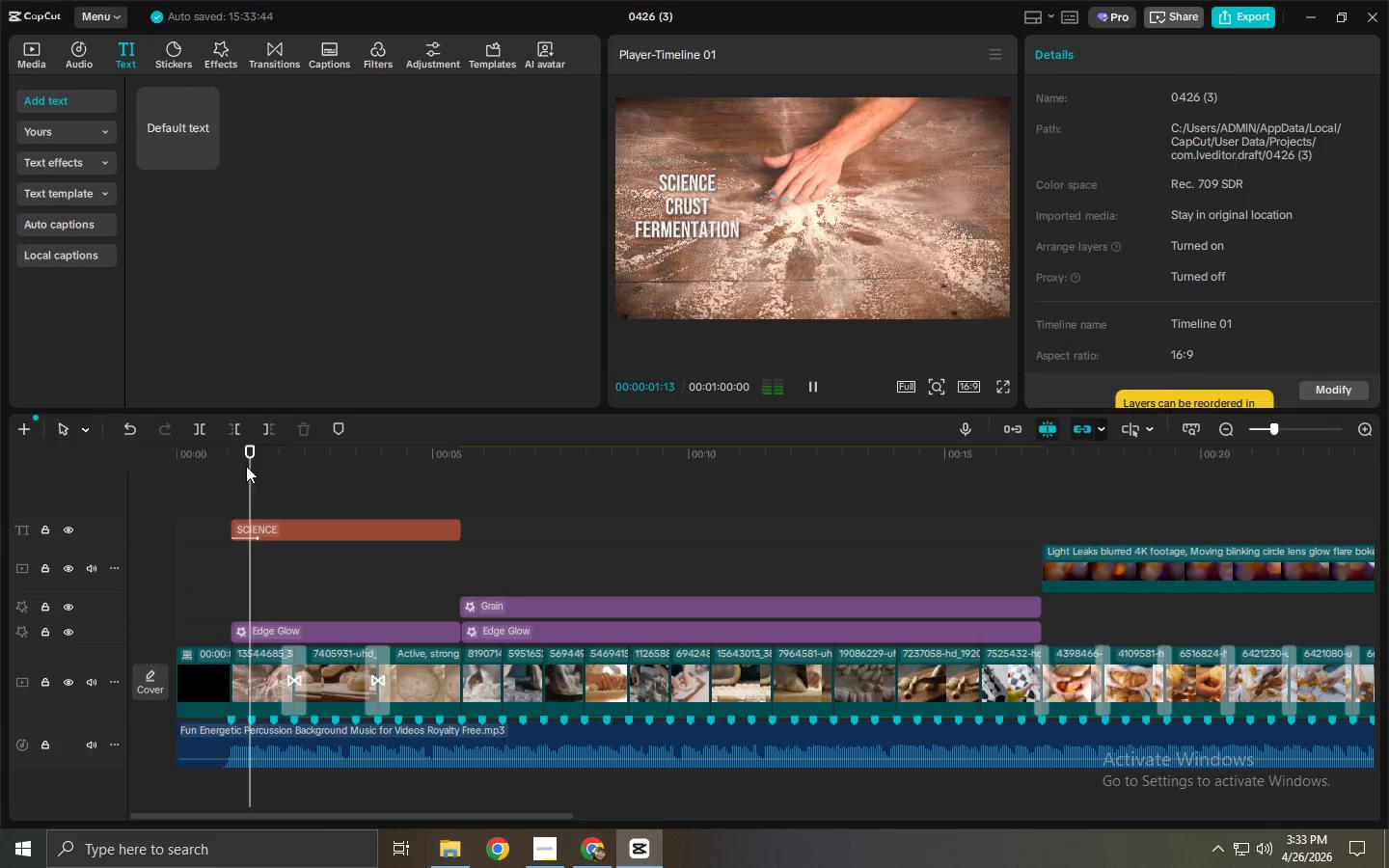 
key(Space)
 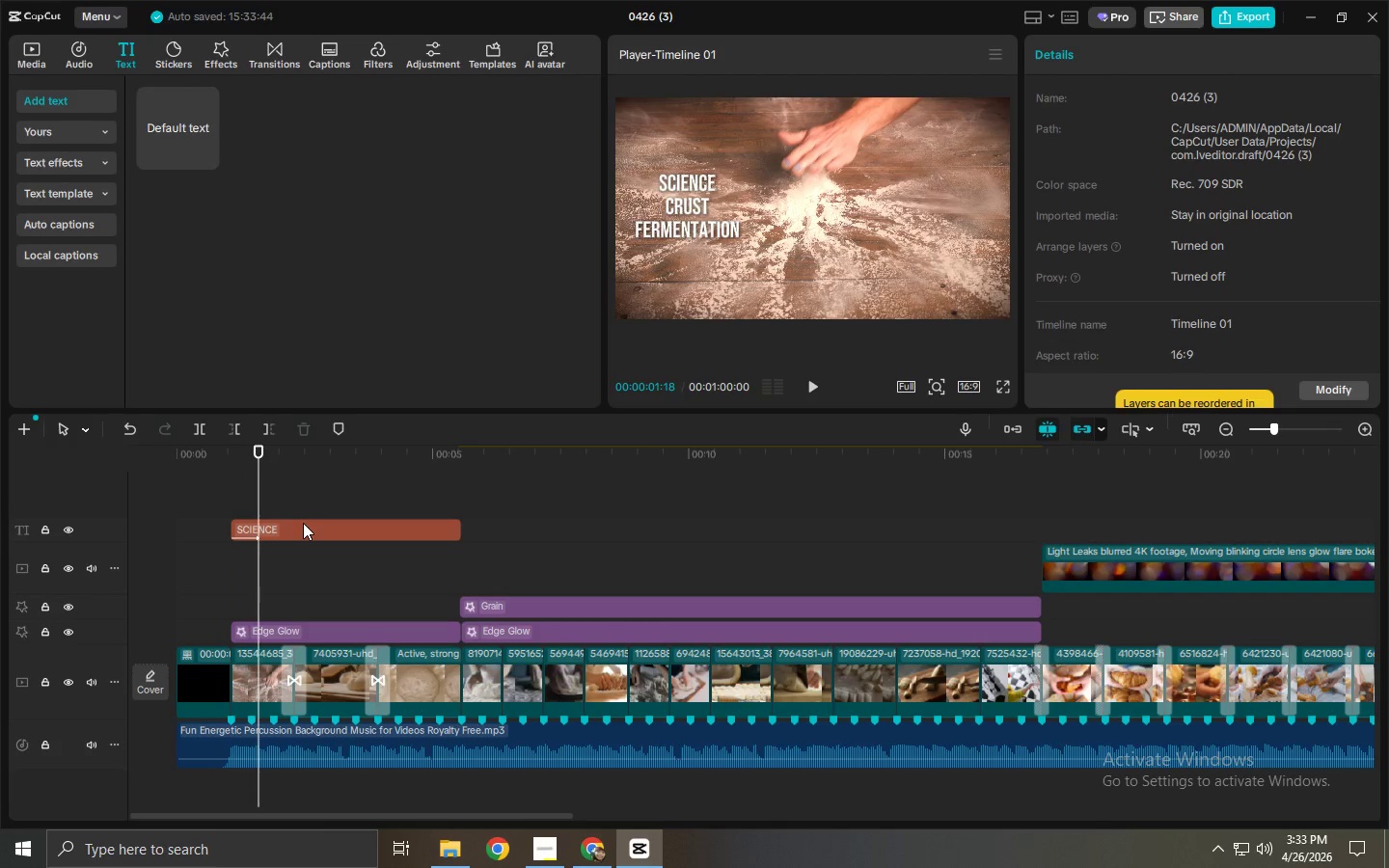 
left_click([301, 525])
 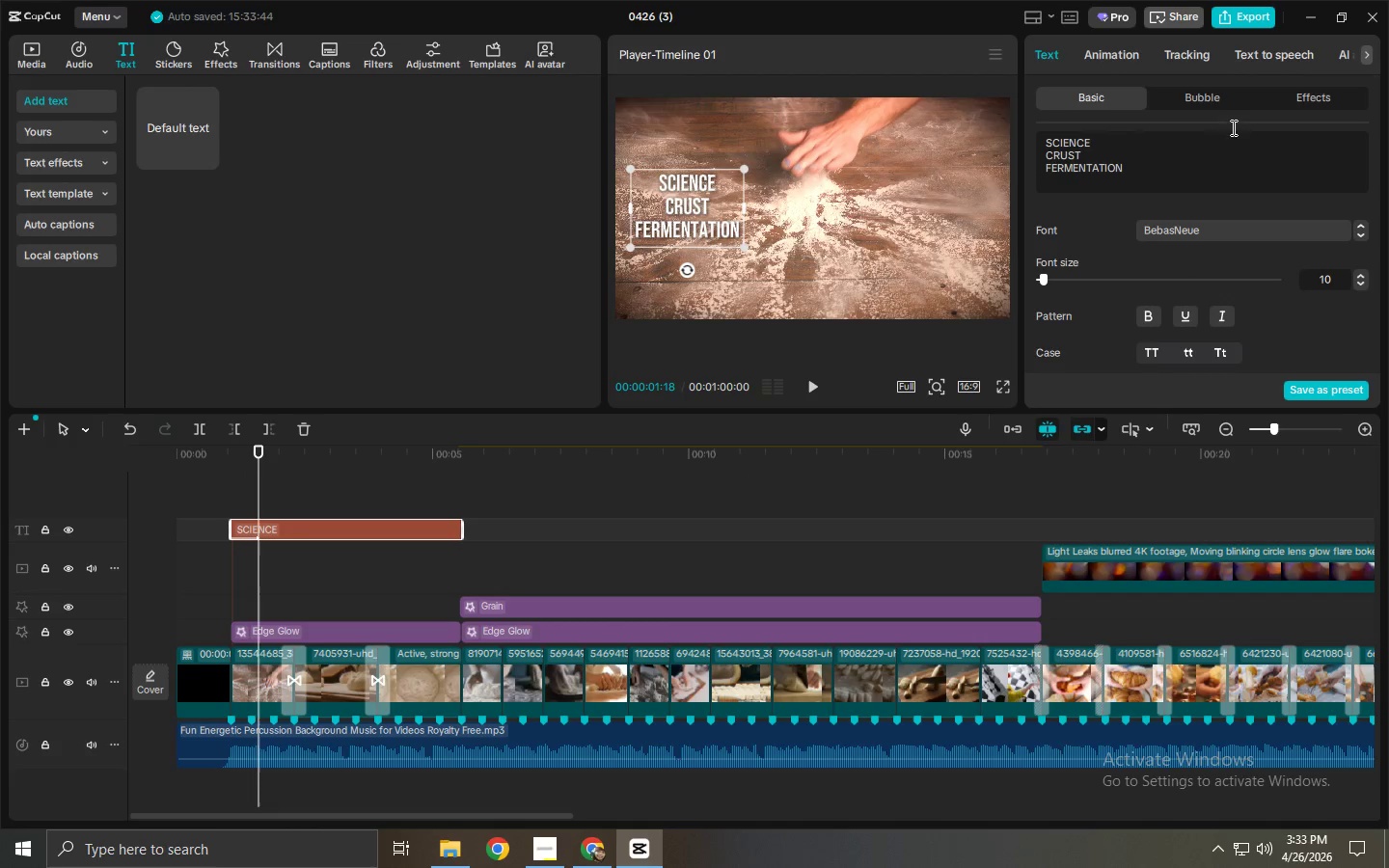 
left_click([1111, 51])
 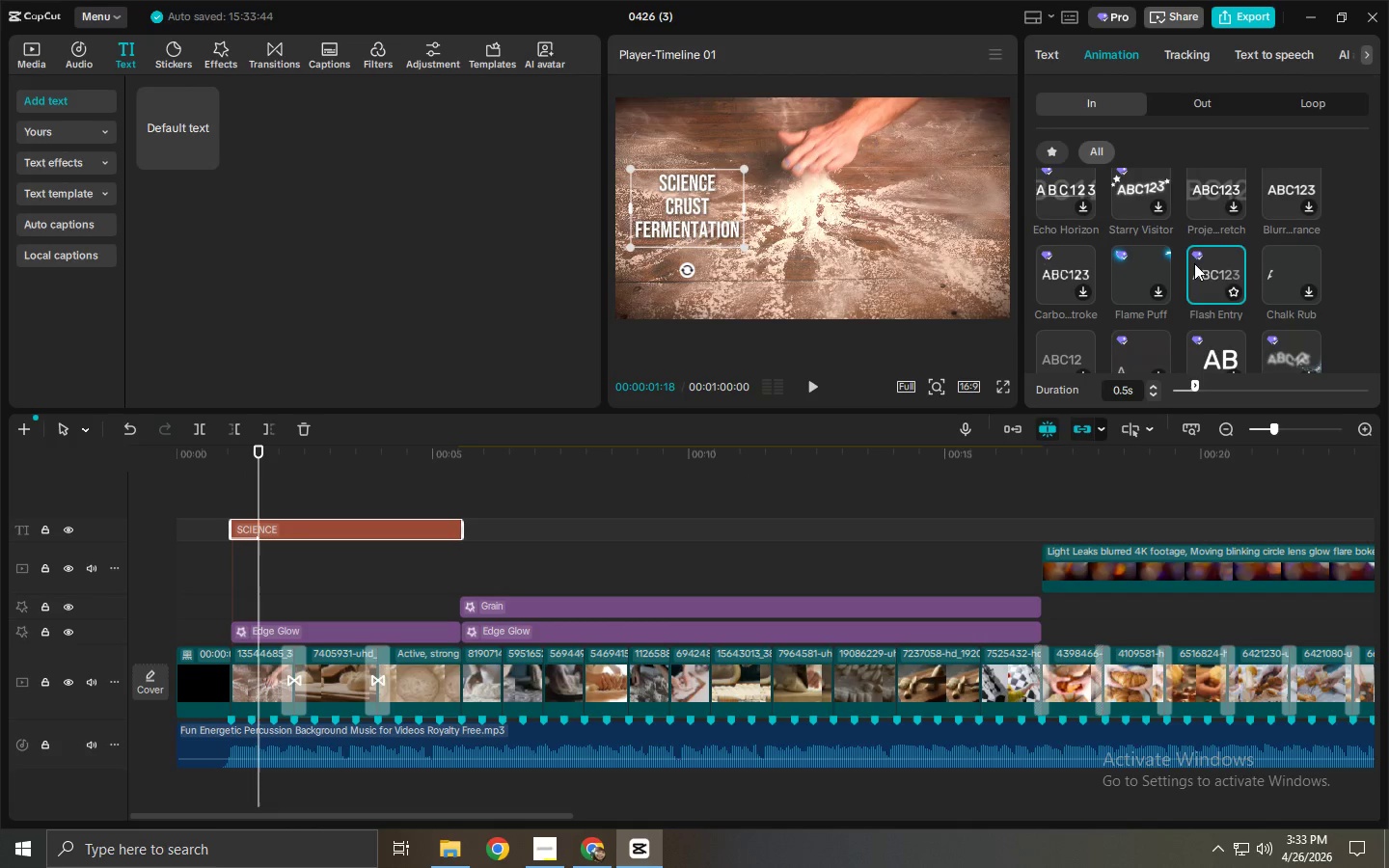 
left_click([1238, 293])
 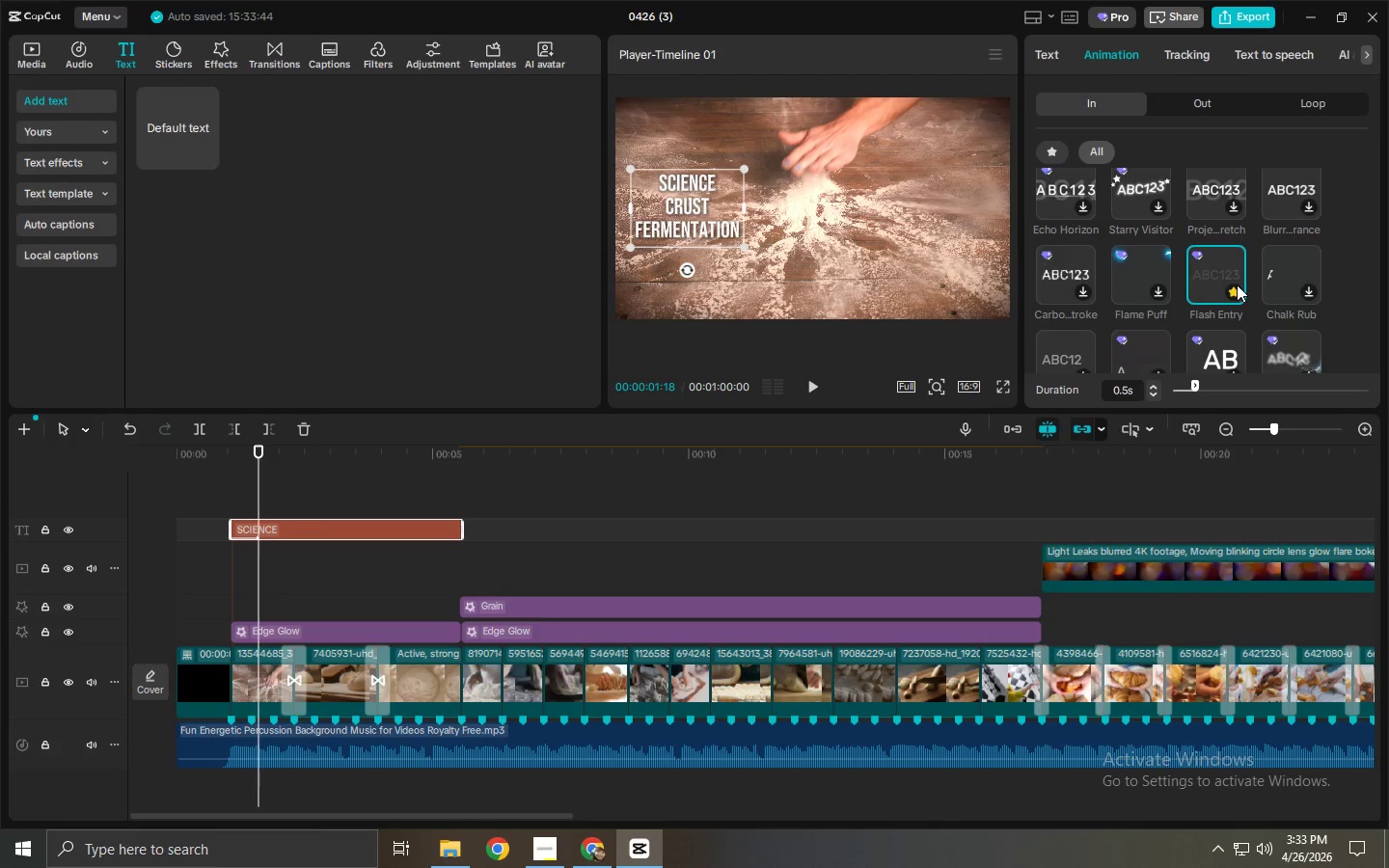 
scroll: coordinate [1237, 284], scroll_direction: down, amount: 4.0
 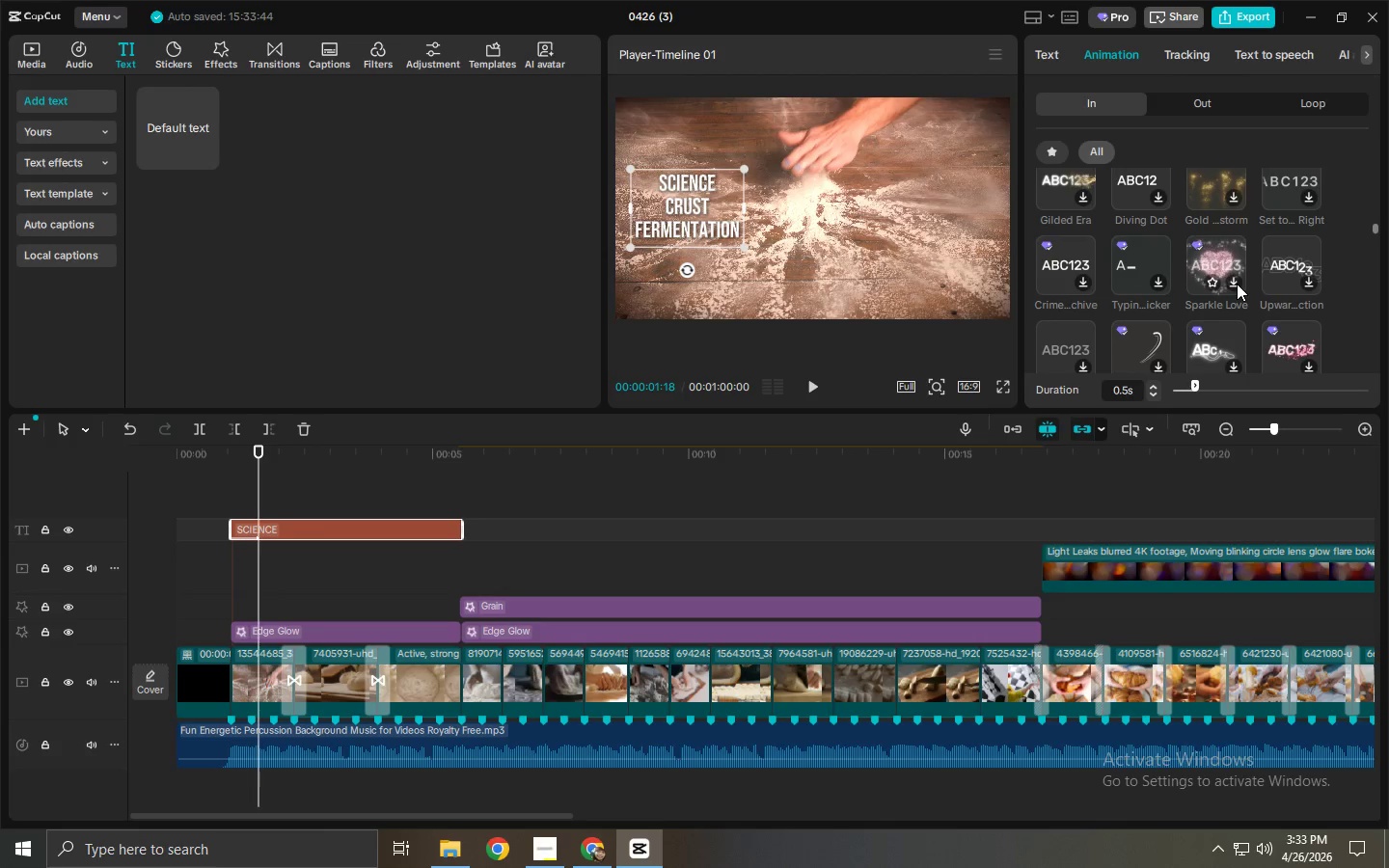 
scroll: coordinate [1236, 250], scroll_direction: up, amount: 18.0
 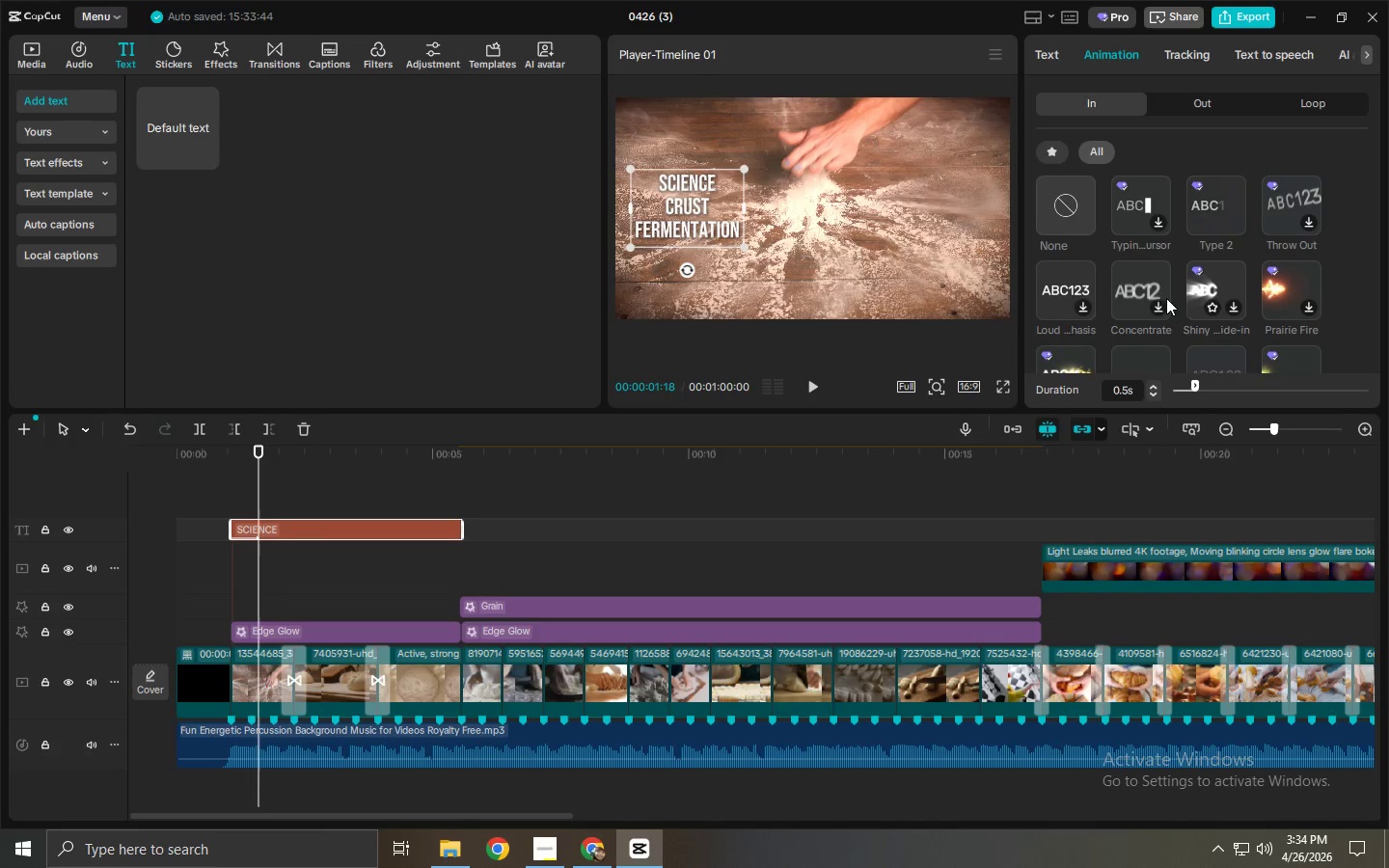 
scroll: coordinate [1182, 257], scroll_direction: down, amount: 5.0
 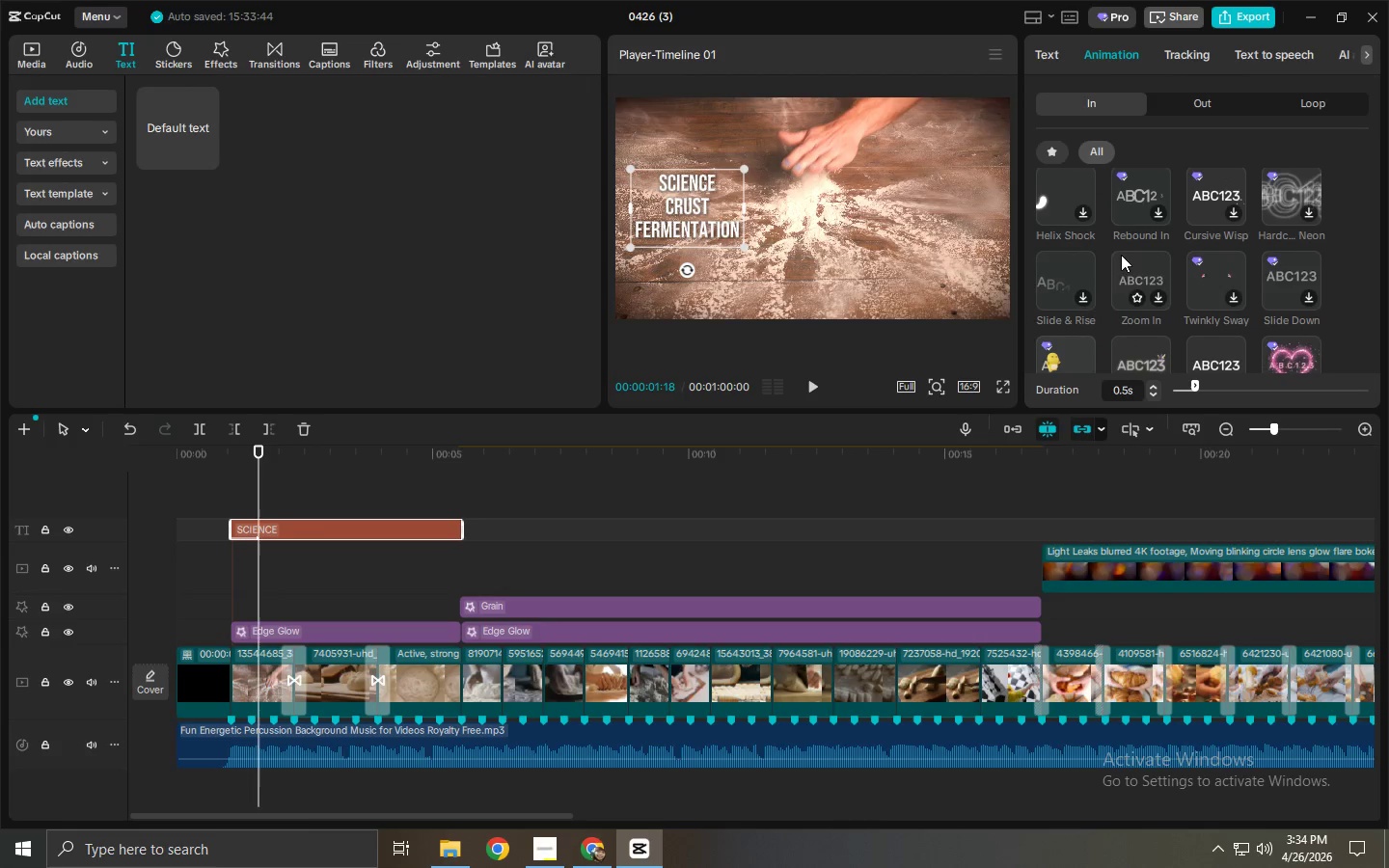 
scroll: coordinate [1061, 248], scroll_direction: down, amount: 7.0
 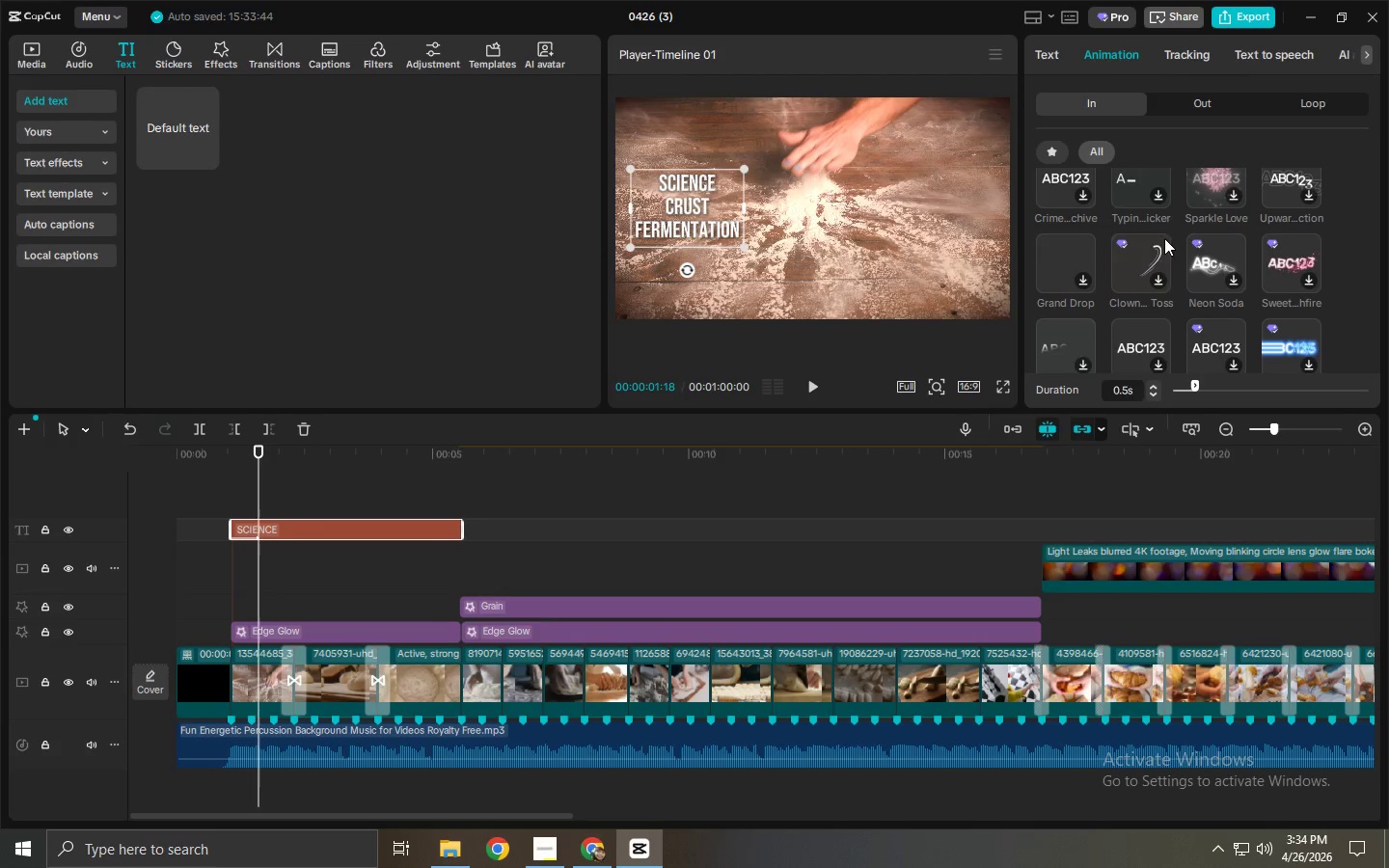 
scroll: coordinate [1203, 235], scroll_direction: down, amount: 2.0
 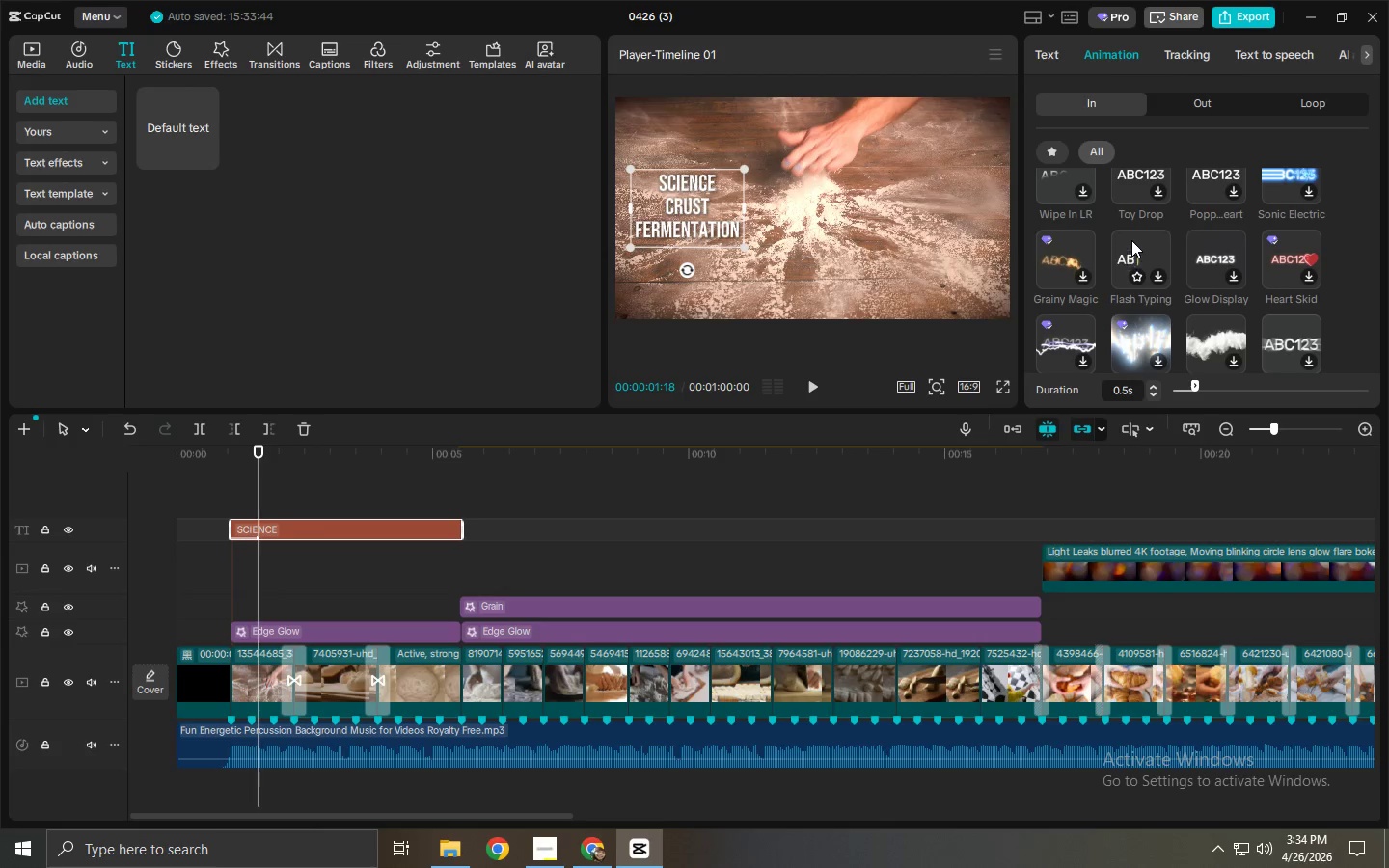 
left_click([1130, 240])
 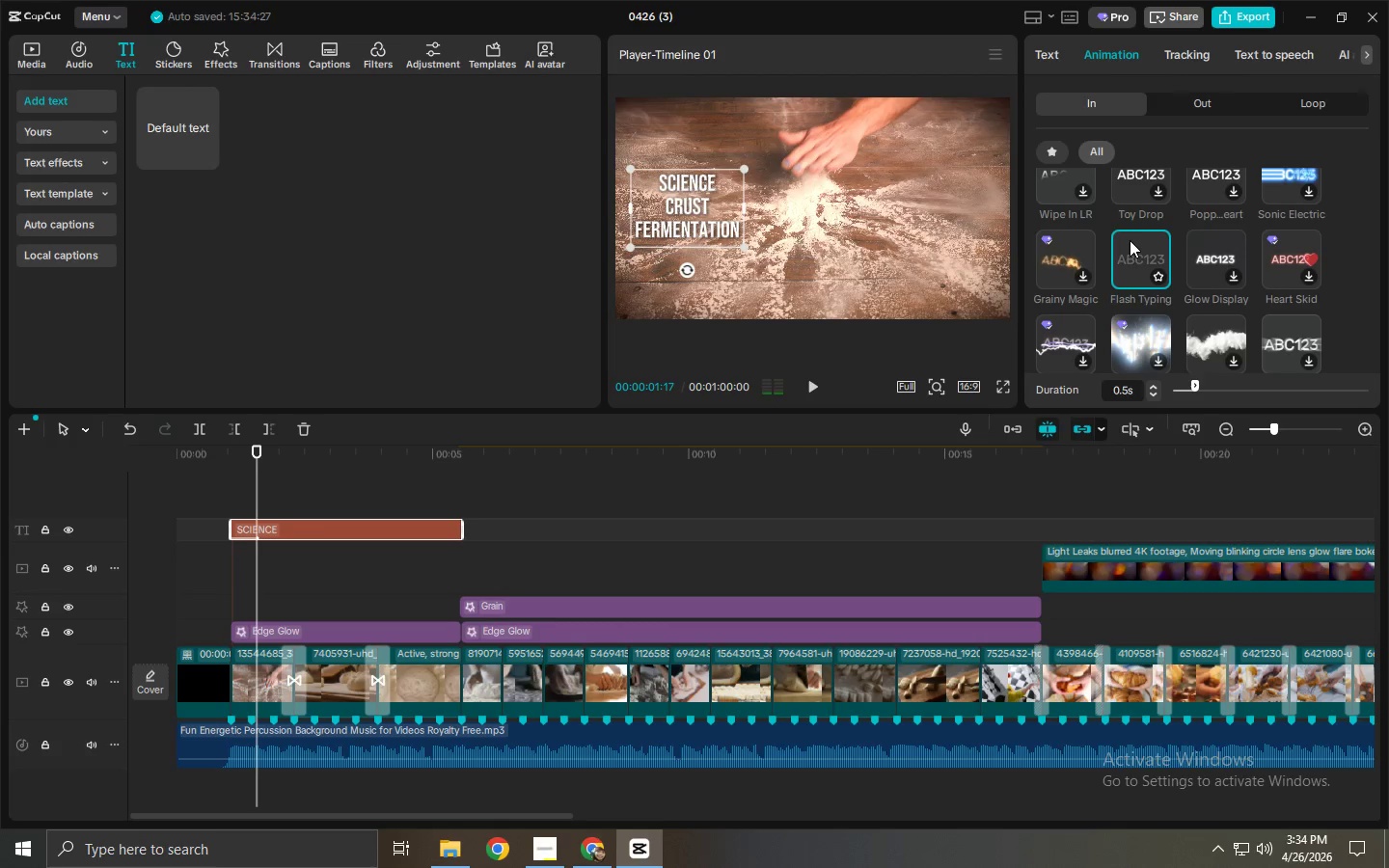 
scroll: coordinate [1130, 237], scroll_direction: down, amount: 5.0
 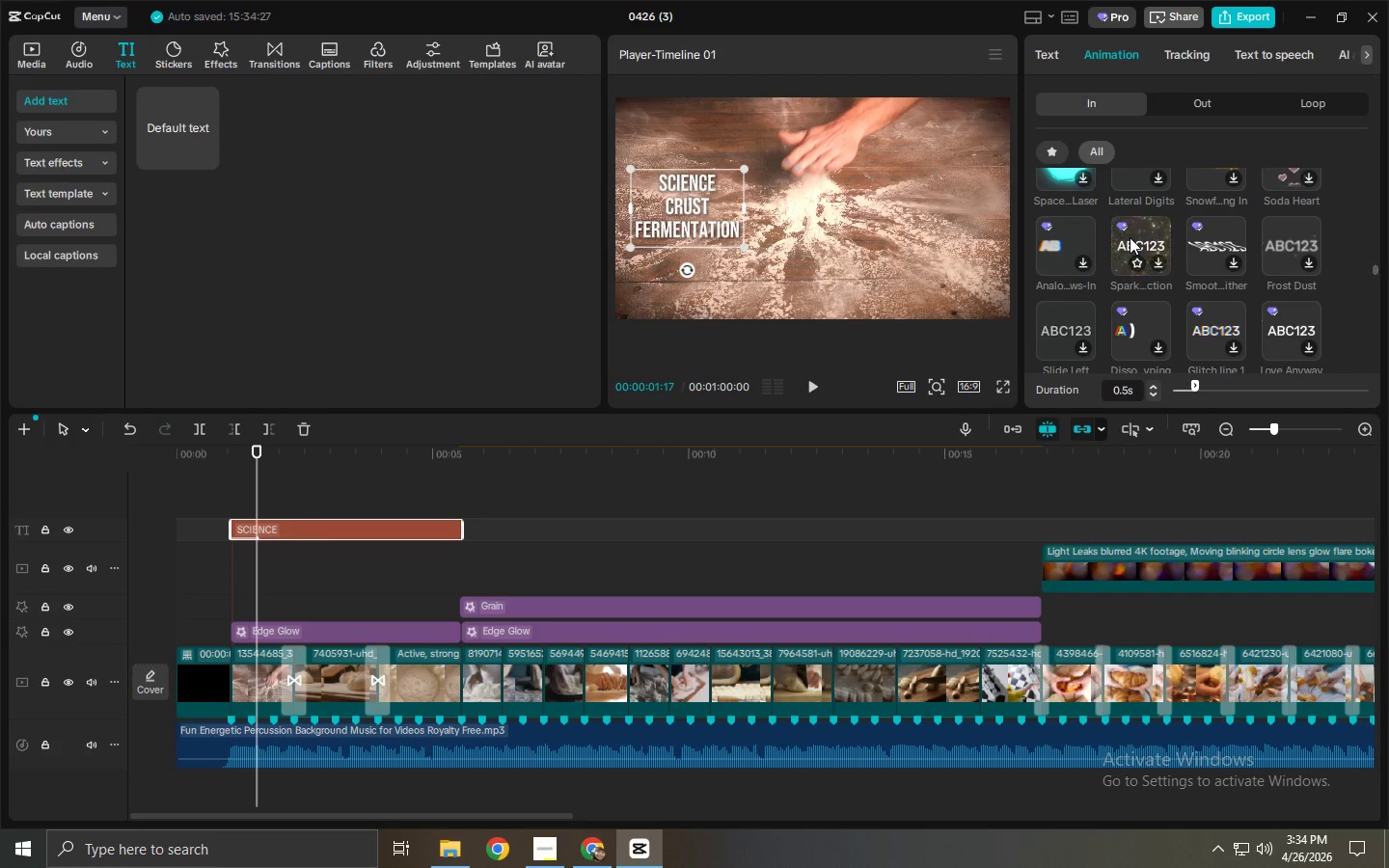 
scroll: coordinate [1182, 295], scroll_direction: down, amount: 7.0
 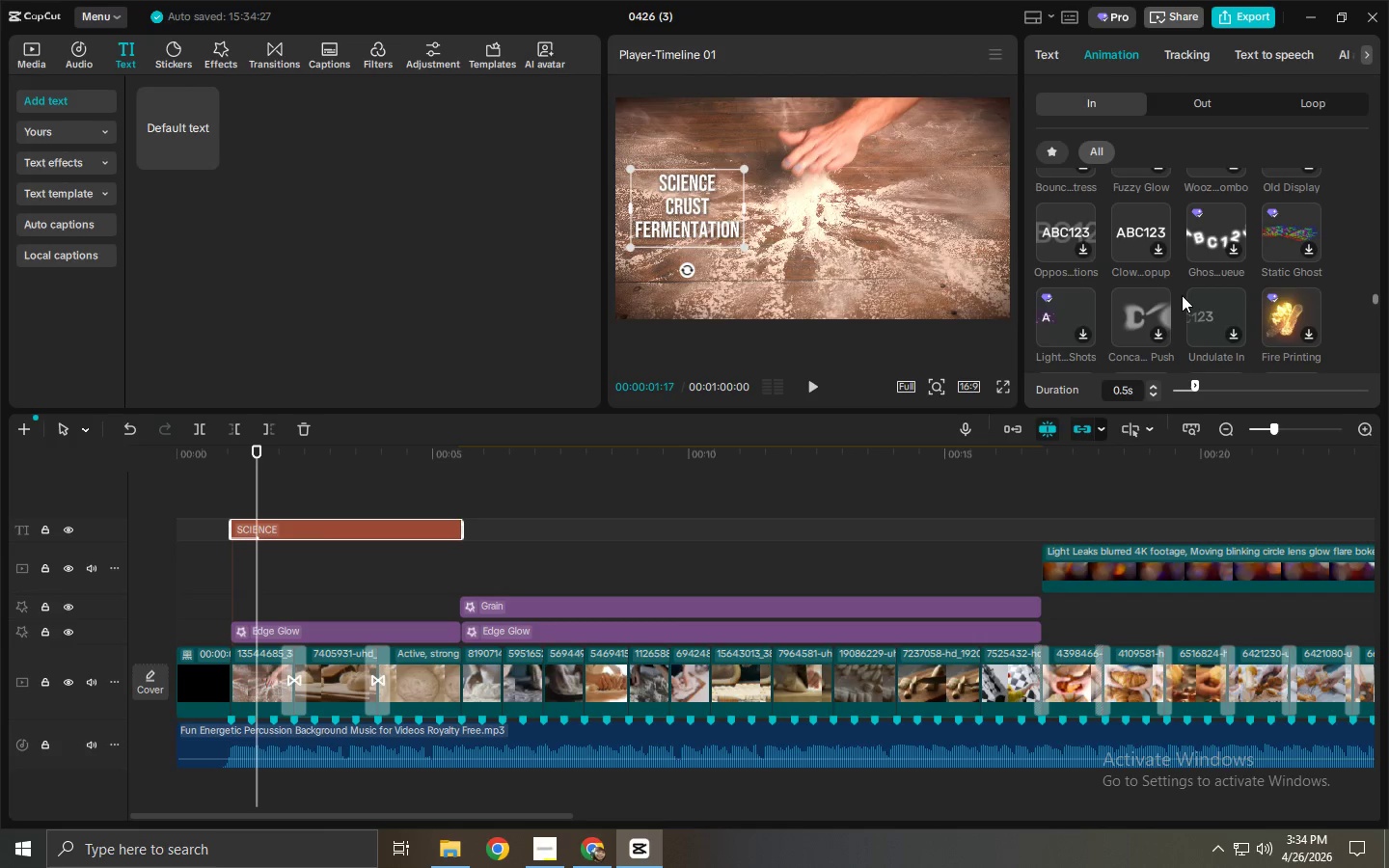 
scroll: coordinate [1182, 295], scroll_direction: up, amount: 1.0
 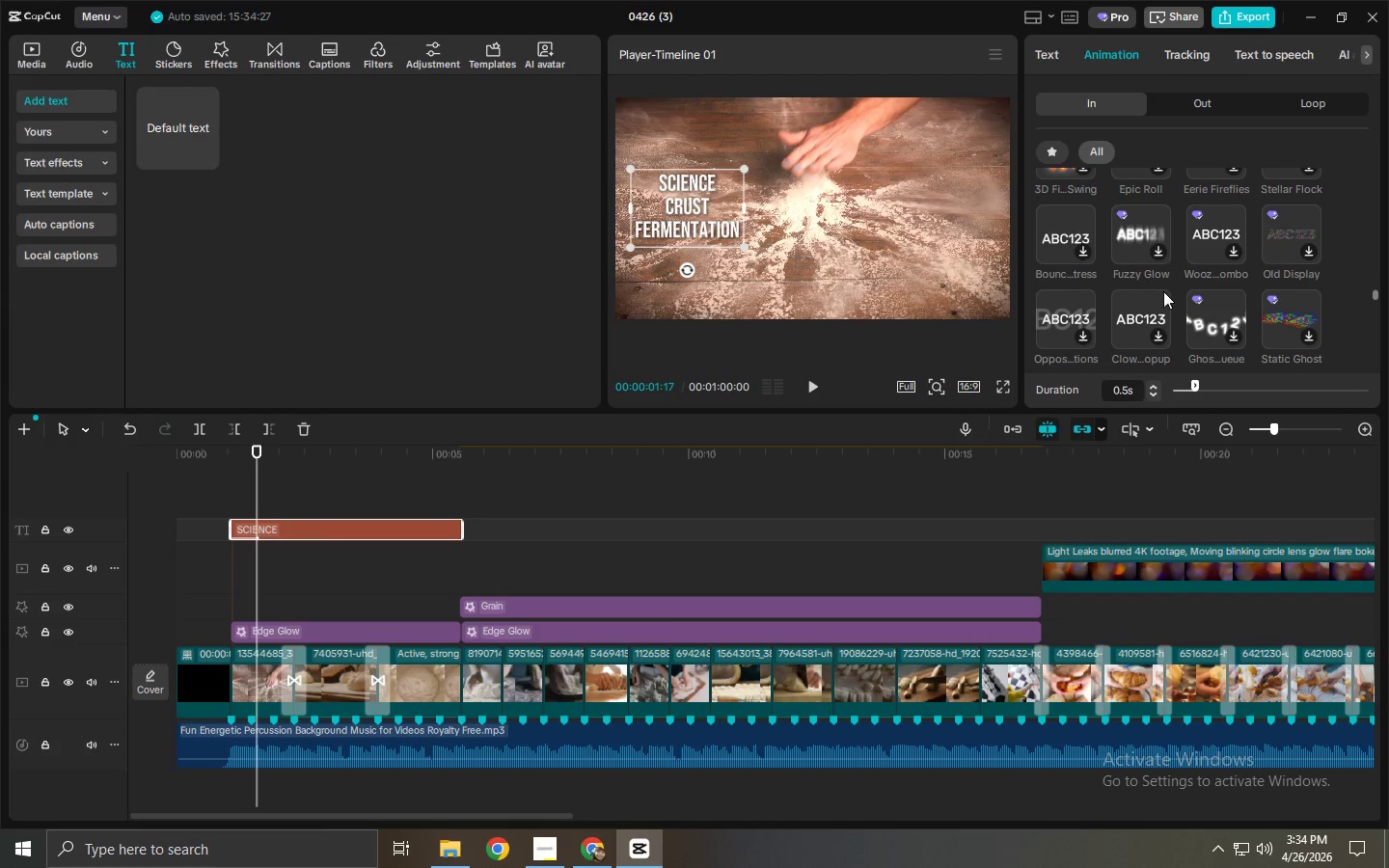 
mouse_move([1063, 246])
 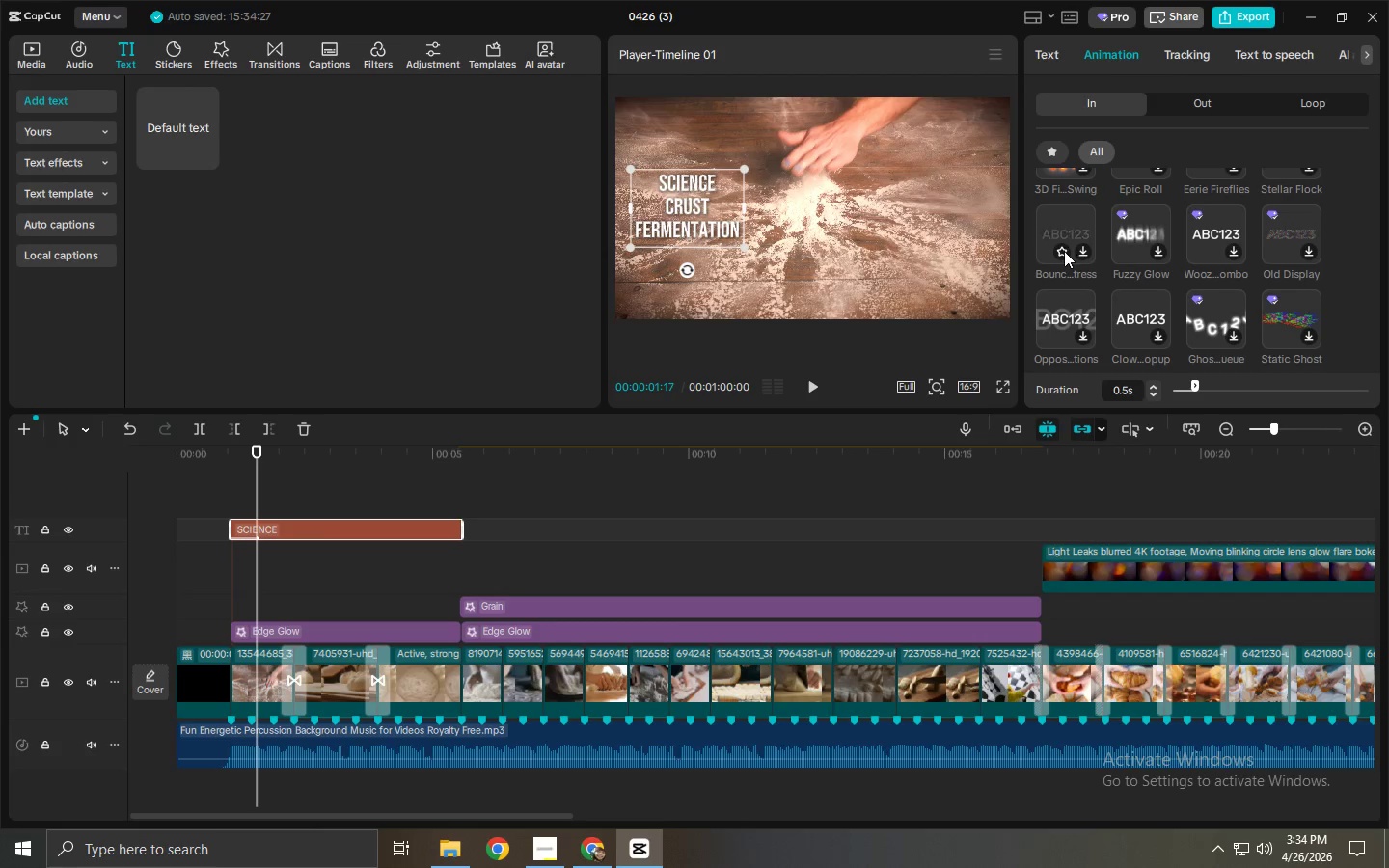 
left_click([1064, 251])
 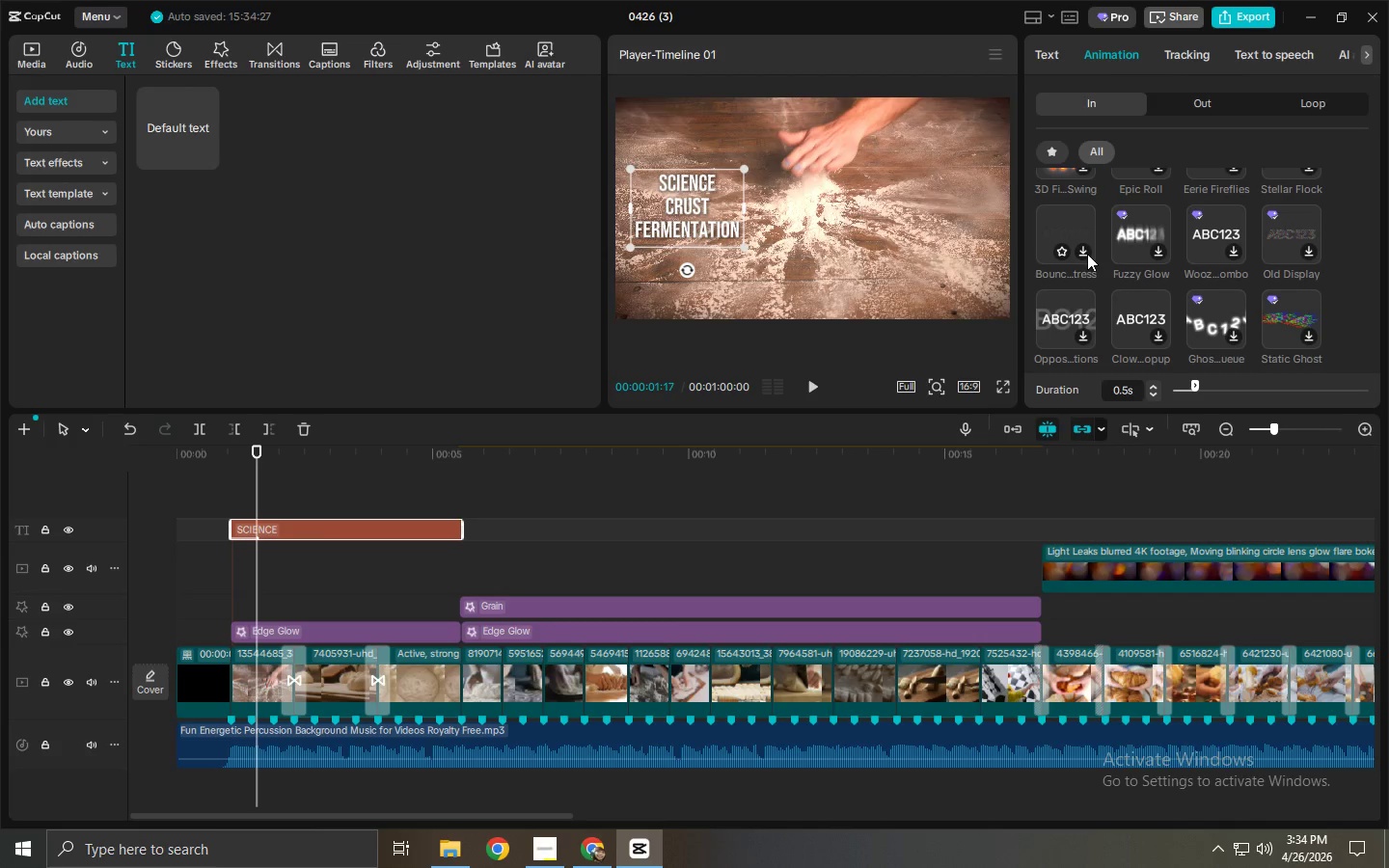 
scroll: coordinate [1123, 216], scroll_direction: down, amount: 6.0
 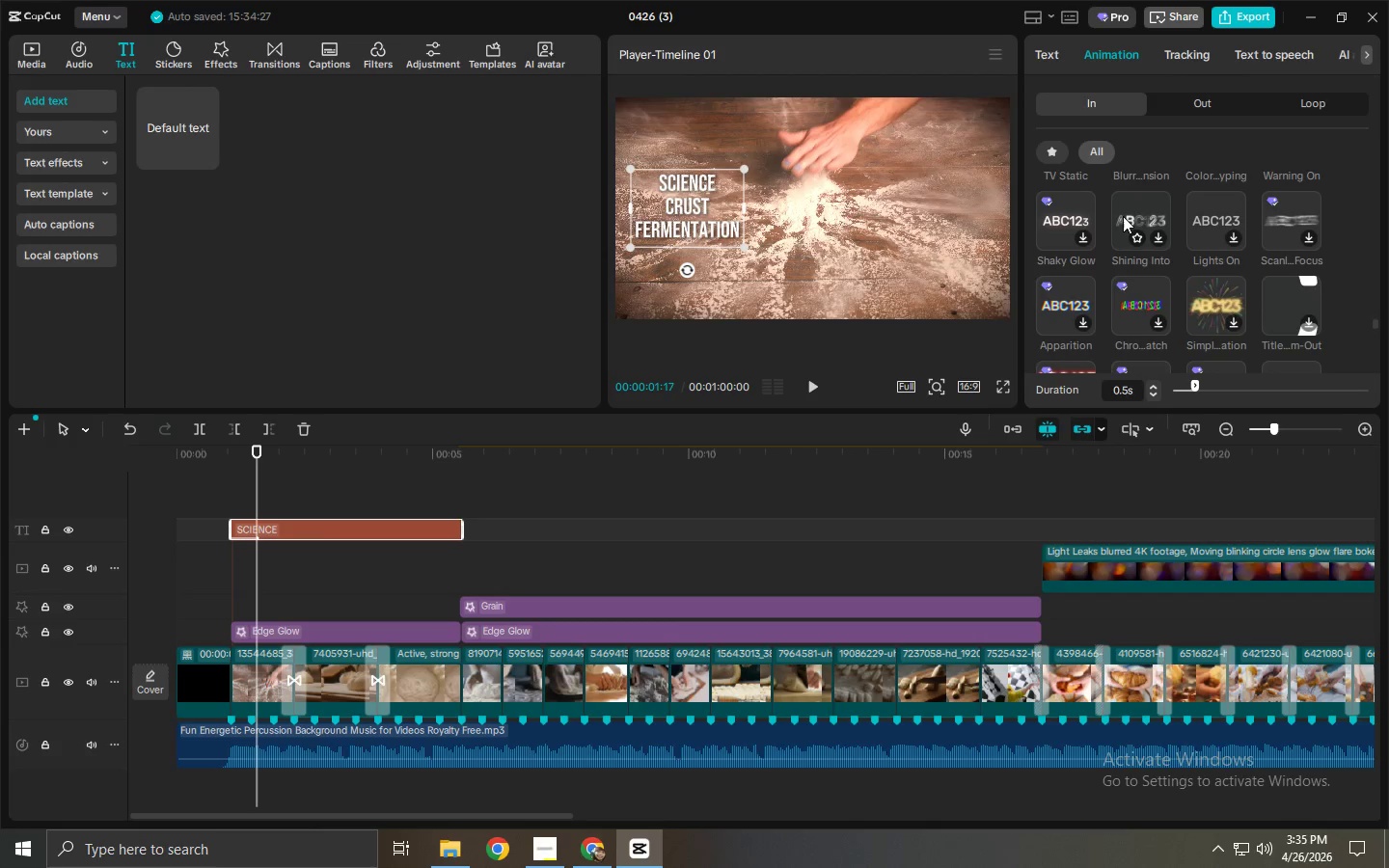 
scroll: coordinate [1123, 216], scroll_direction: down, amount: 4.0
 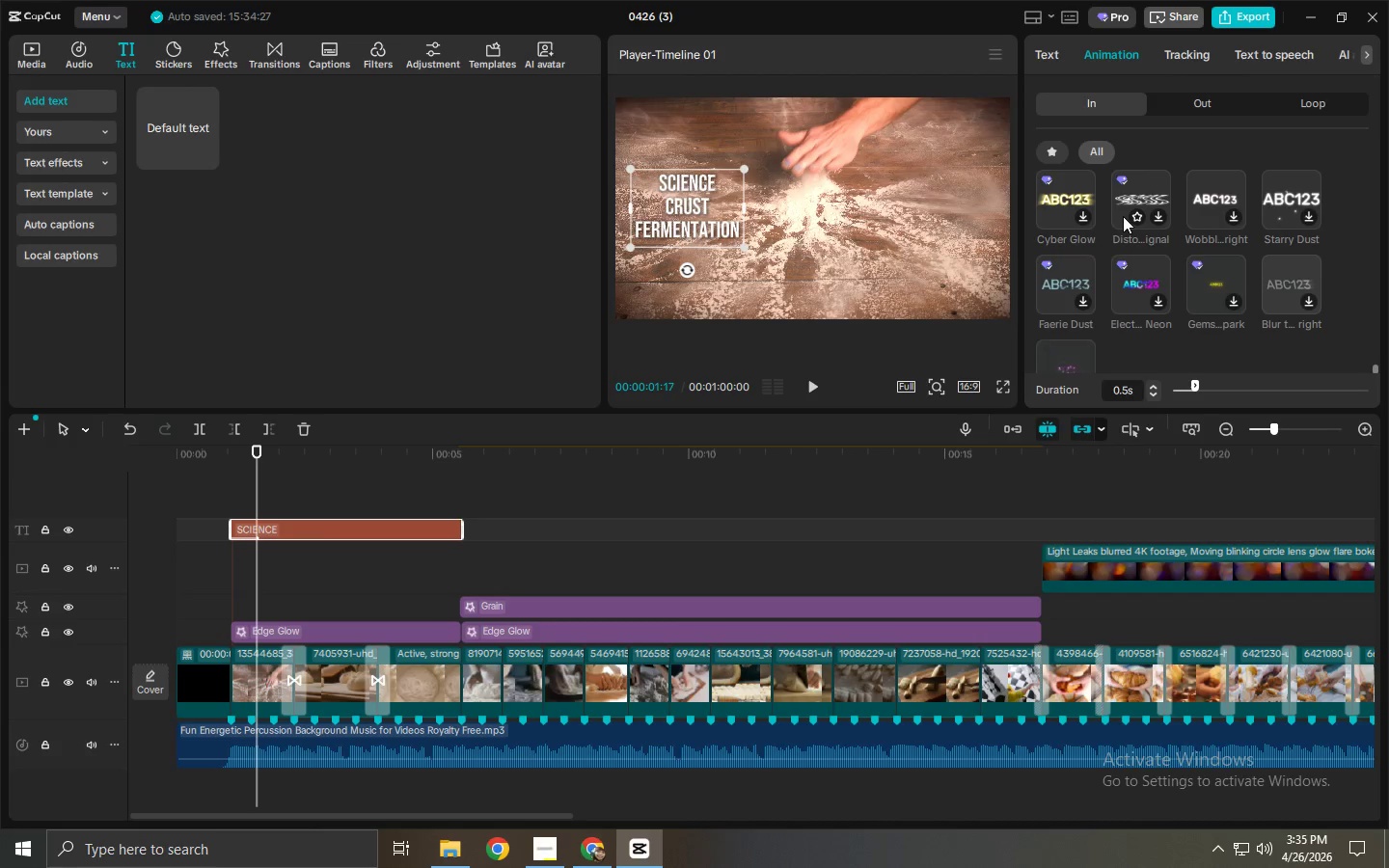 
left_click([1049, 147])
 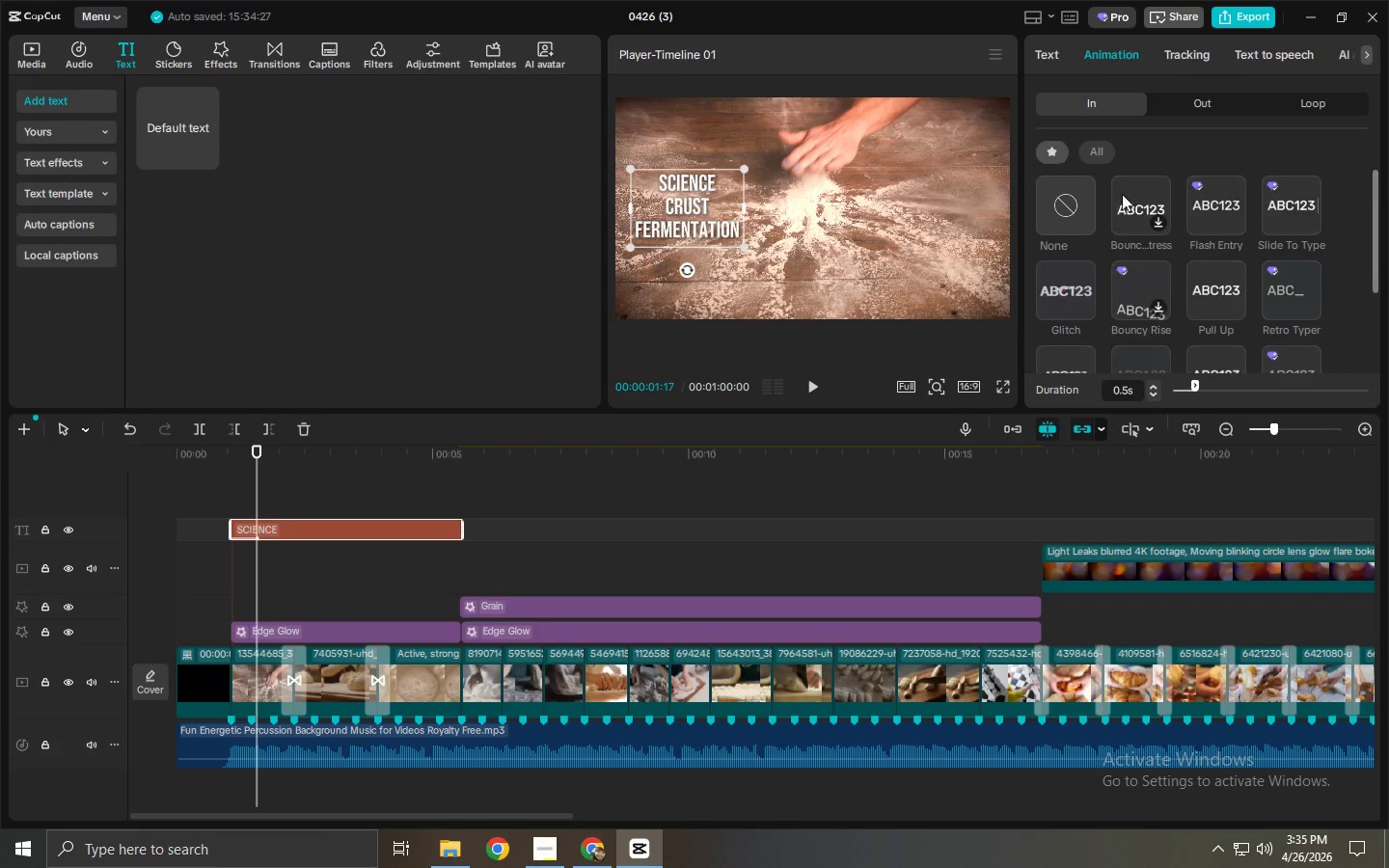 
scroll: coordinate [1194, 225], scroll_direction: up, amount: 49.0
 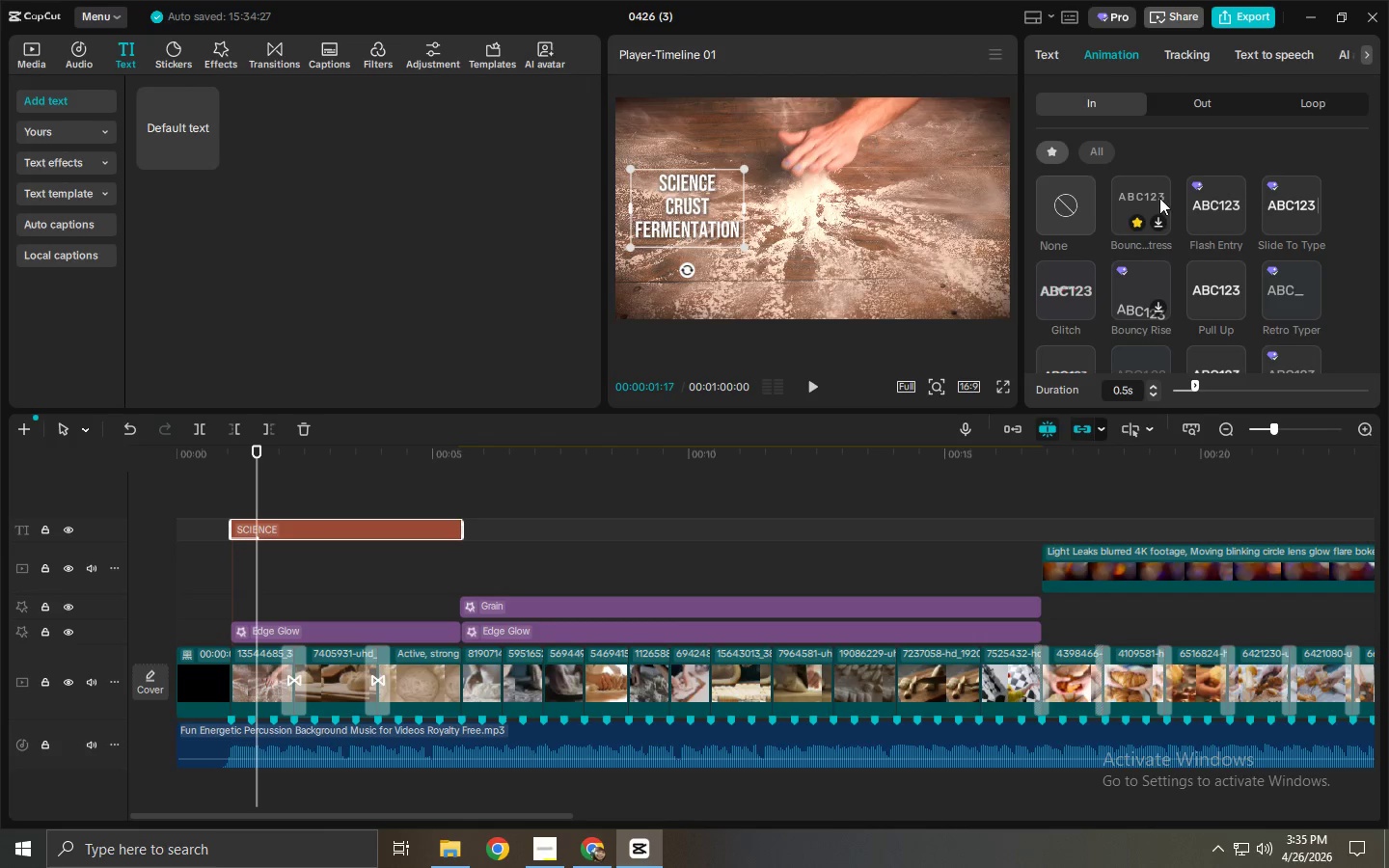 
left_click([1202, 196])
 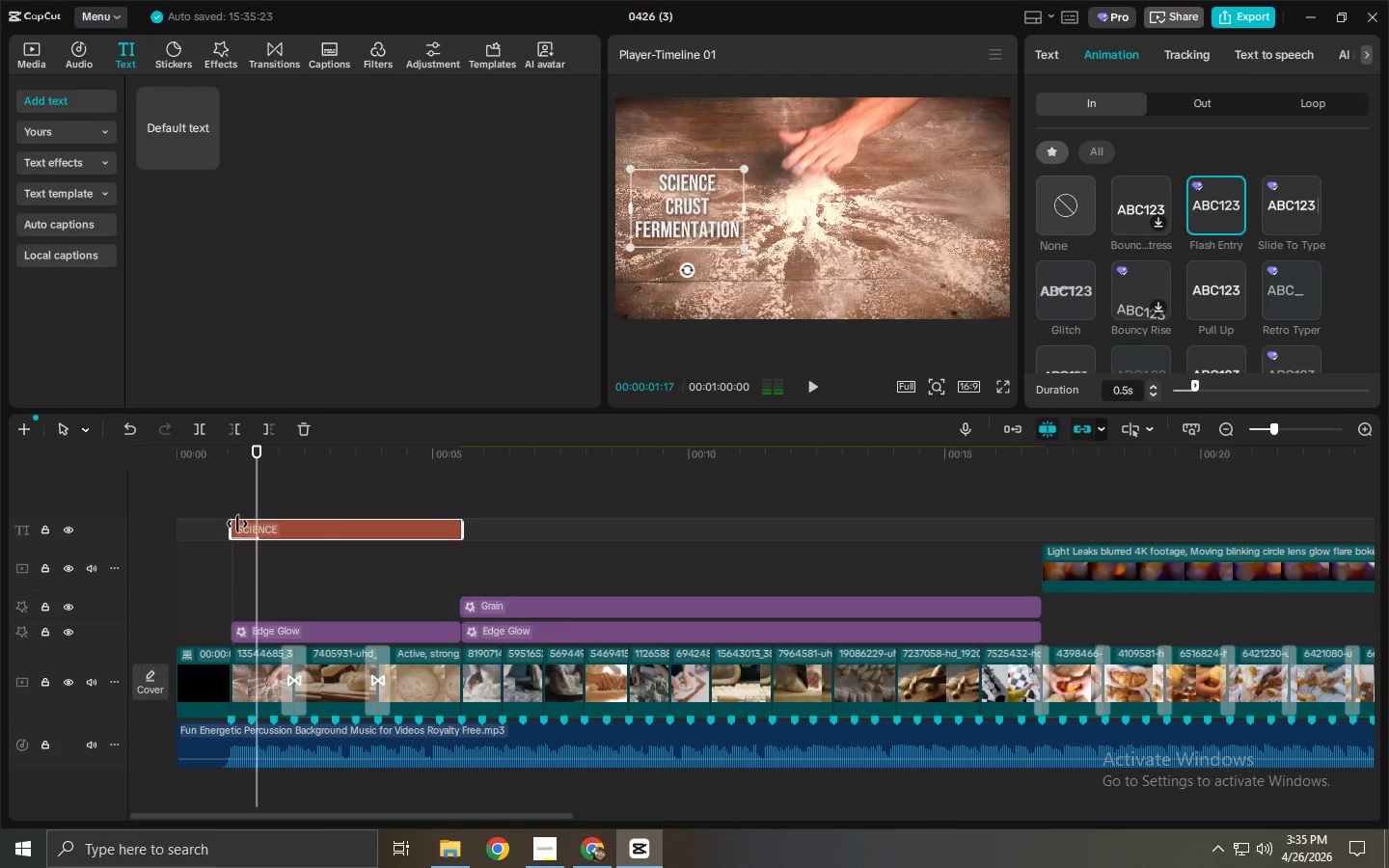 
left_click_drag(start_coordinate=[239, 456], to_coordinate=[206, 455])
 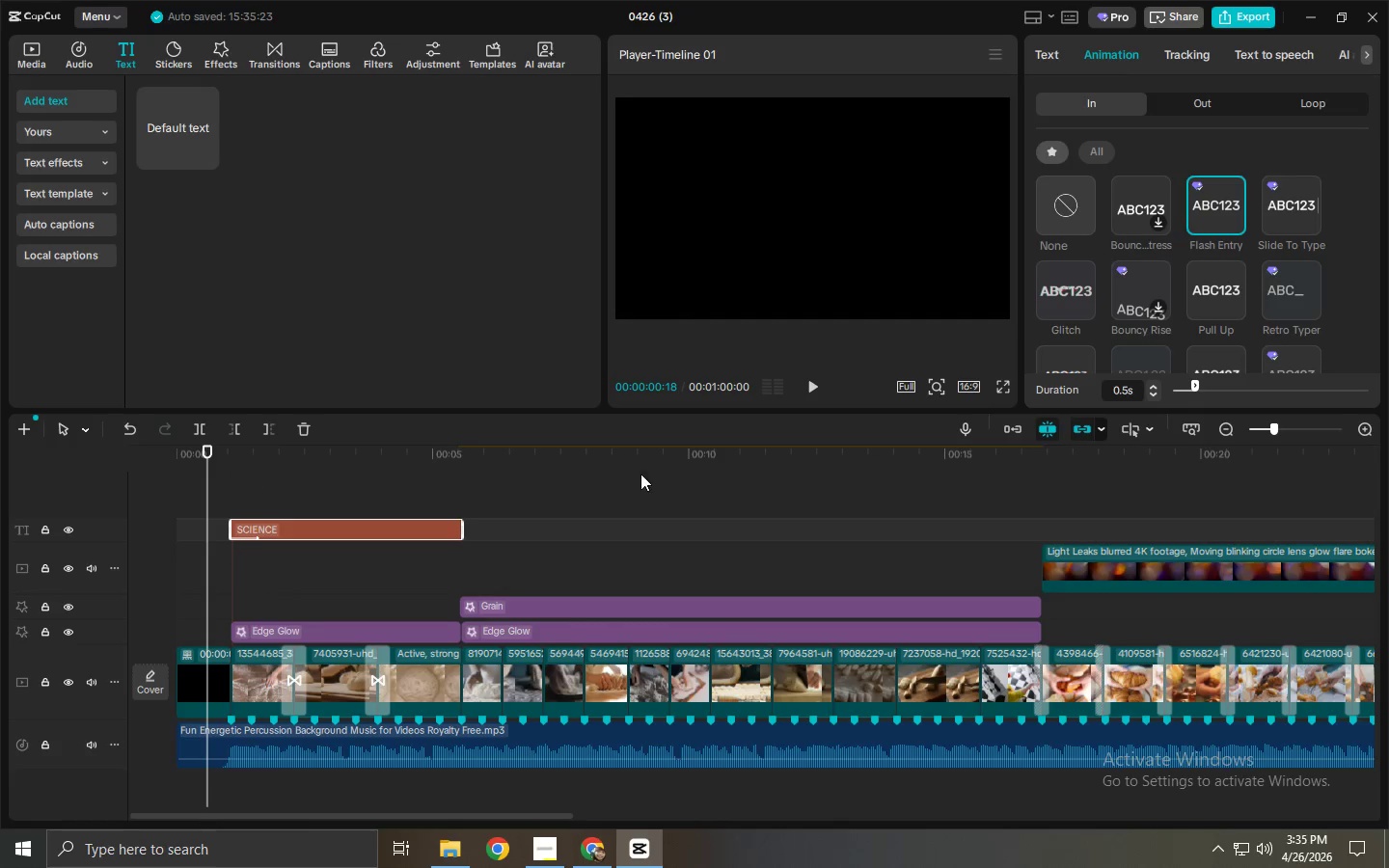 
key(Space)
 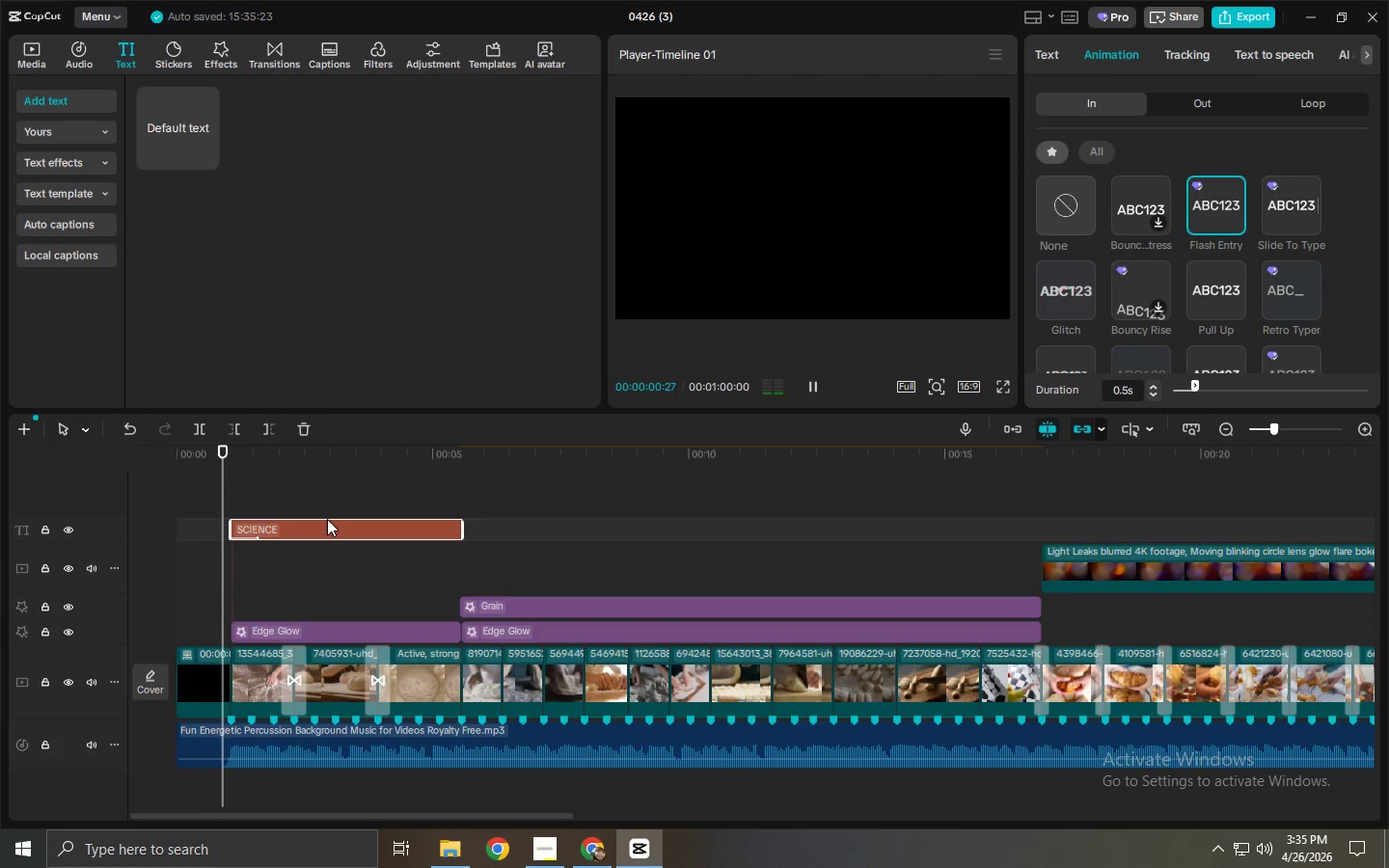 
left_click([324, 526])
 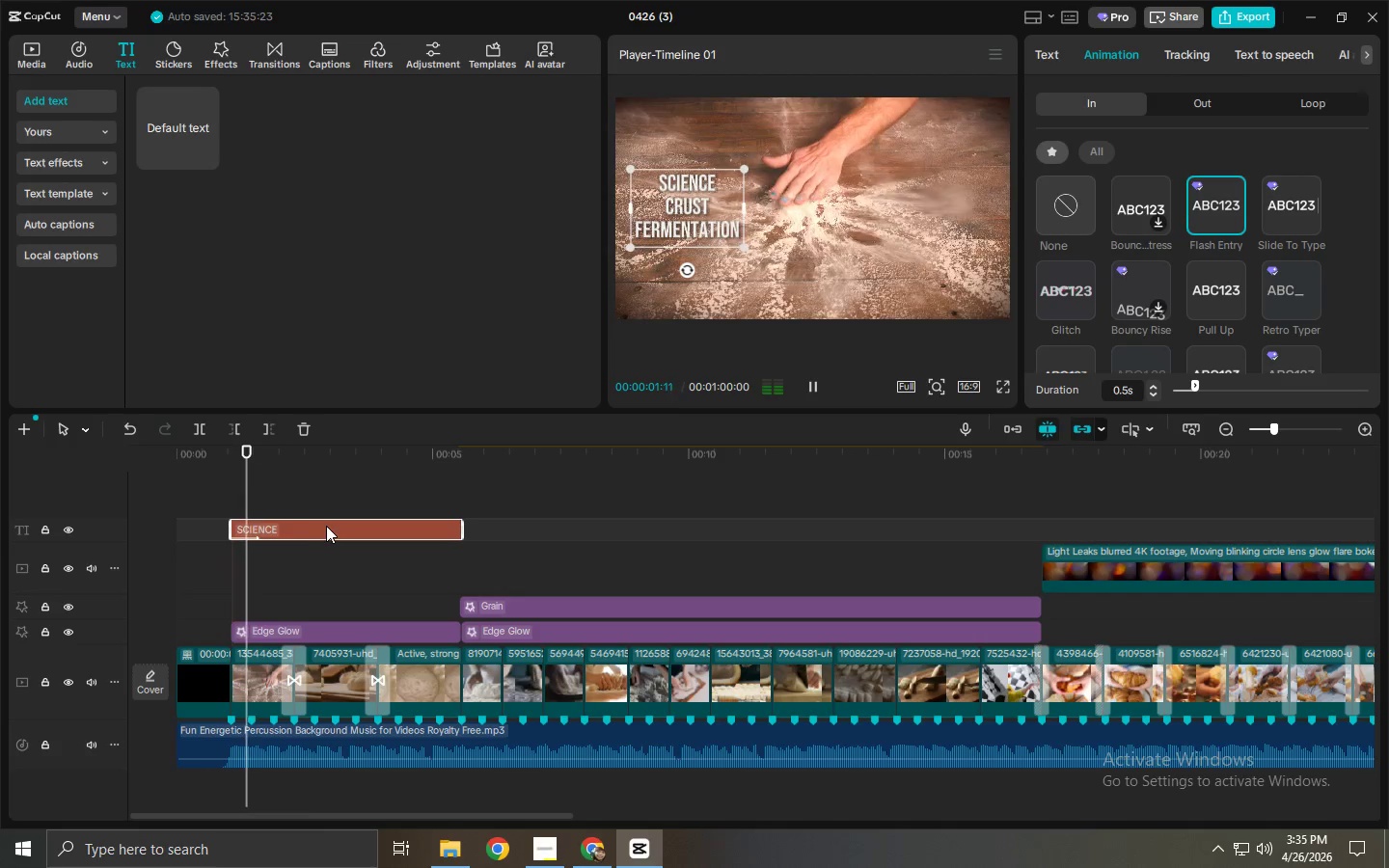 
key(Space)
 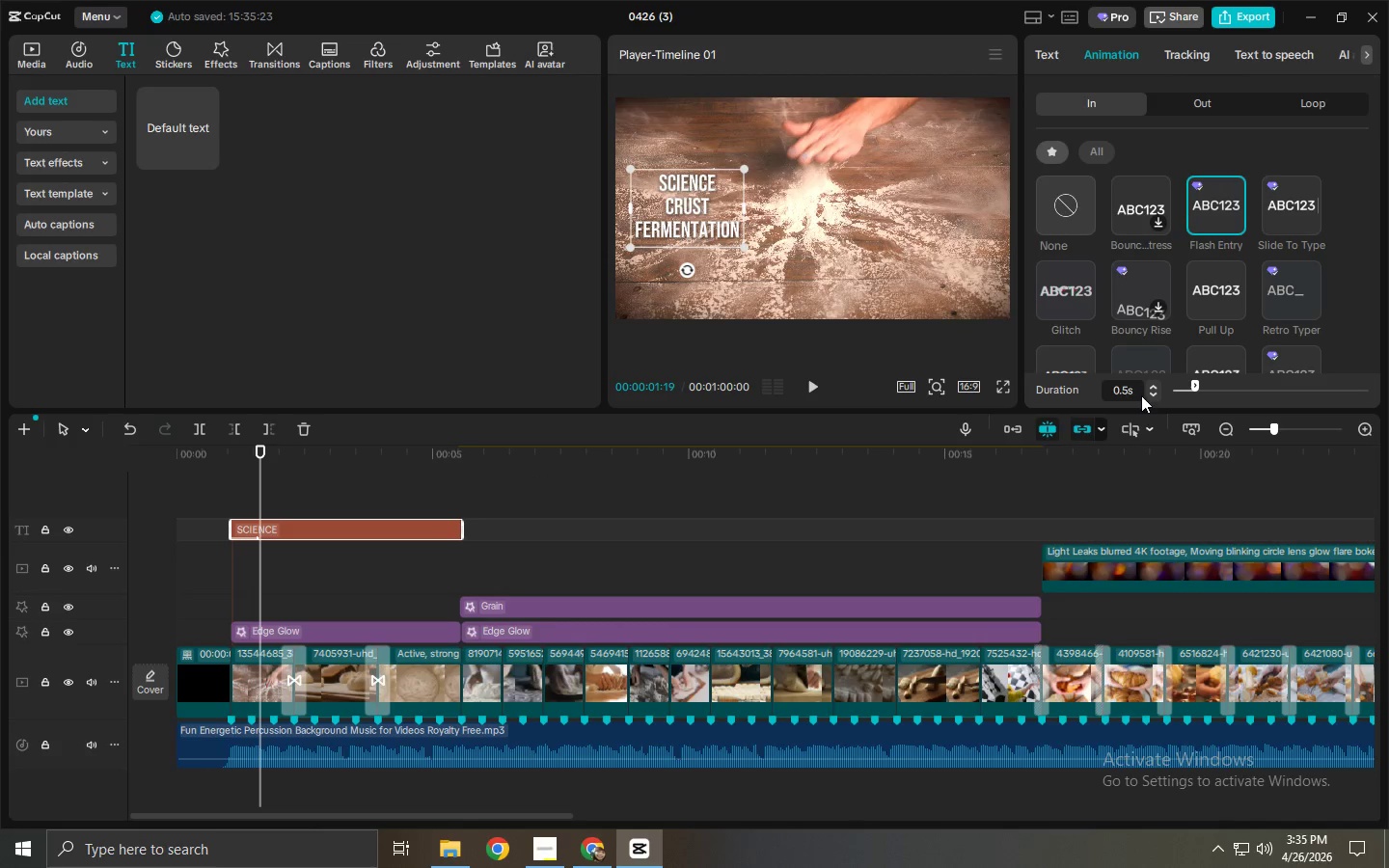 
double_click([1153, 394])
 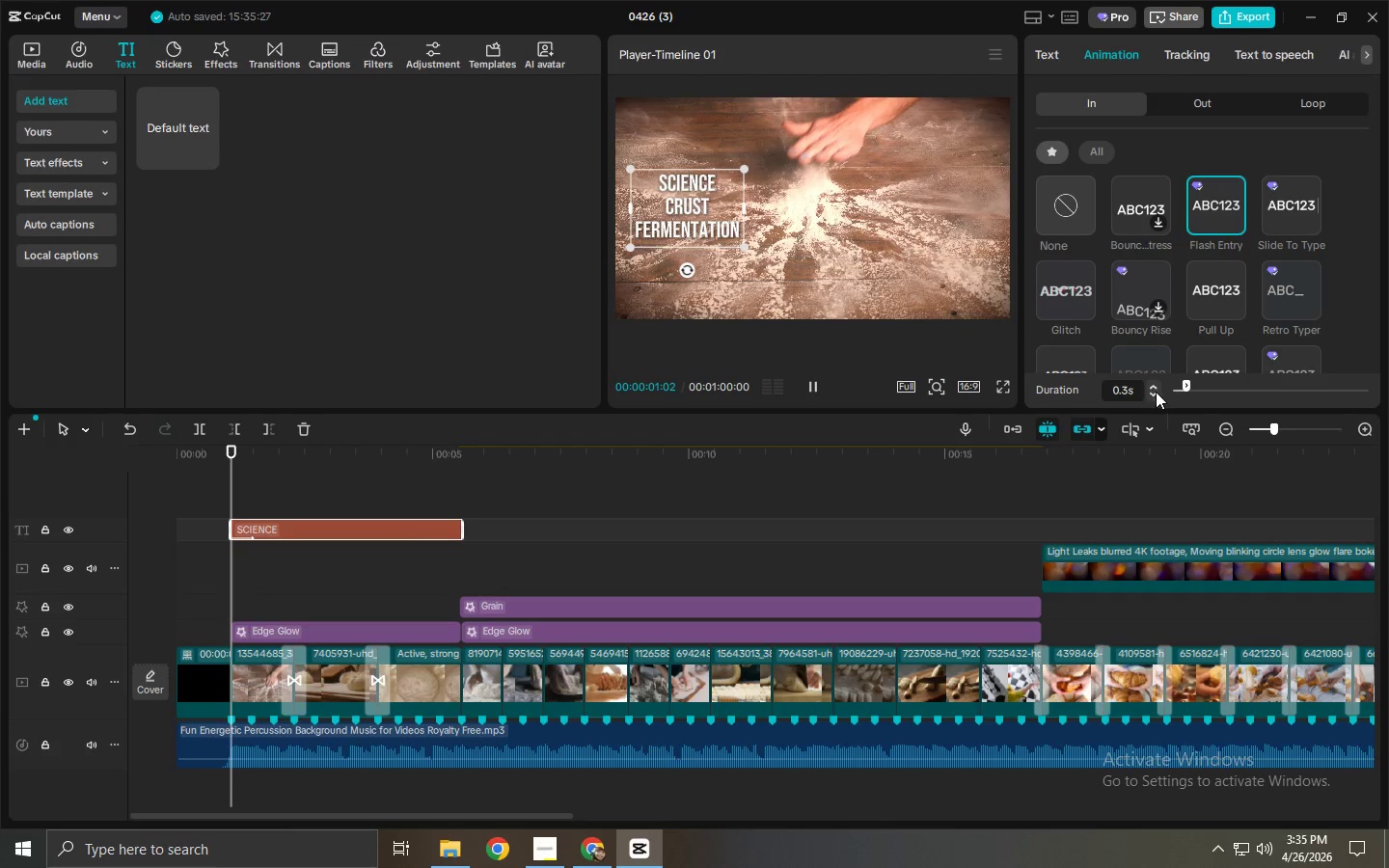 
triple_click([1156, 392])
 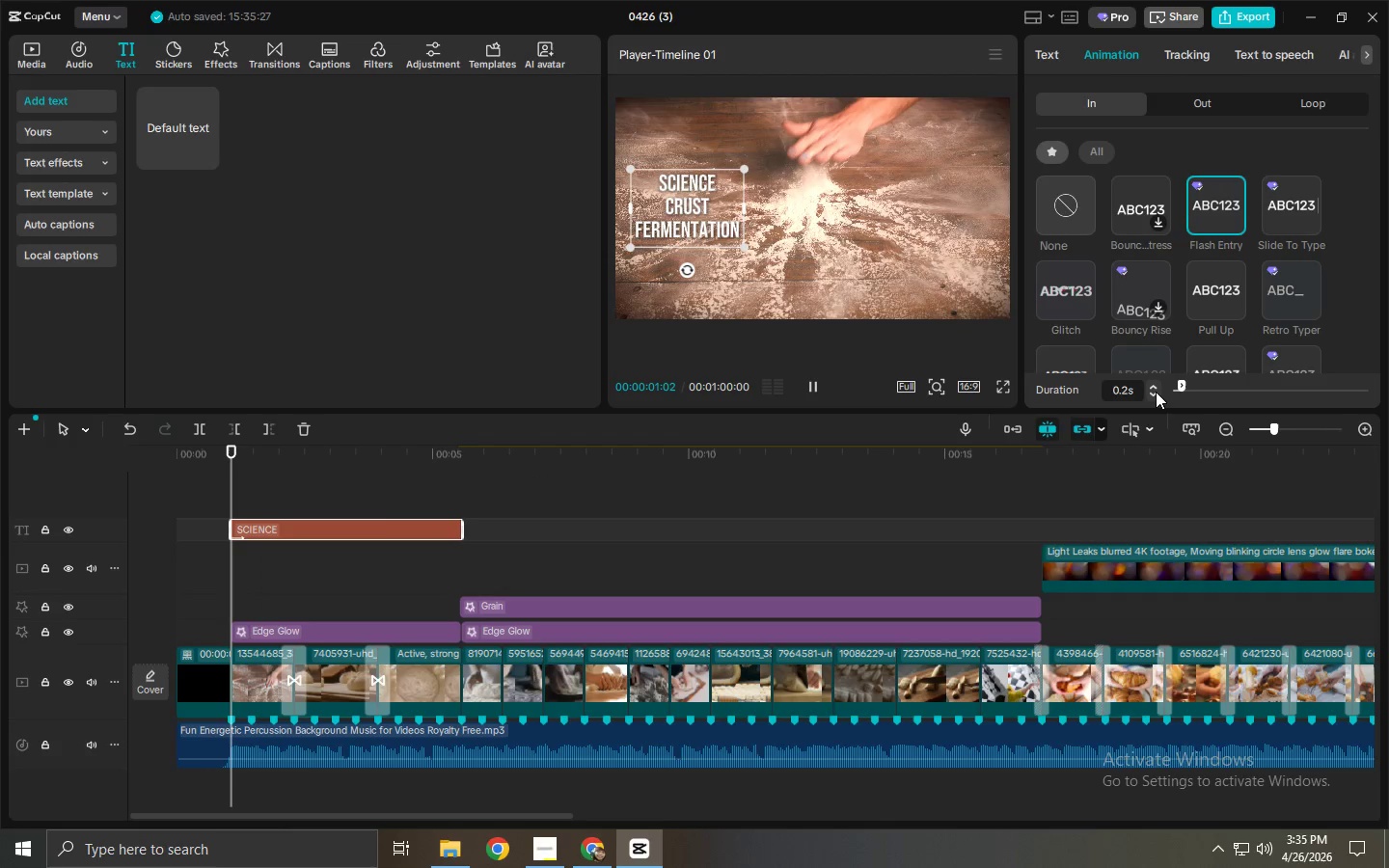 
triple_click([1156, 392])
 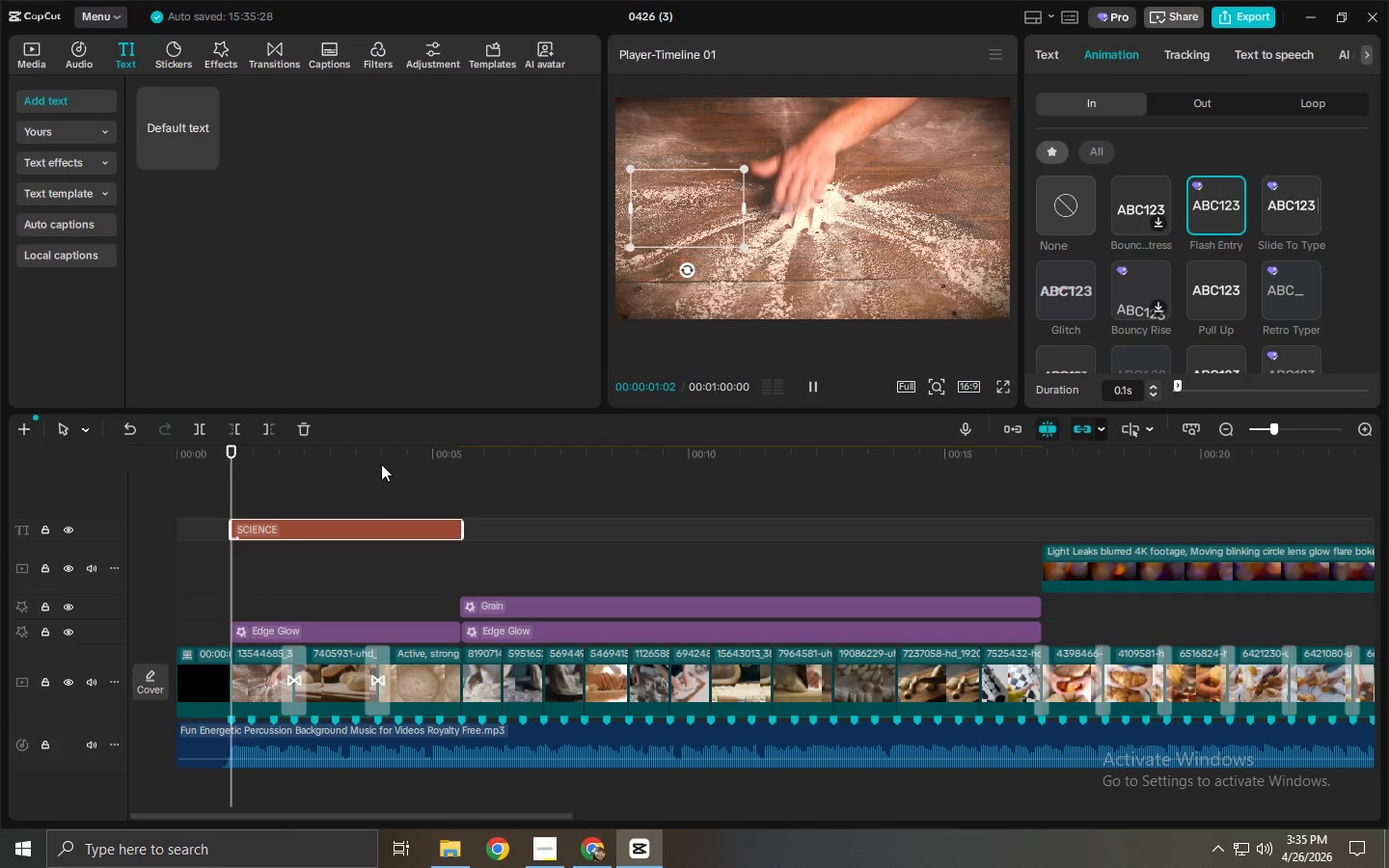 
left_click_drag(start_coordinate=[294, 457], to_coordinate=[176, 461])
 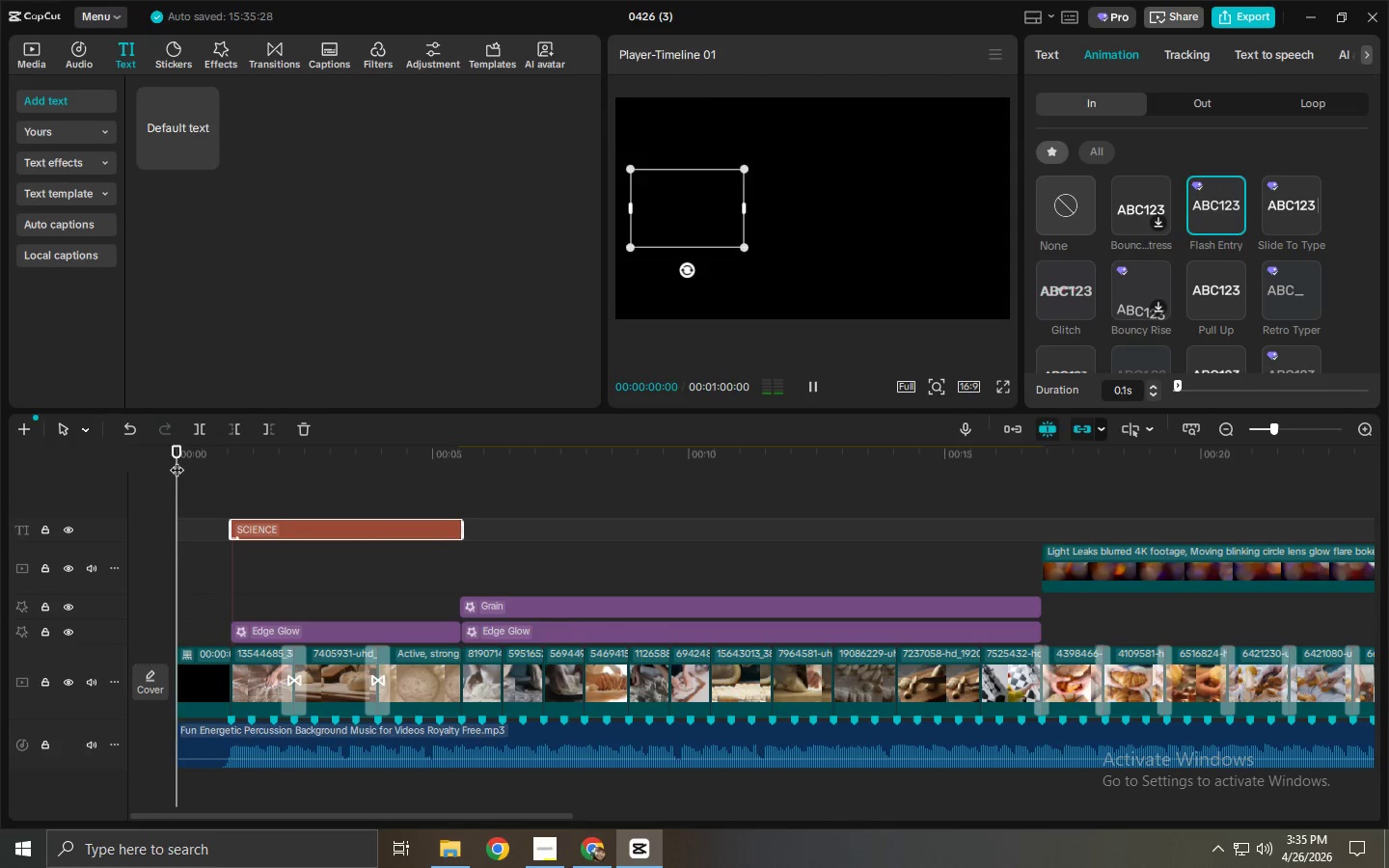 
key(Space)
 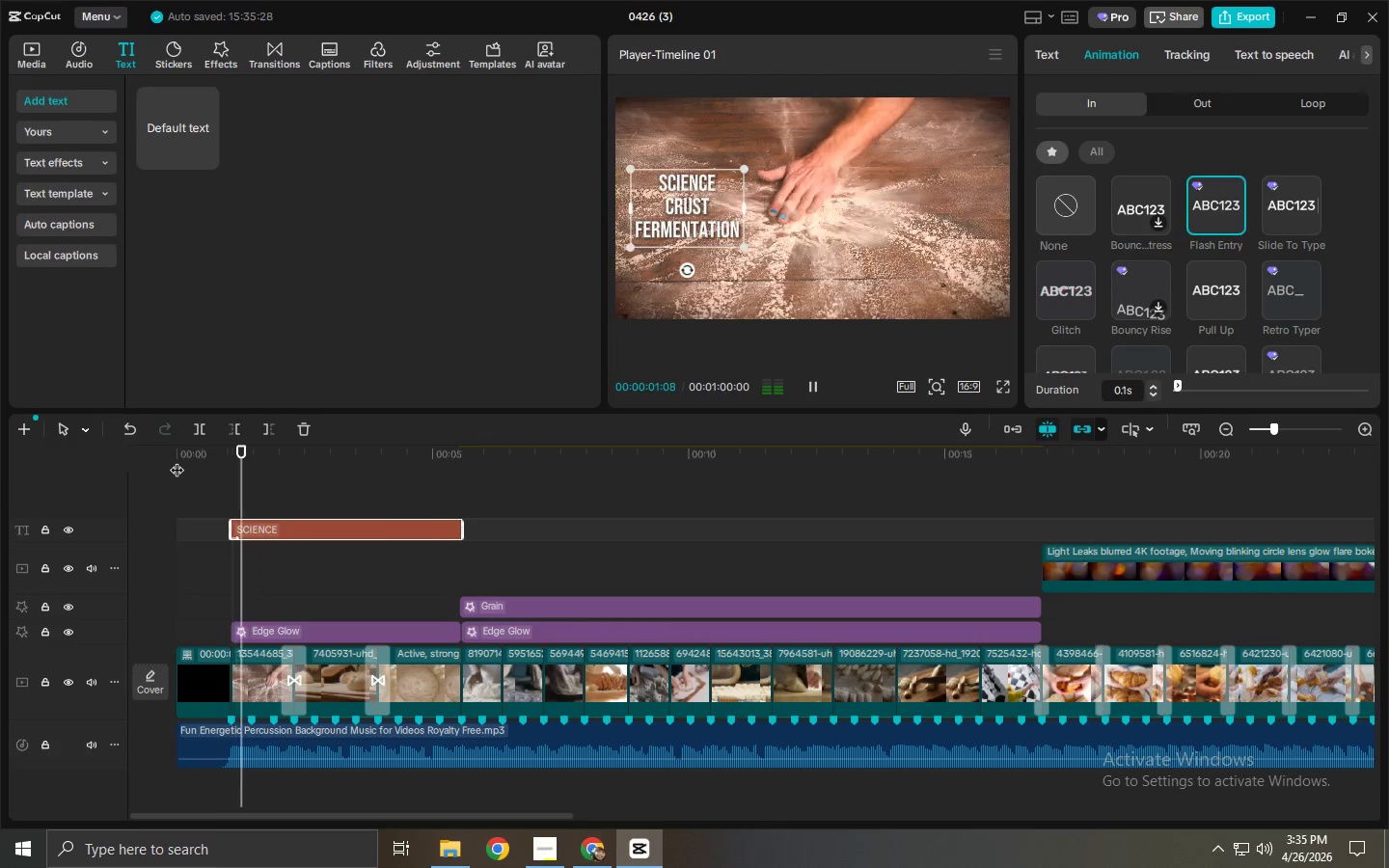 
key(Space)
 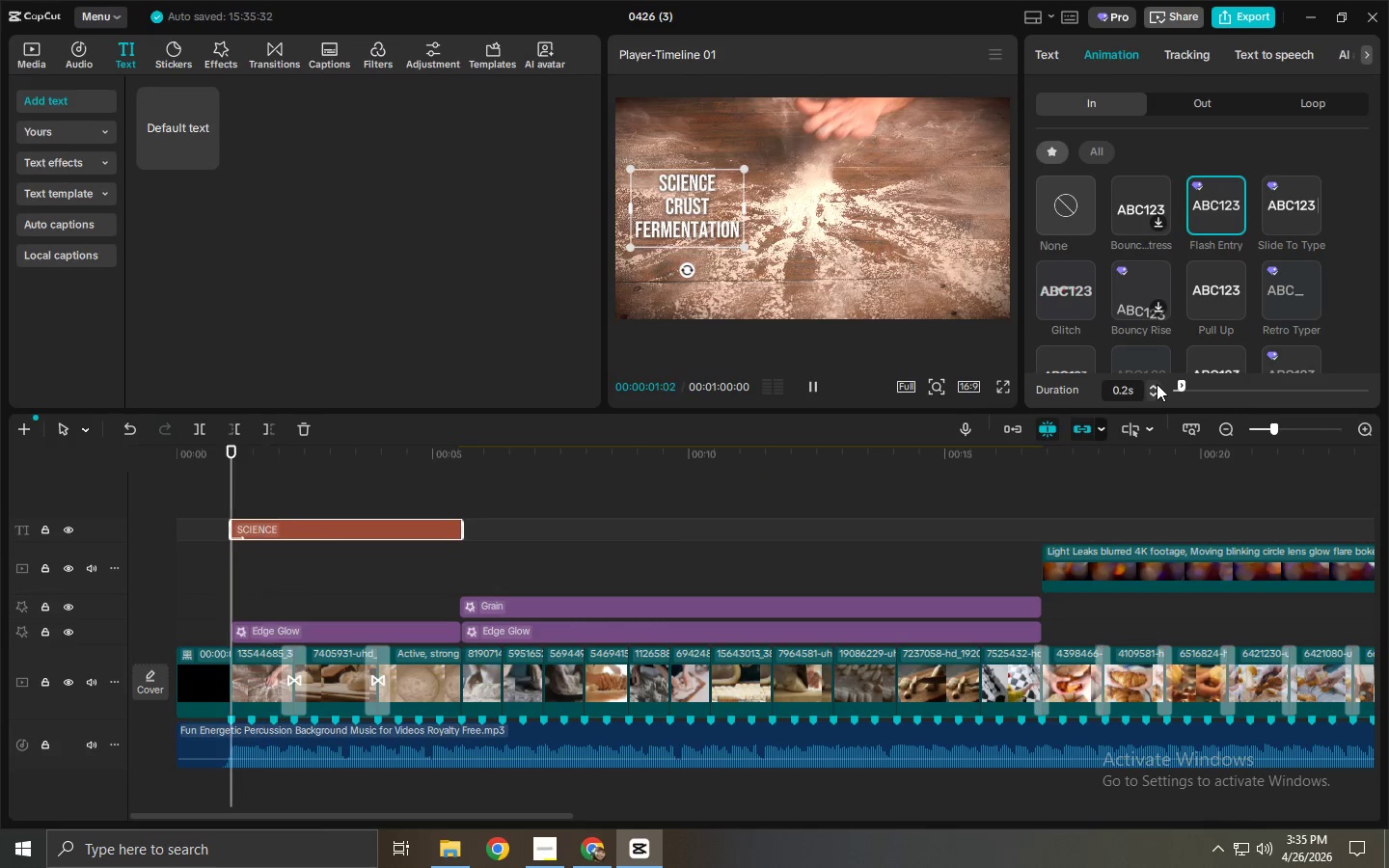 
left_click_drag(start_coordinate=[265, 470], to_coordinate=[184, 463])
 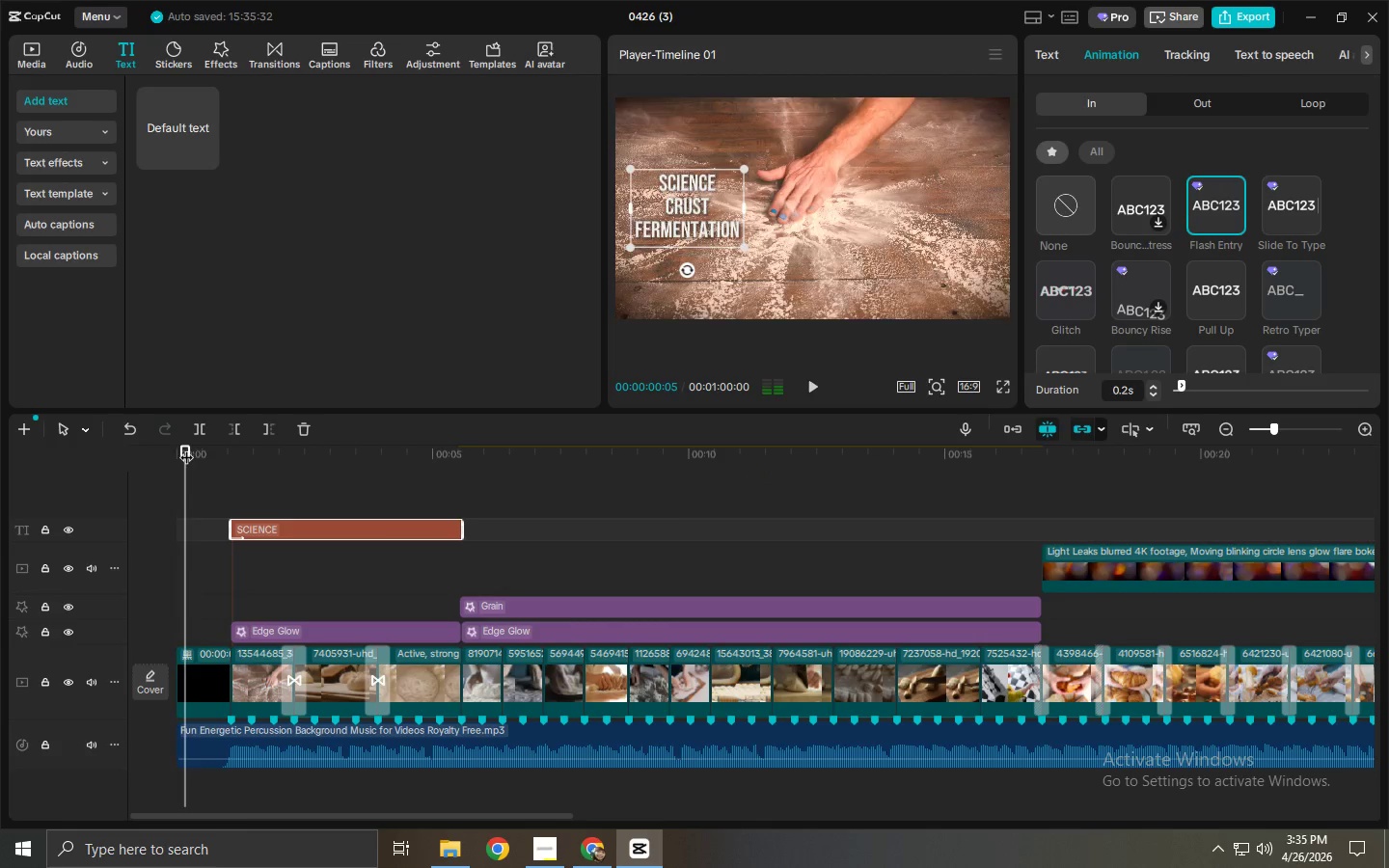 
key(Space)
 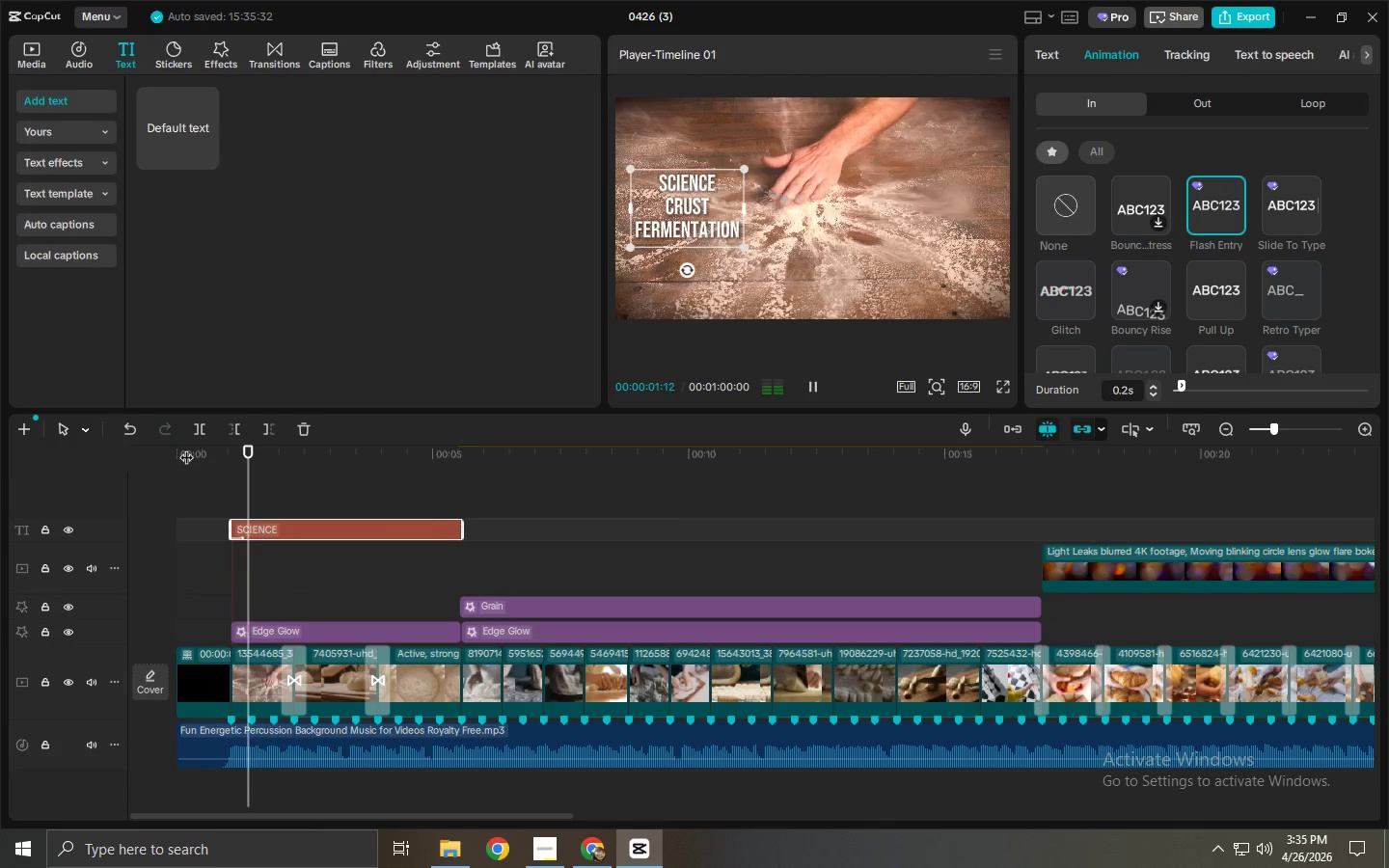 
key(Space)
 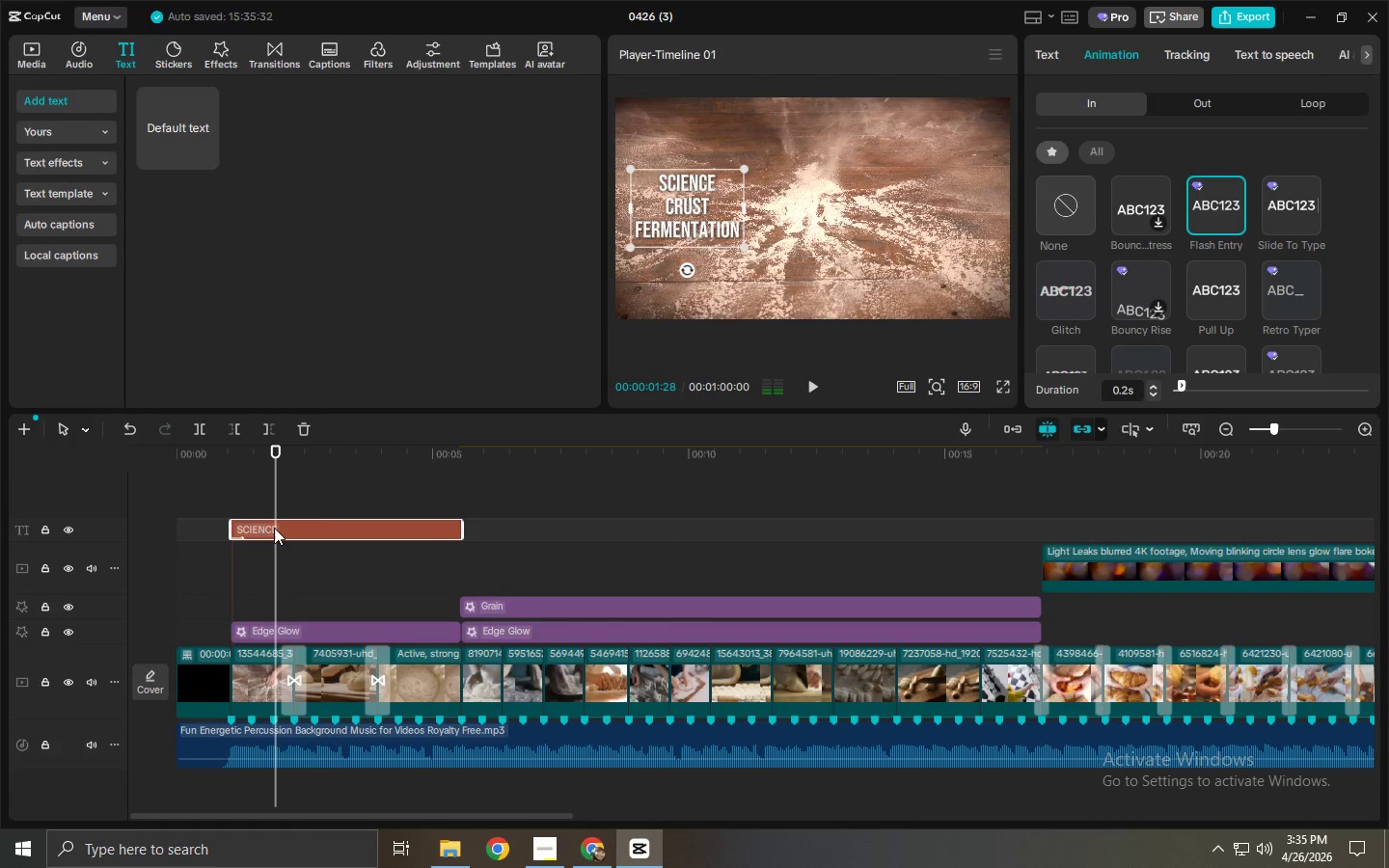 
left_click_drag(start_coordinate=[274, 529], to_coordinate=[387, 529])
 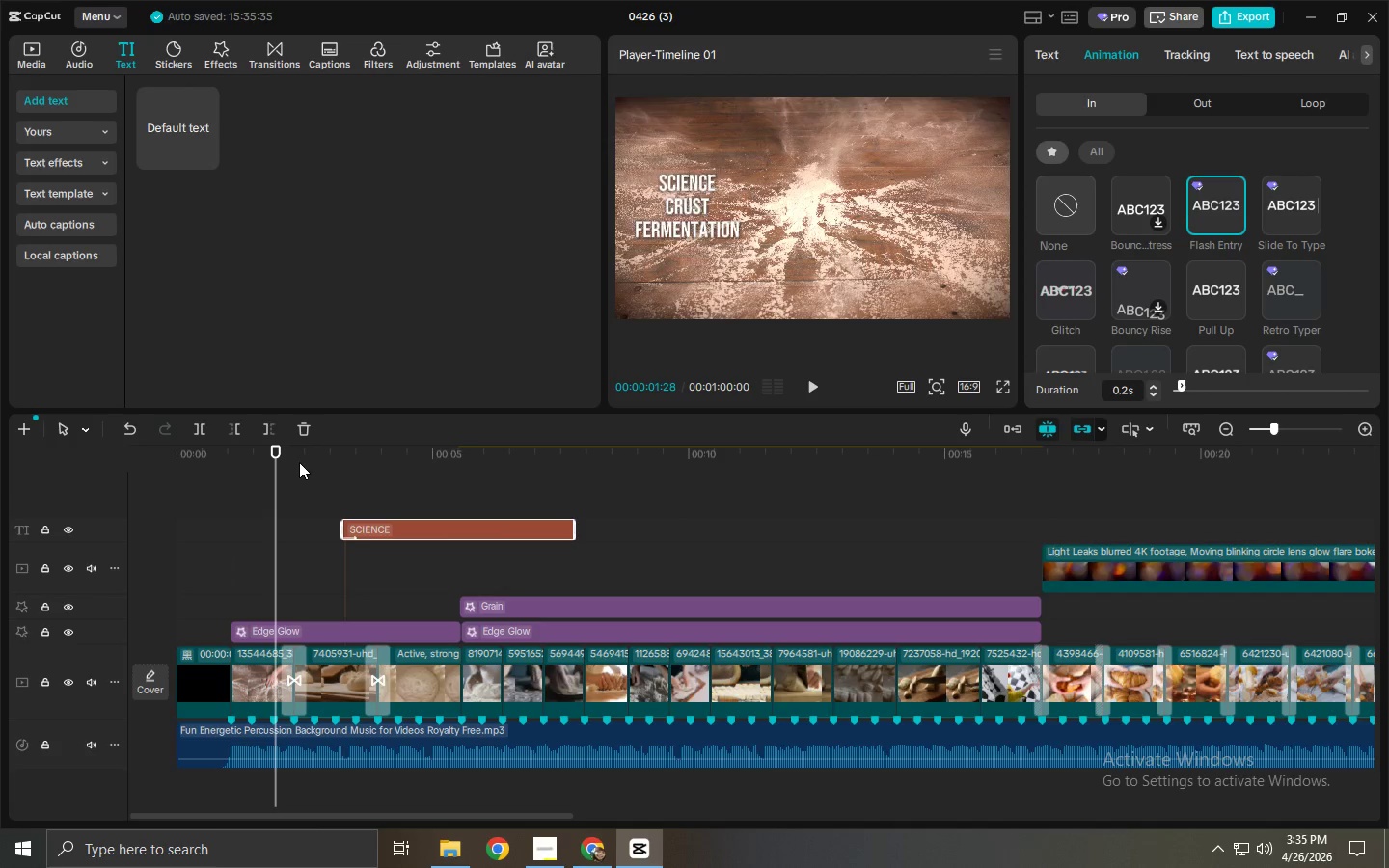 
key(Space)
 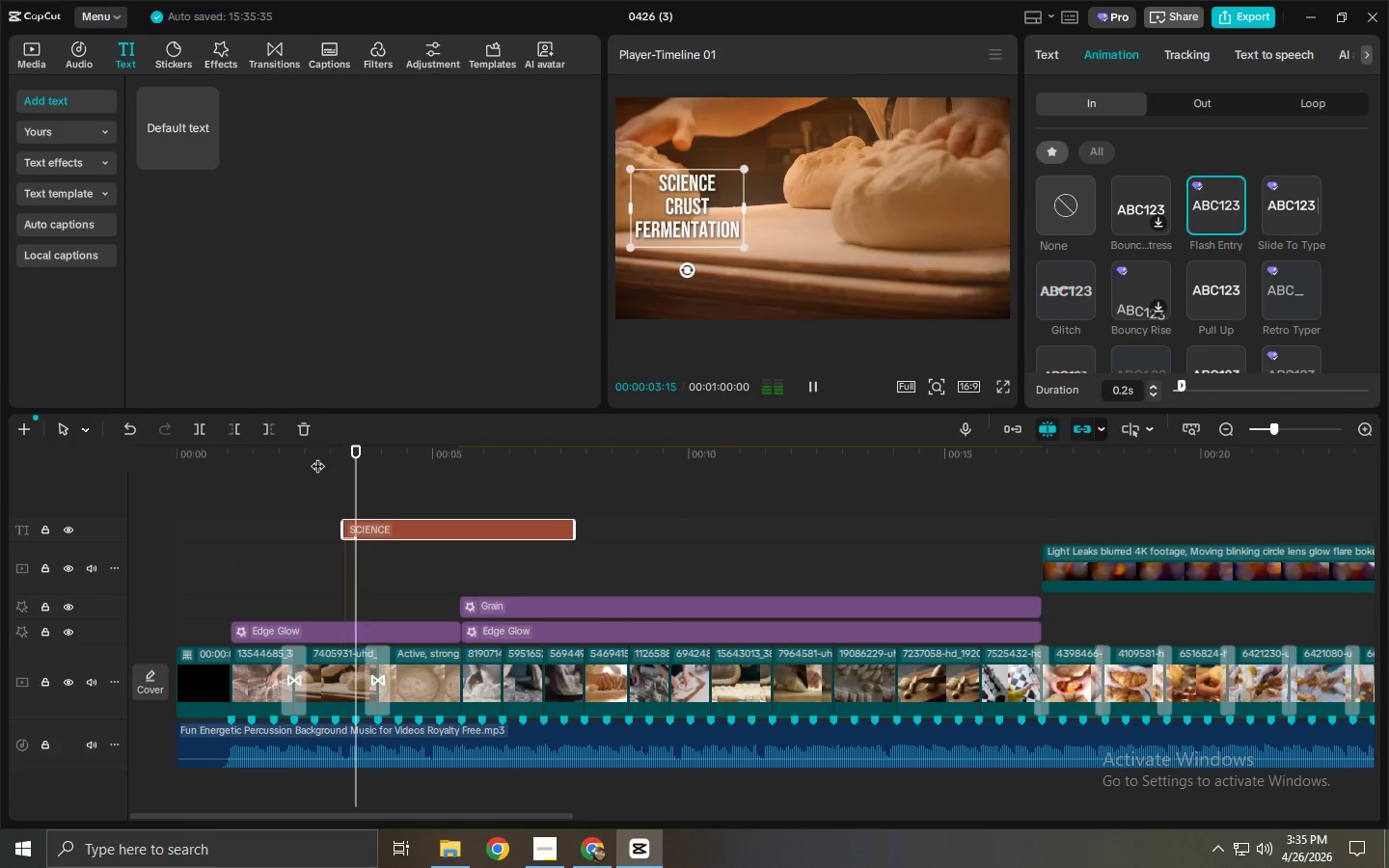 
key(Space)
 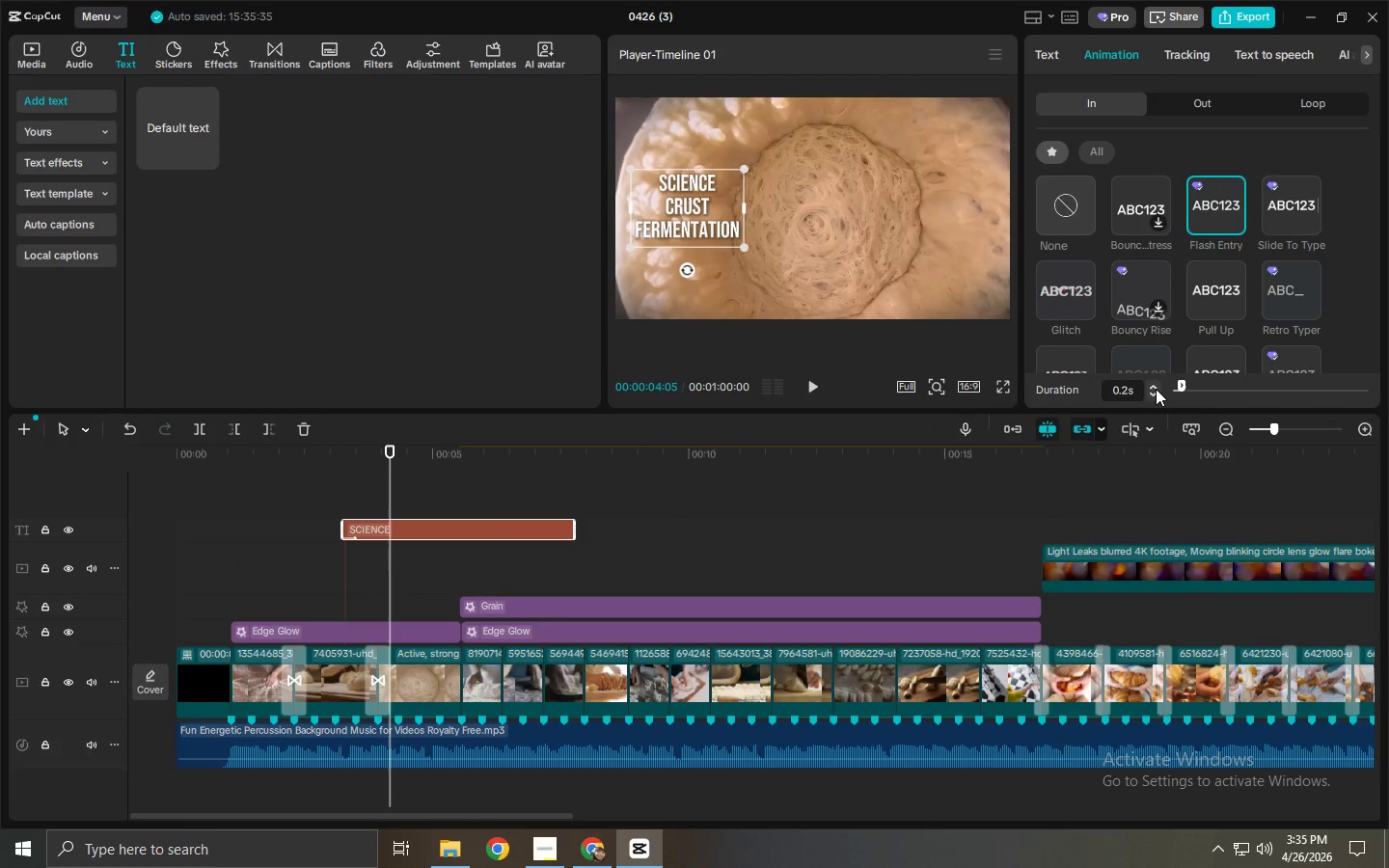 
left_click([1155, 388])
 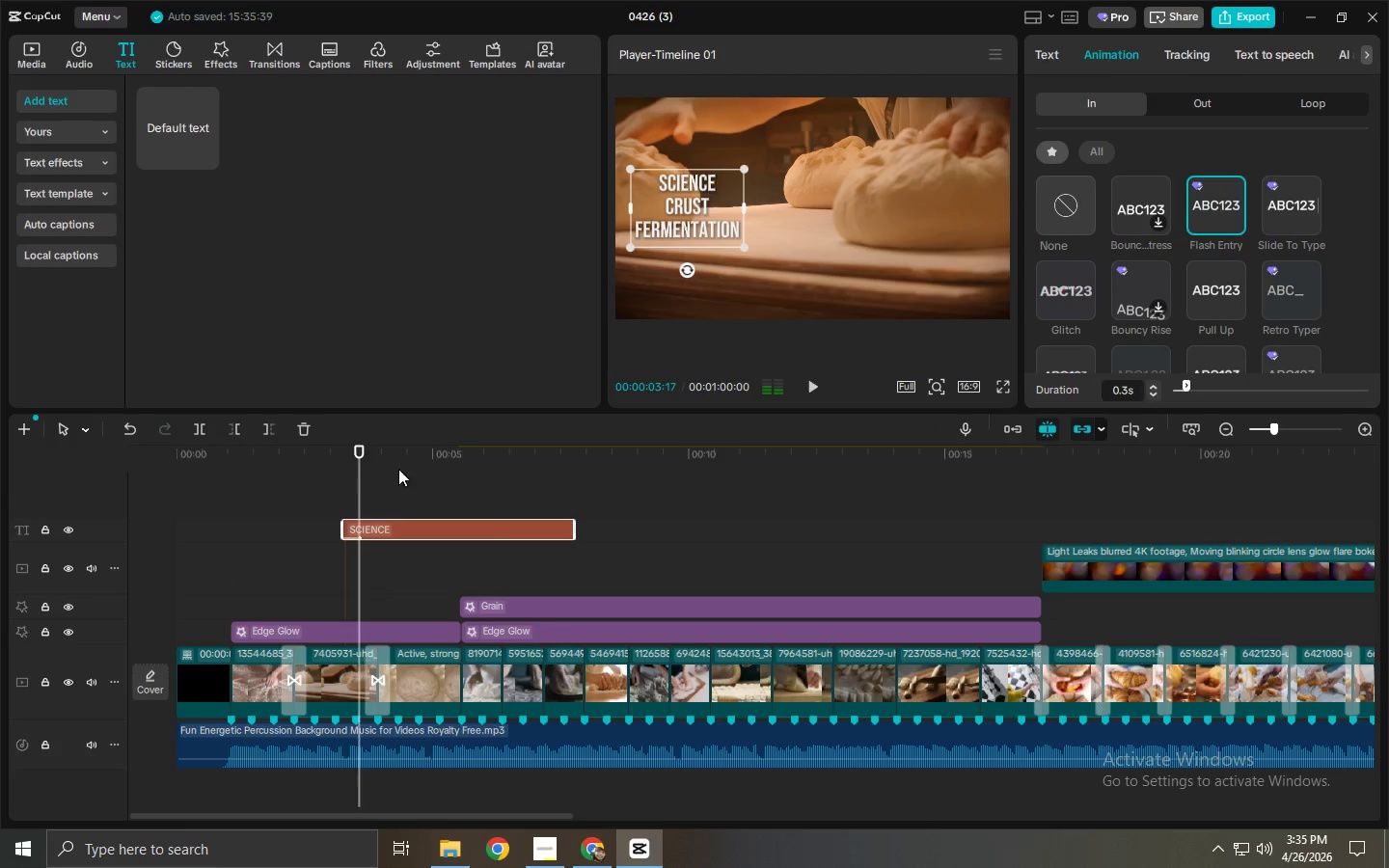 
left_click_drag(start_coordinate=[342, 464], to_coordinate=[324, 464])
 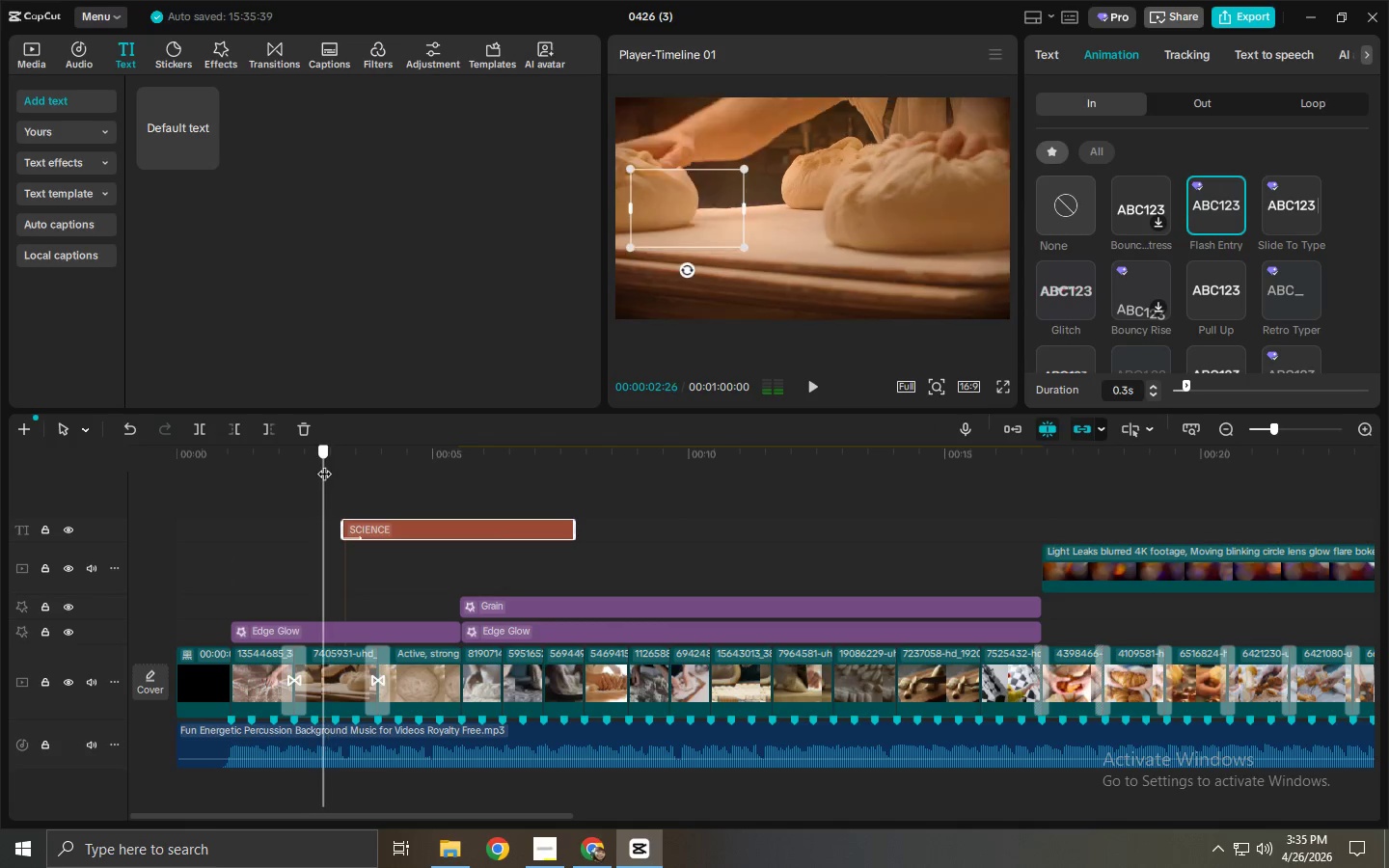 
key(Space)
 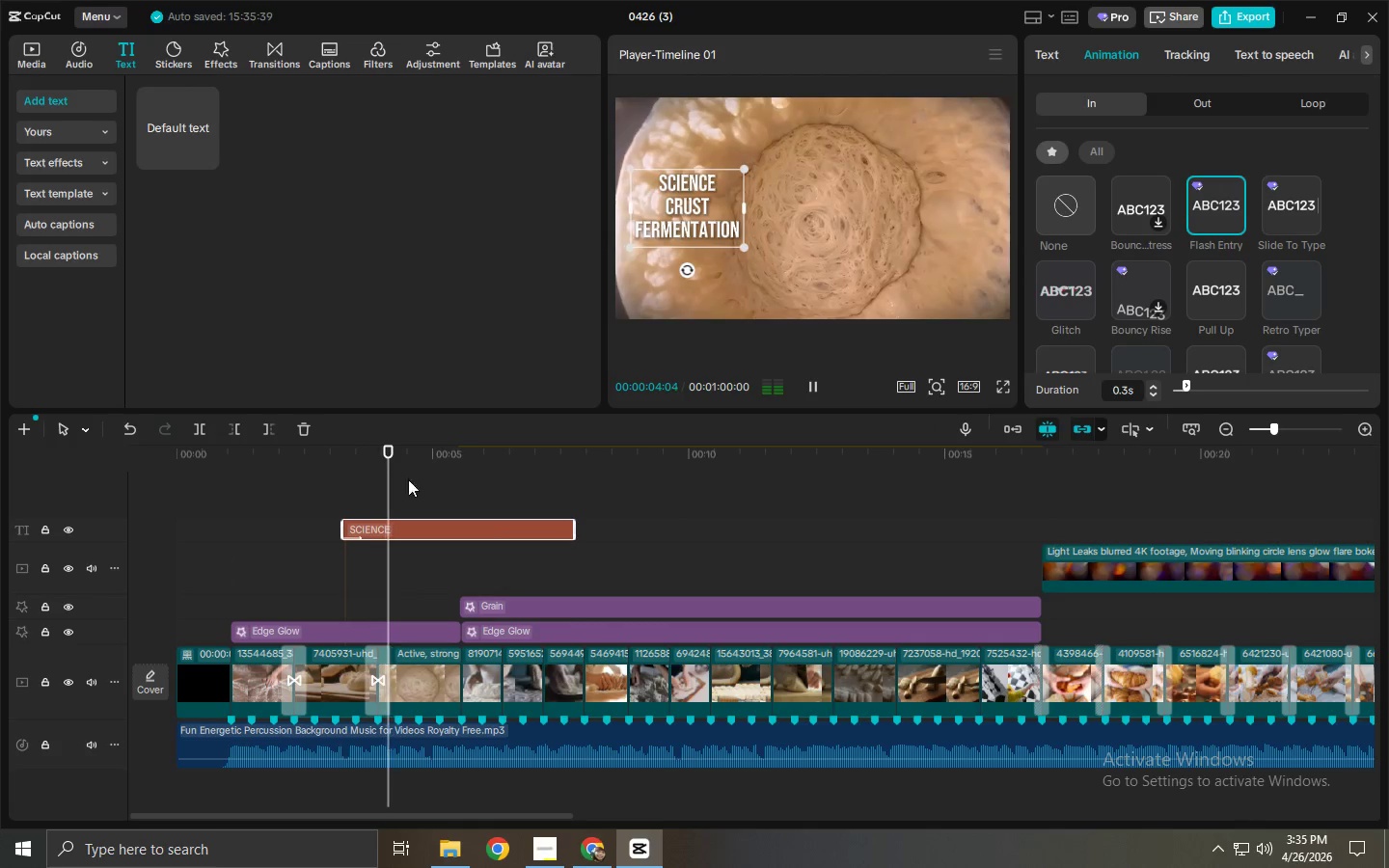 
key(Space)
 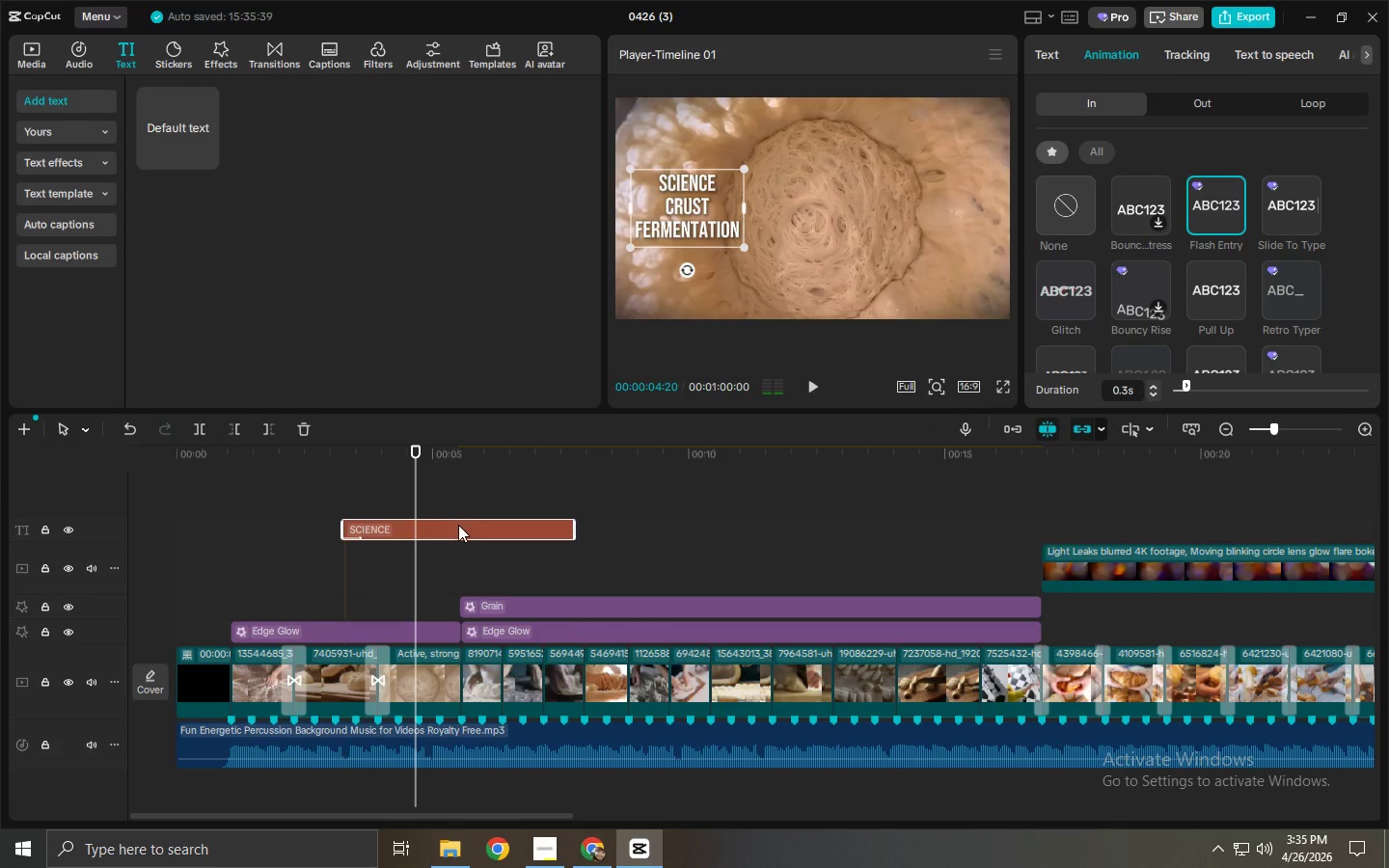 
left_click_drag(start_coordinate=[458, 535], to_coordinate=[345, 540])
 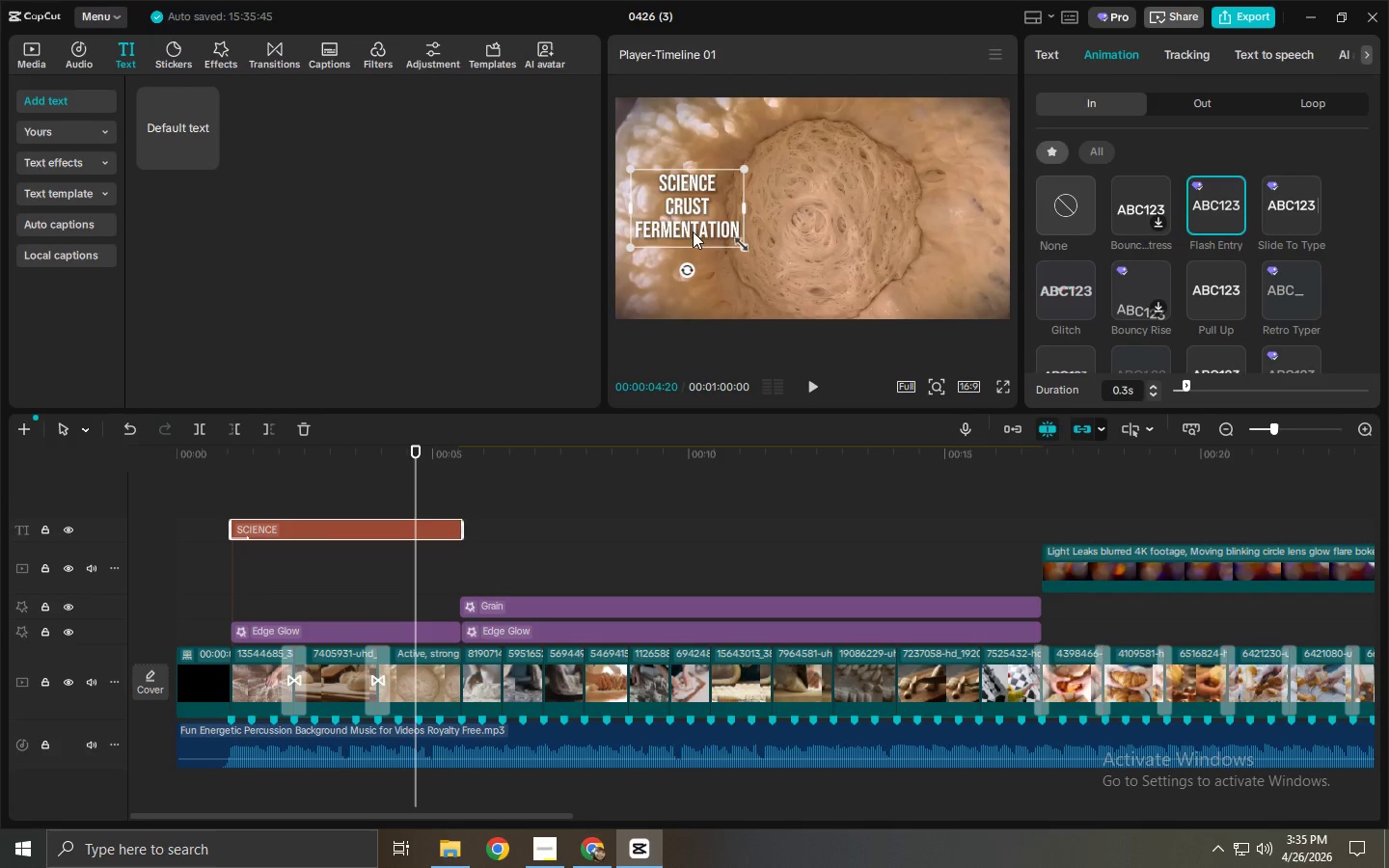 
left_click_drag(start_coordinate=[658, 213], to_coordinate=[788, 213])
 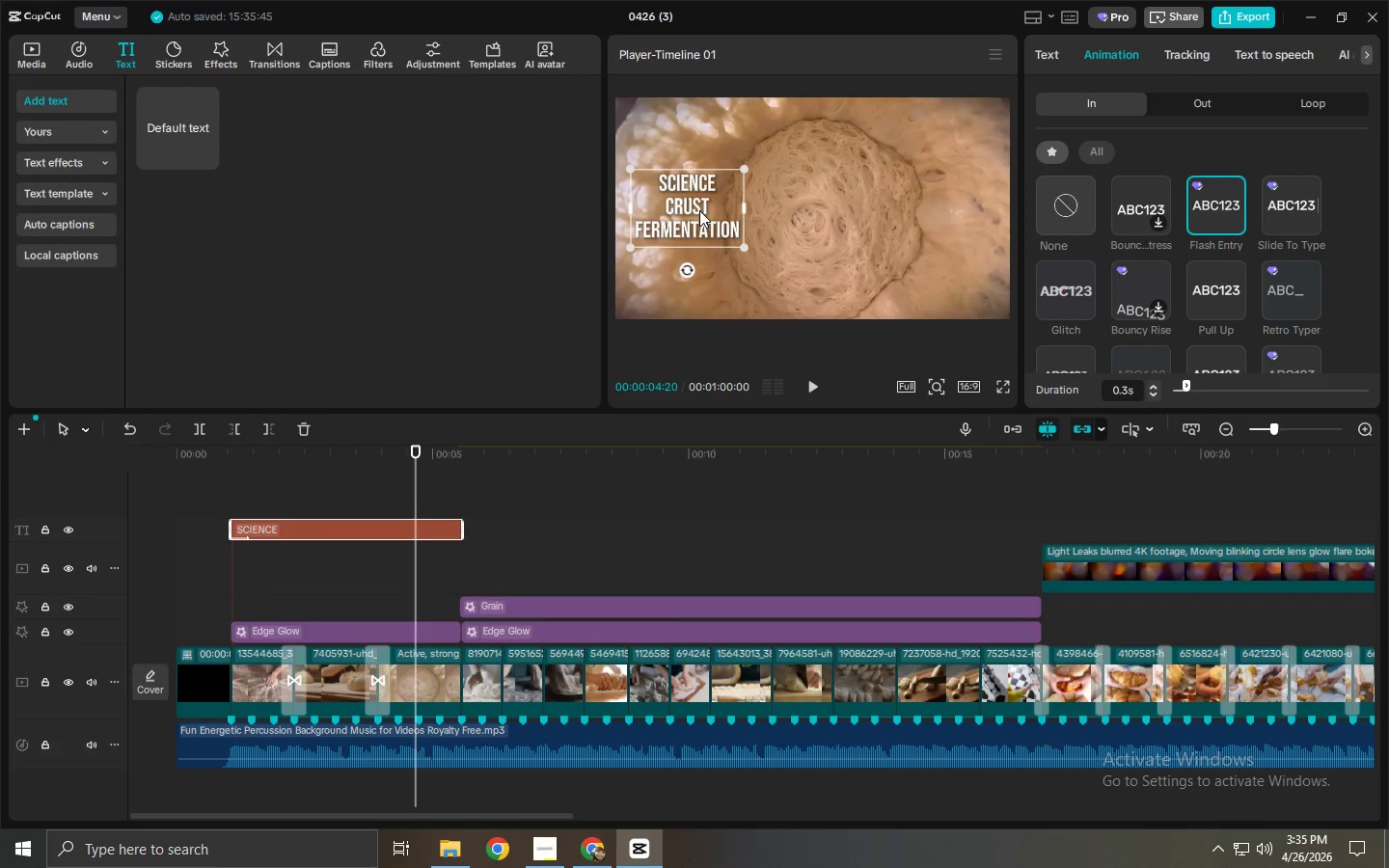 
left_click_drag(start_coordinate=[690, 209], to_coordinate=[819, 210])
 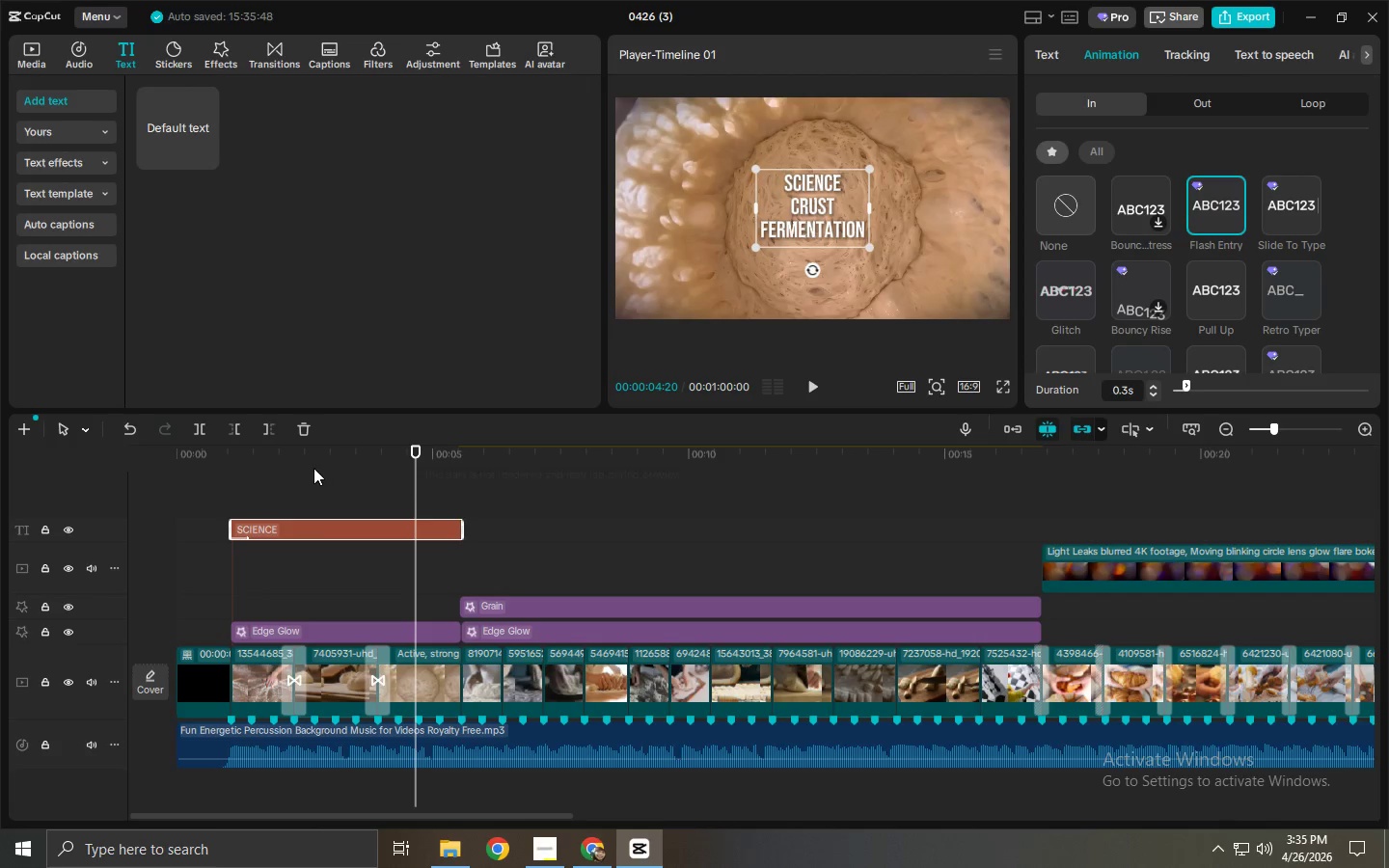 
left_click_drag(start_coordinate=[270, 454], to_coordinate=[157, 458])
 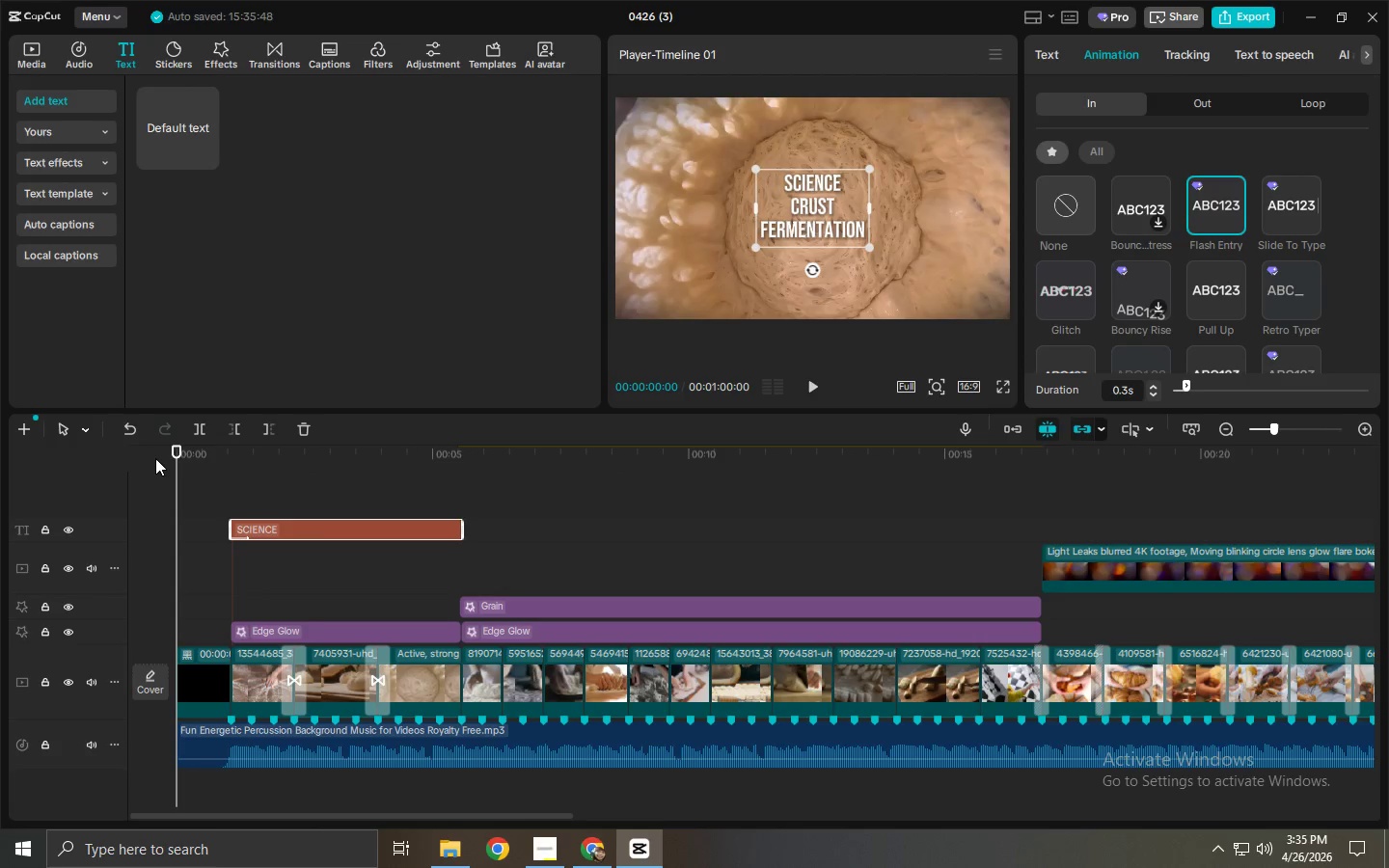 
key(Space)
 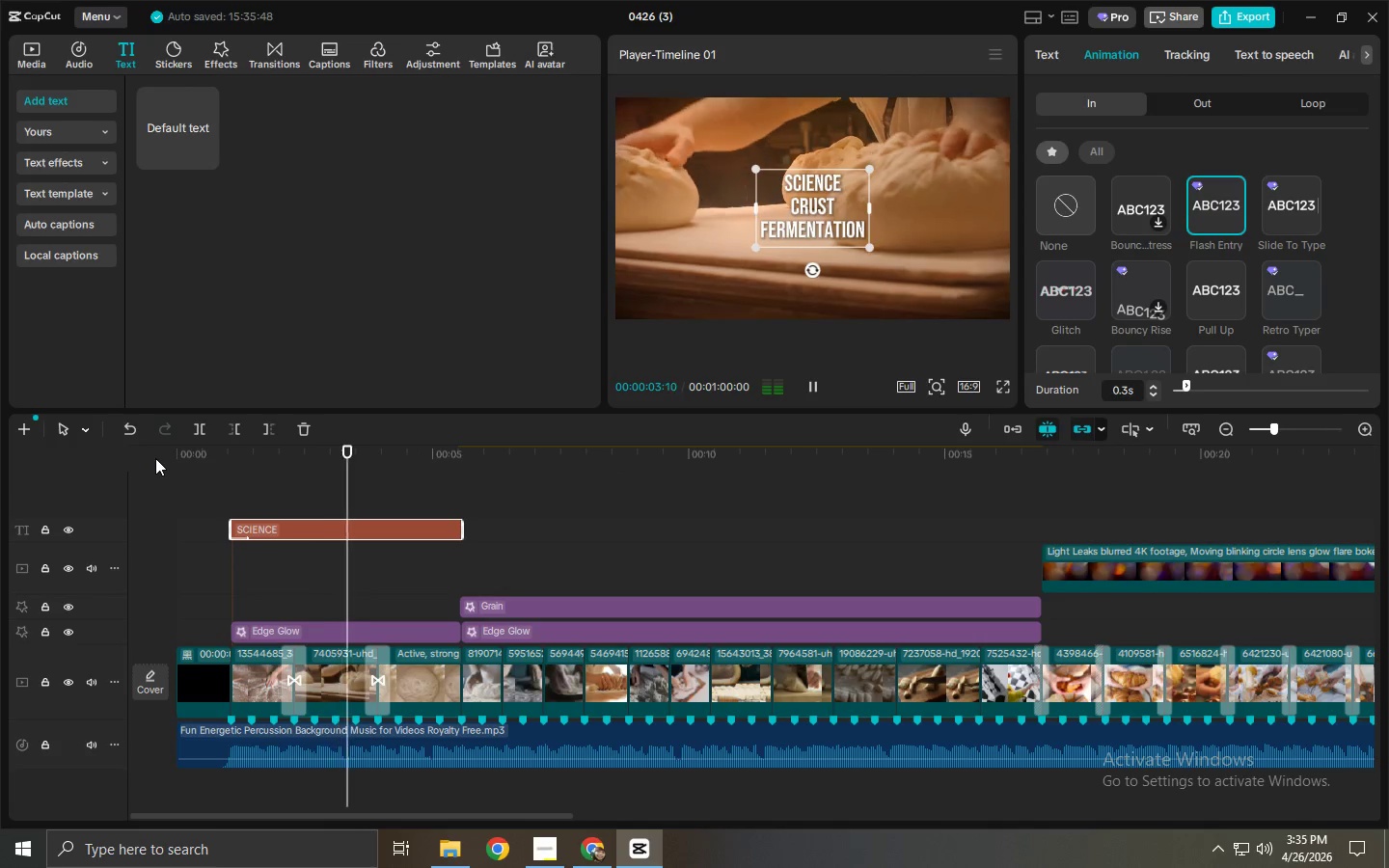 
key(Space)
 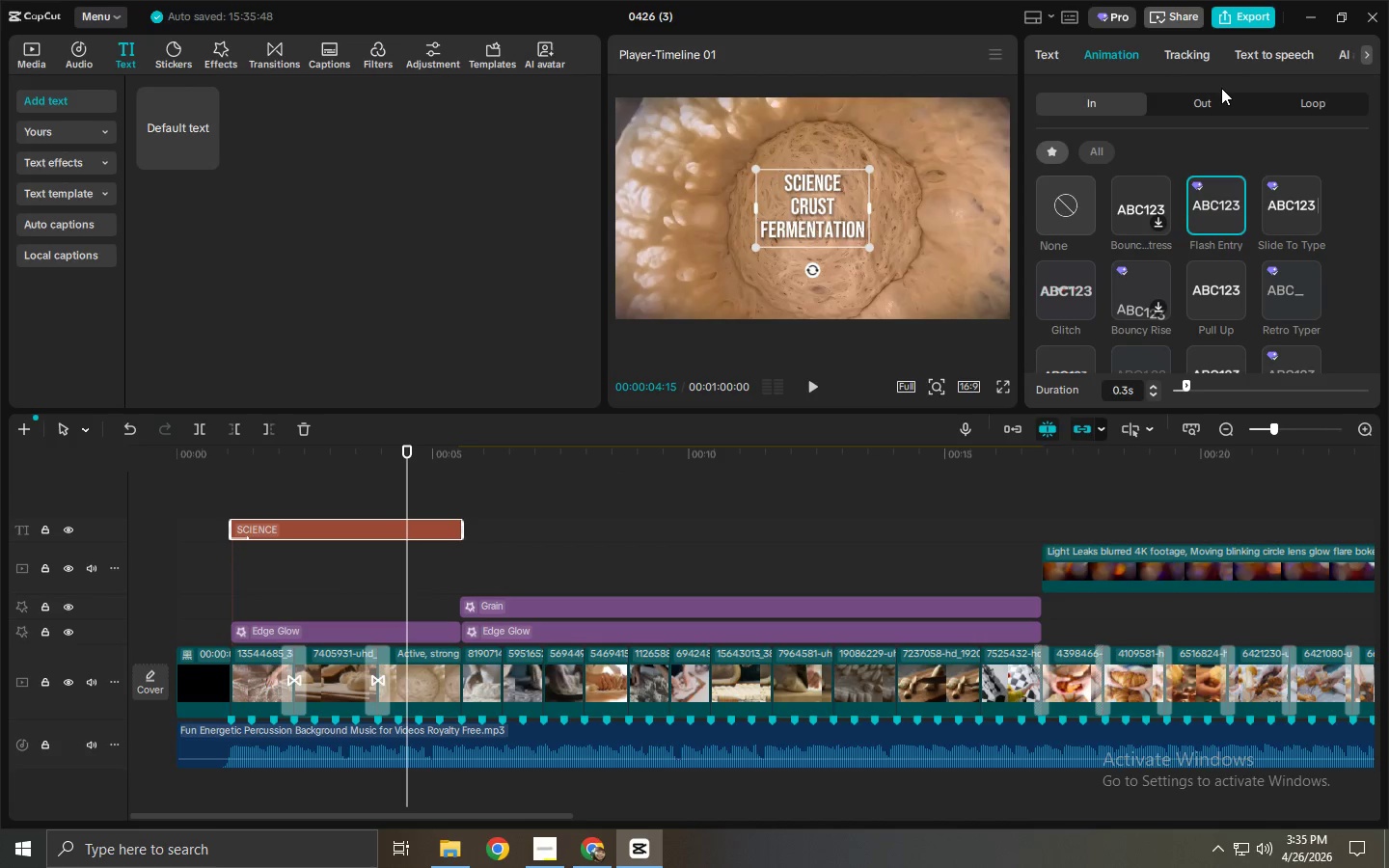 
double_click([1217, 94])
 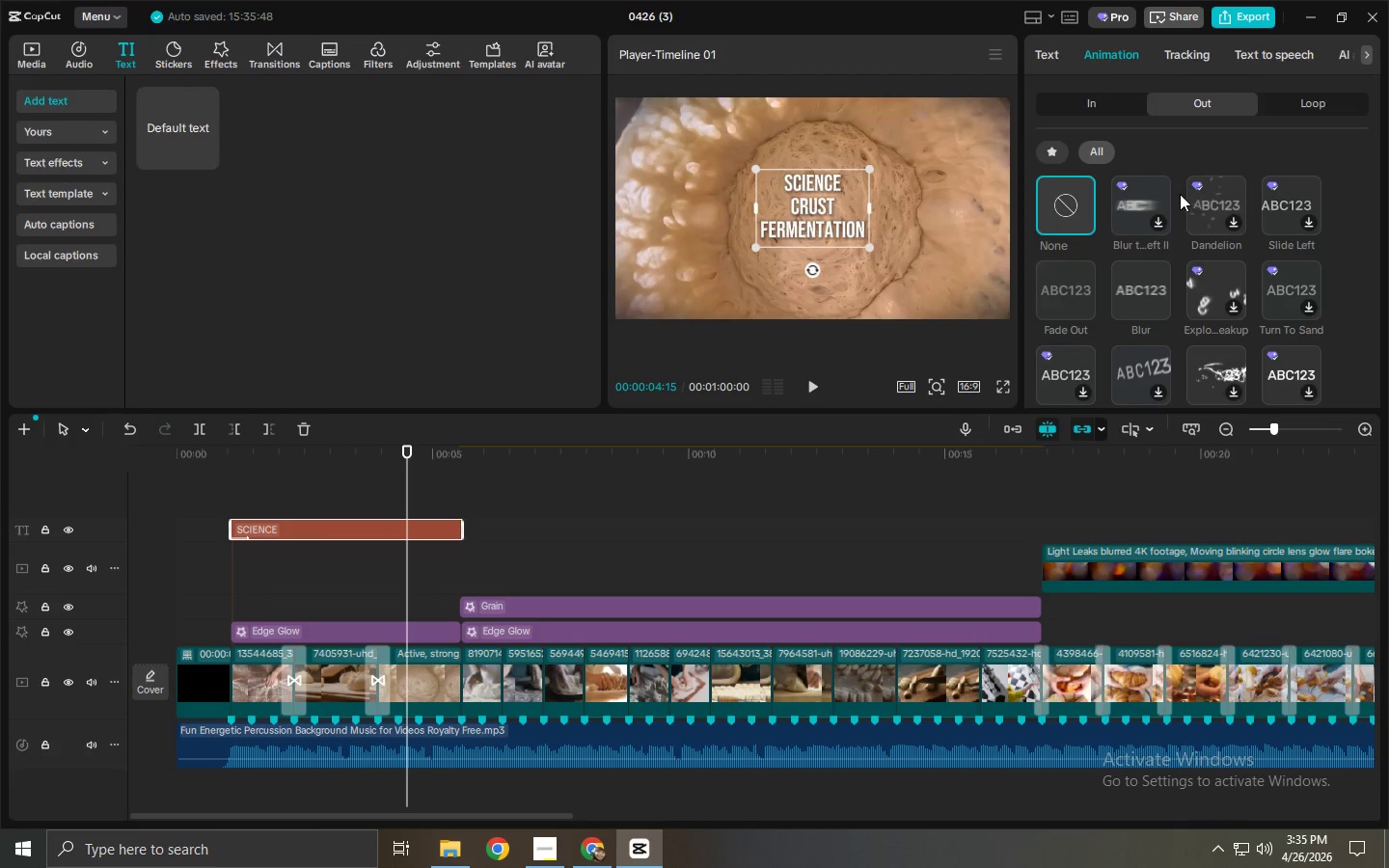 
key(Control+ControlLeft)
 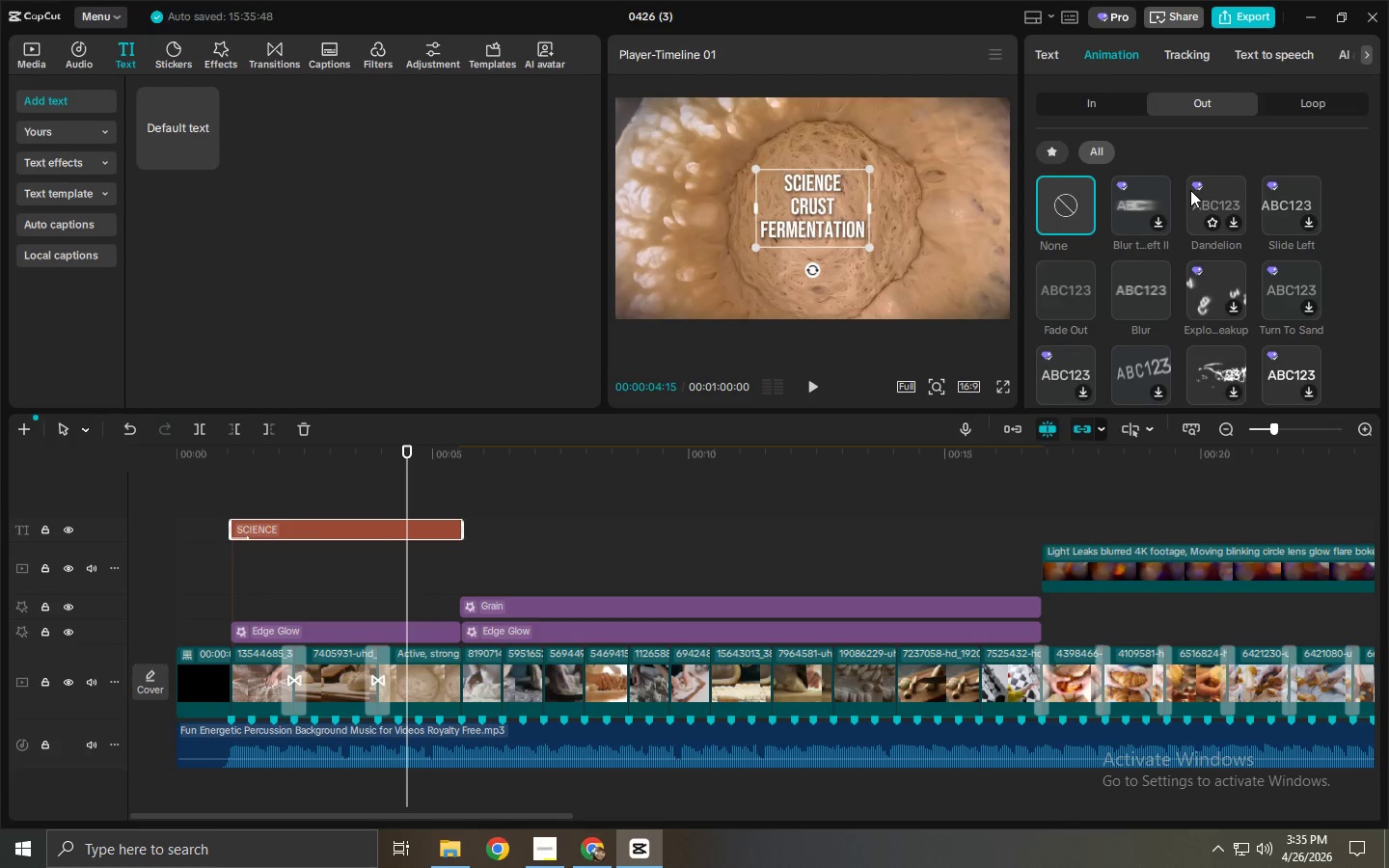 
scroll: coordinate [1187, 193], scroll_direction: down, amount: 3.0
 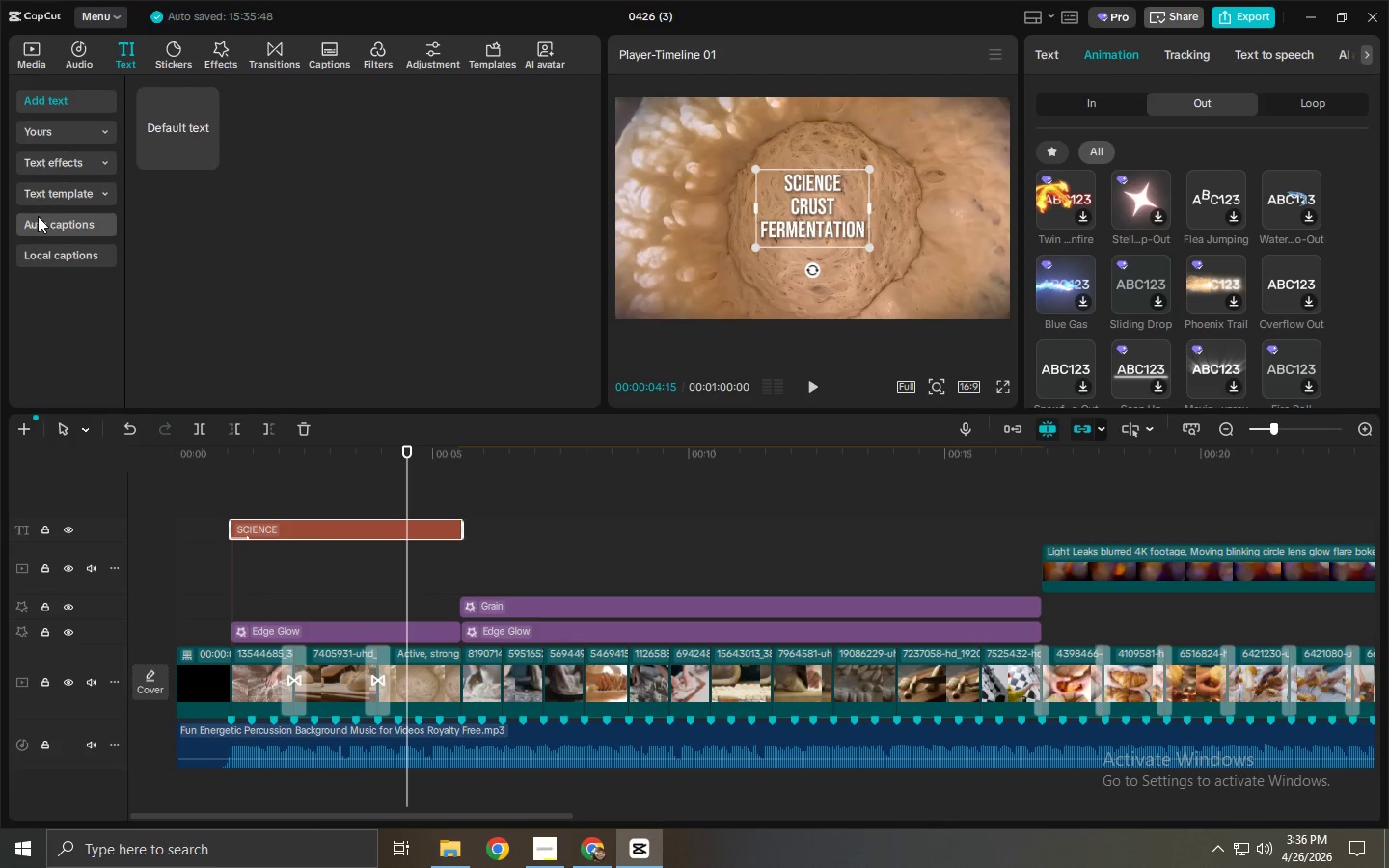 
left_click([61, 199])
 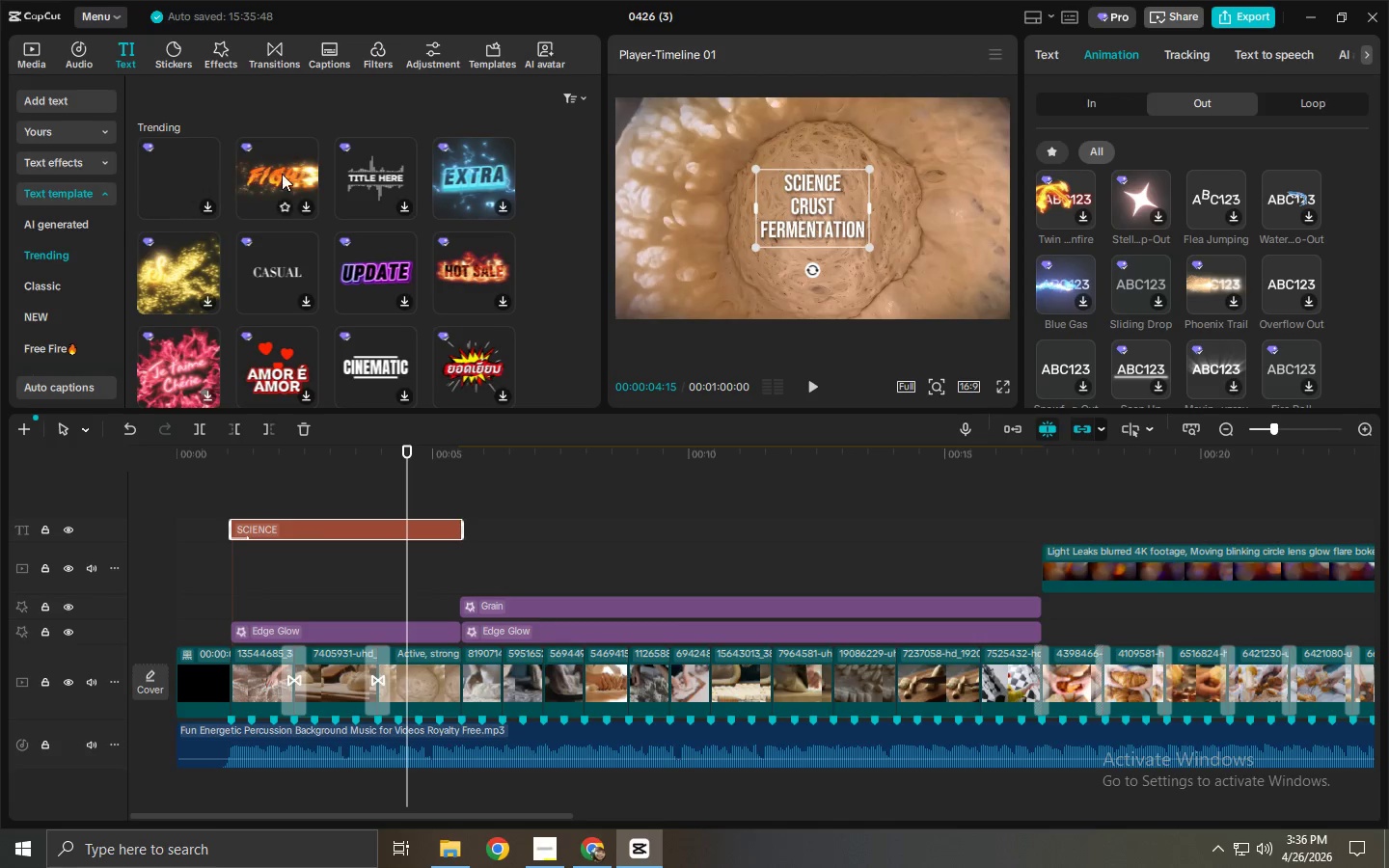 
wait(8.11)
 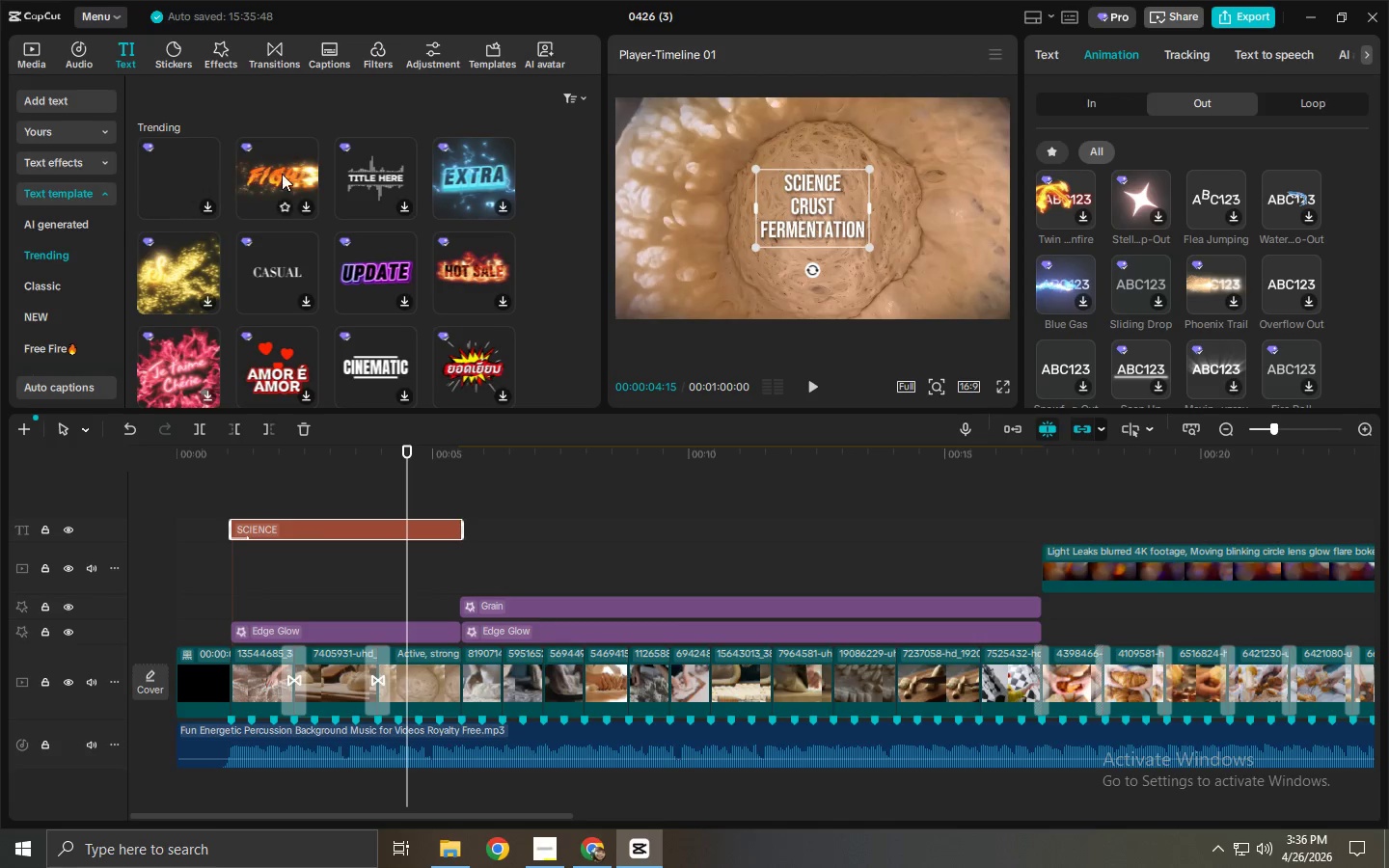 
scroll: coordinate [137, 299], scroll_direction: down, amount: 7.0
 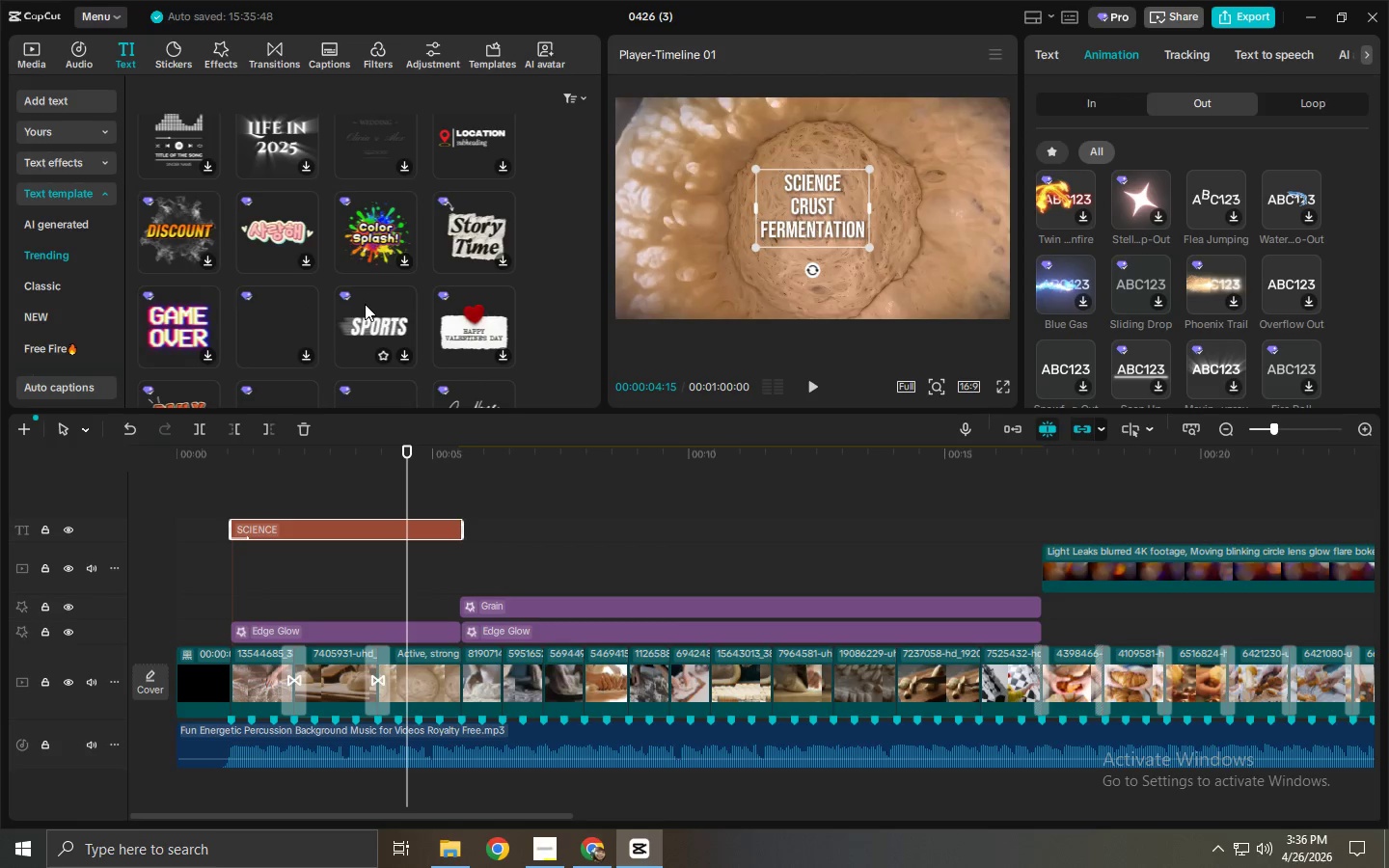 
scroll: coordinate [438, 304], scroll_direction: down, amount: 2.0
 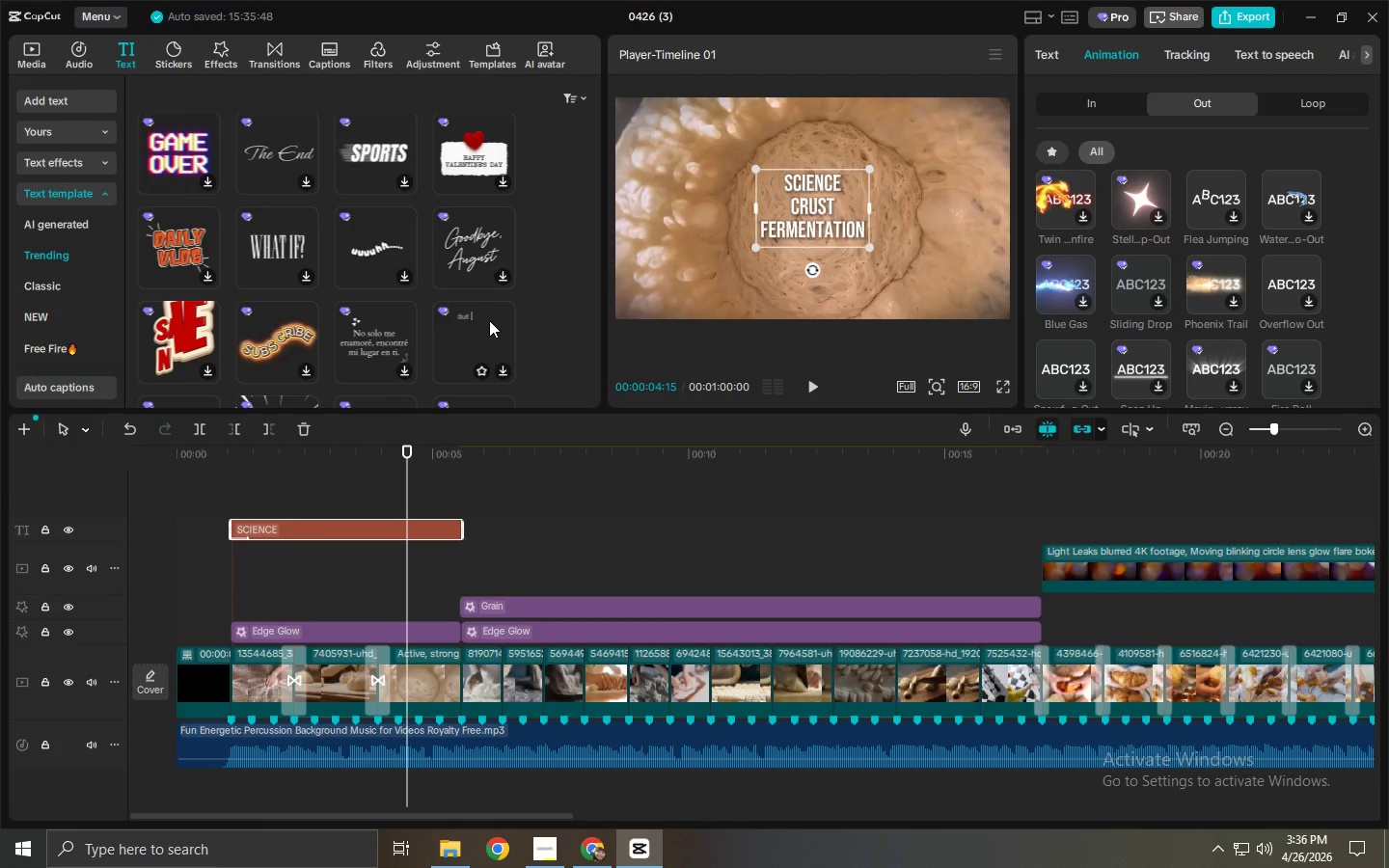 
wait(5.36)
 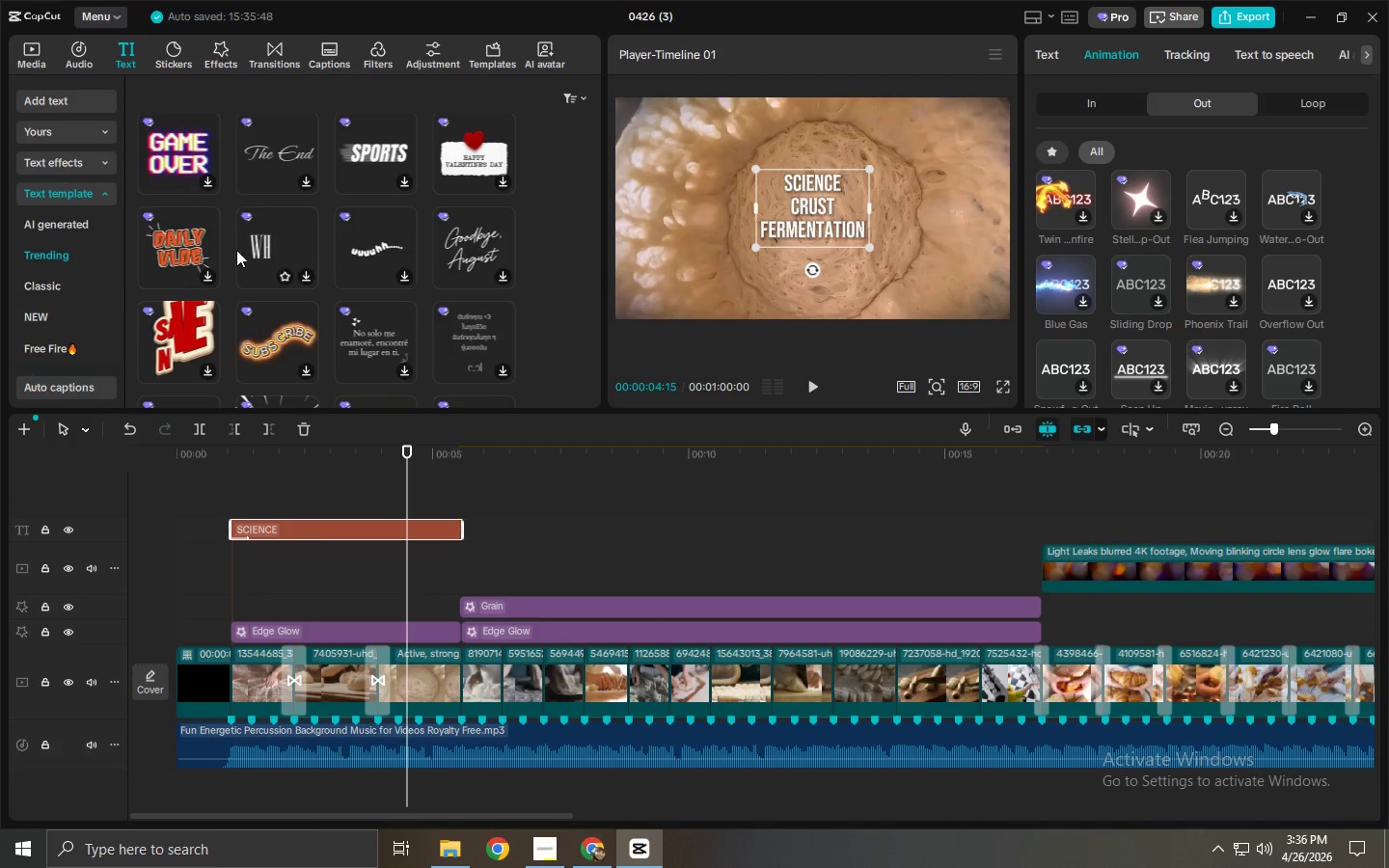 
scroll: coordinate [460, 312], scroll_direction: down, amount: 8.0
 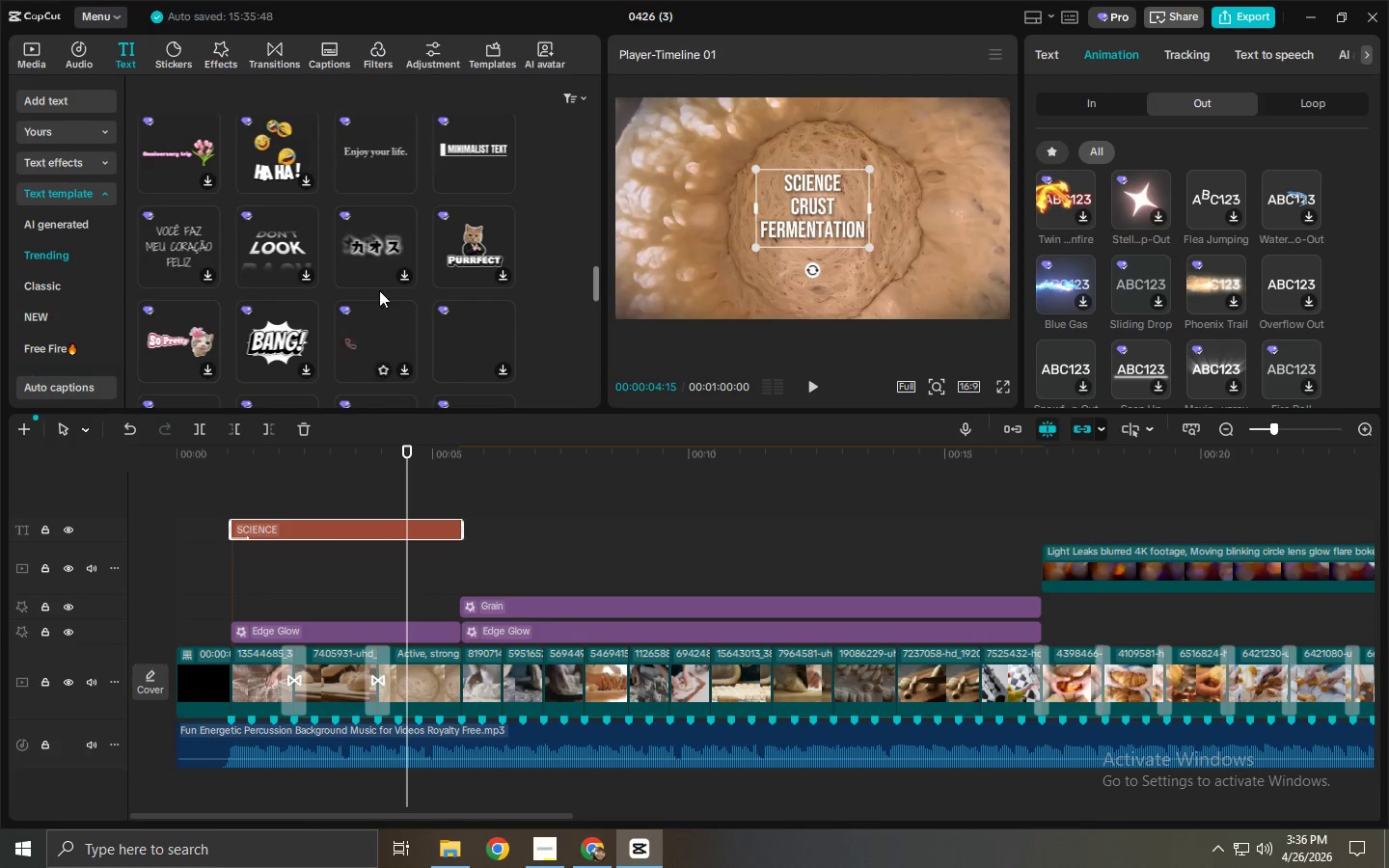 
mouse_move([343, 247])
 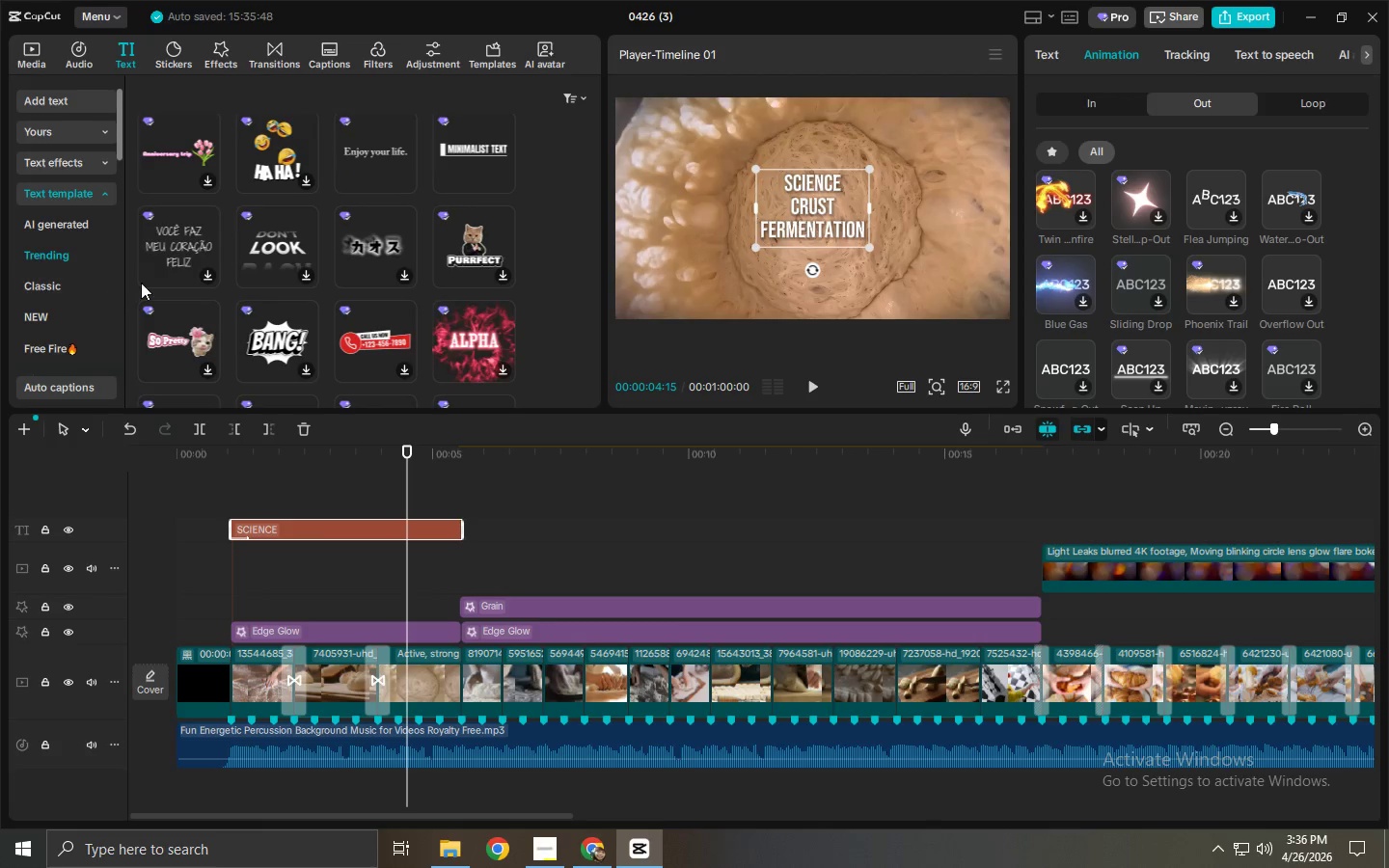 
scroll: coordinate [94, 267], scroll_direction: down, amount: 5.0
 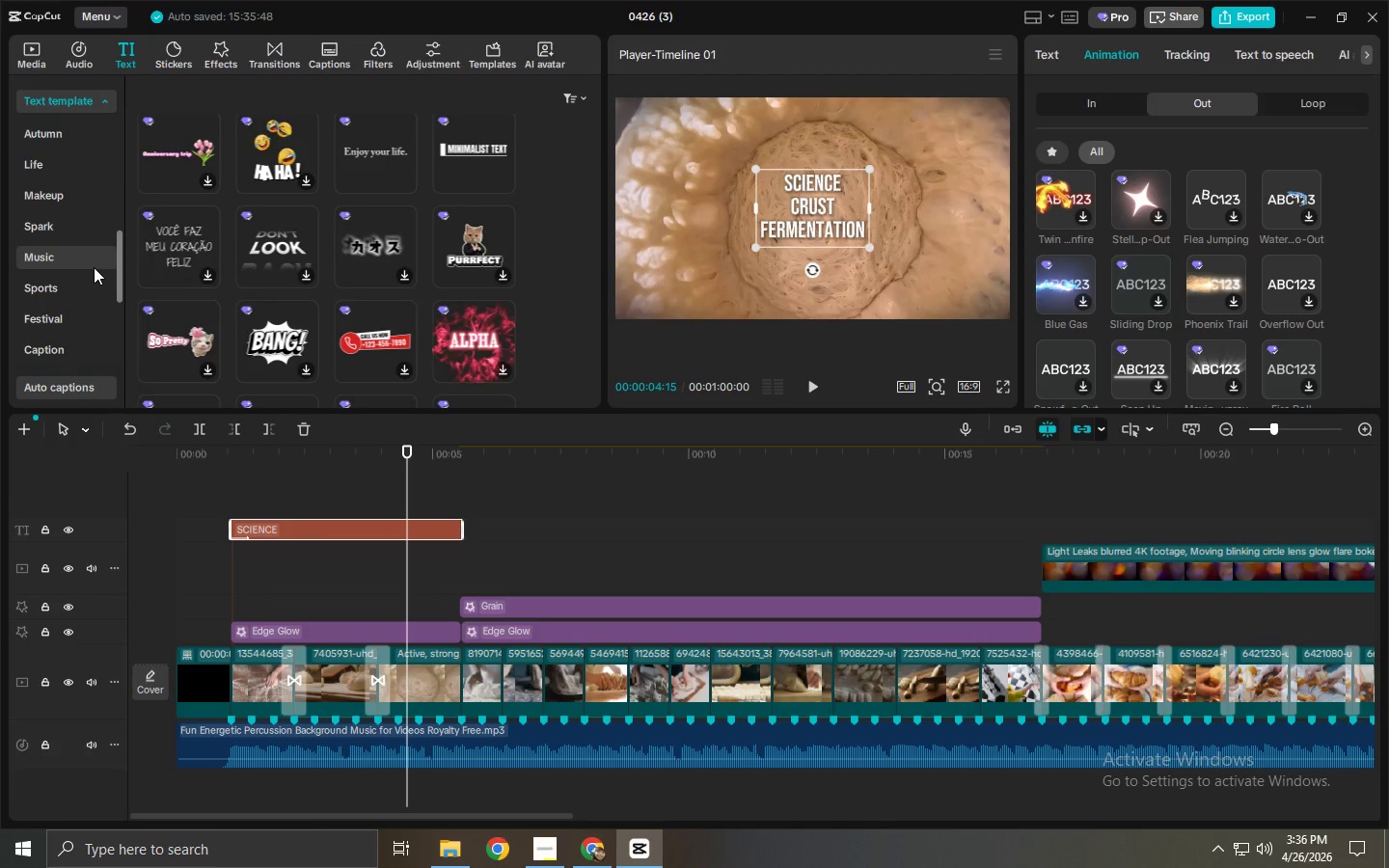 
scroll: coordinate [239, 325], scroll_direction: down, amount: 7.0
 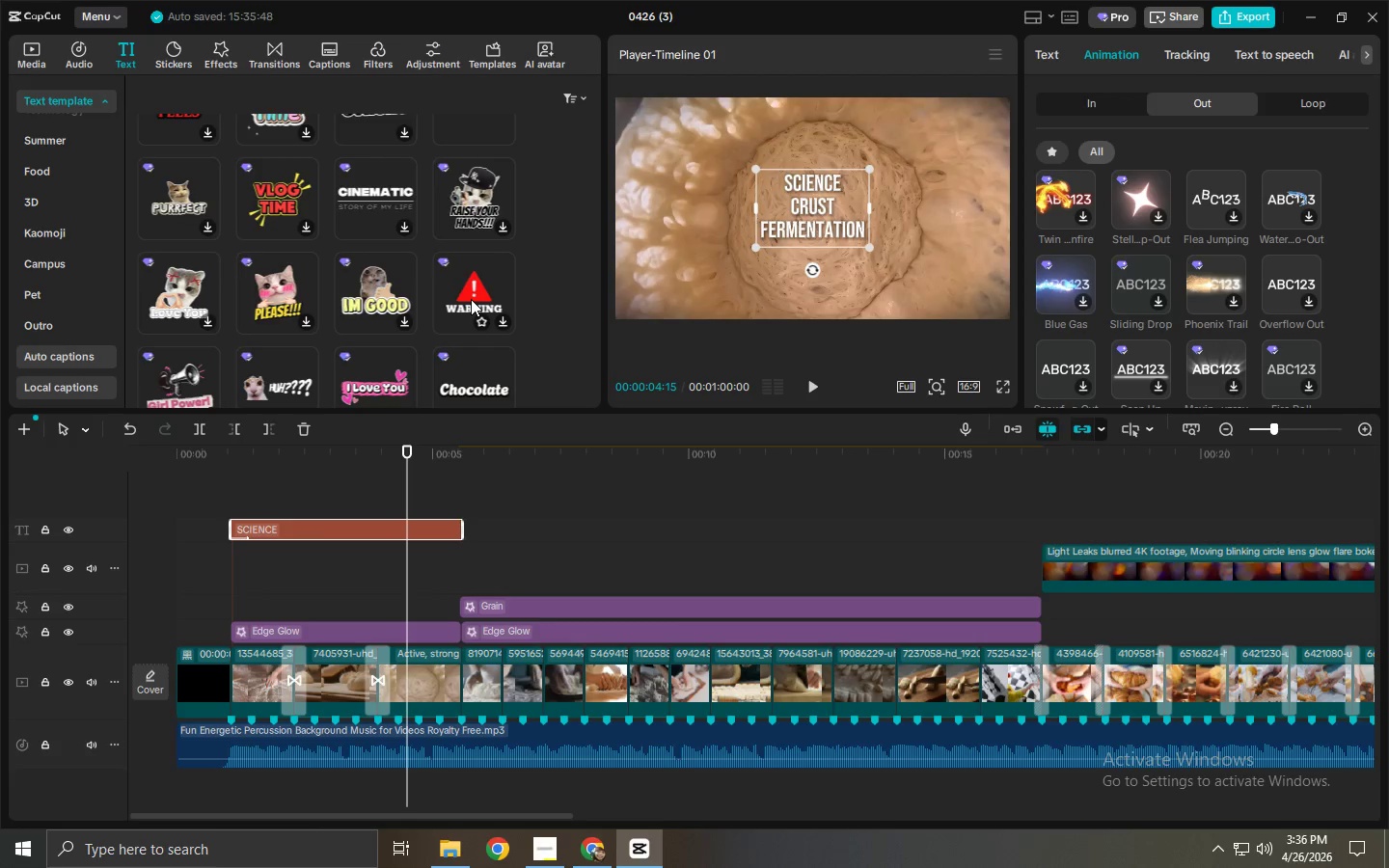 
scroll: coordinate [464, 298], scroll_direction: down, amount: 1.0
 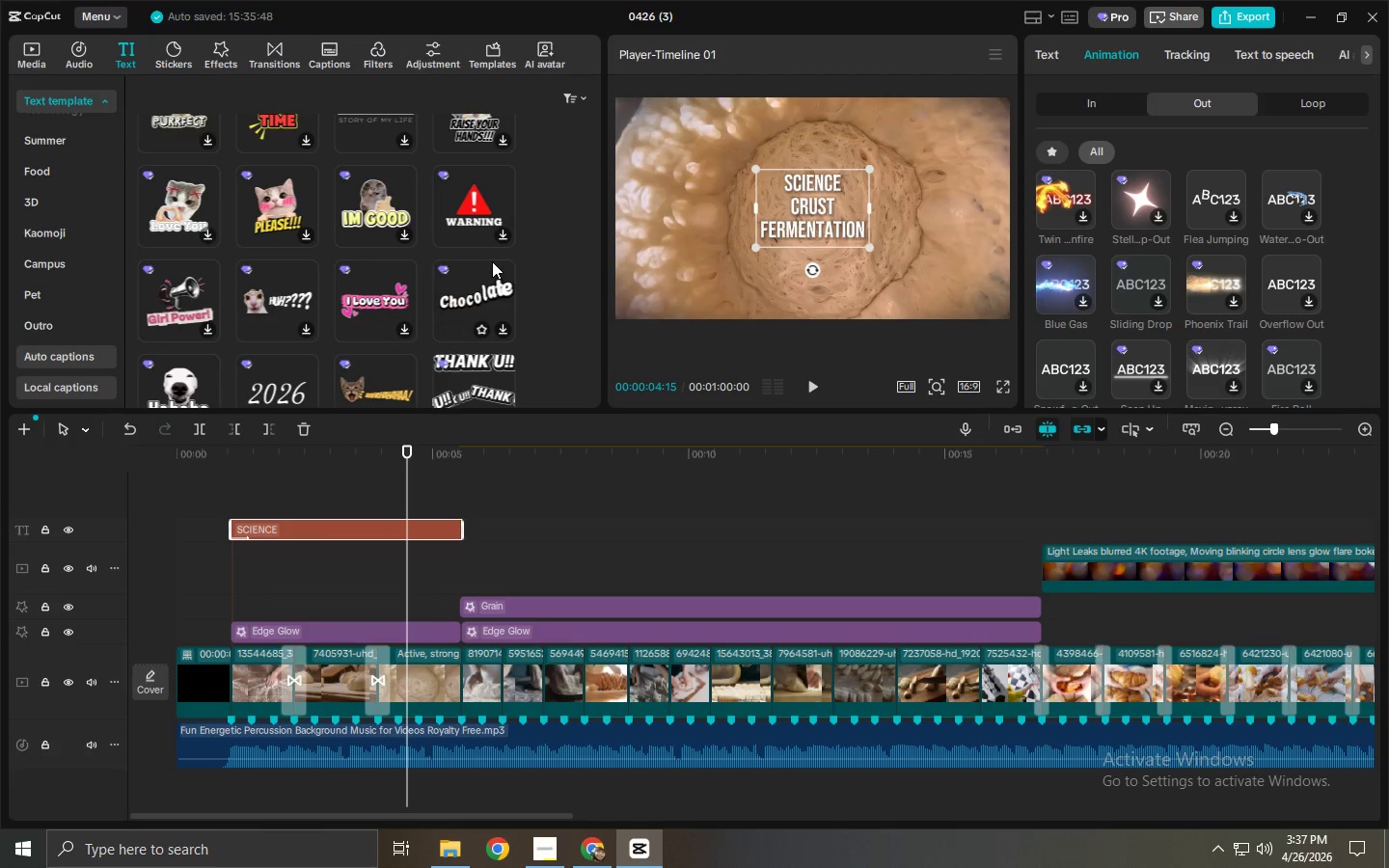 
scroll: coordinate [1174, 216], scroll_direction: up, amount: 13.0
 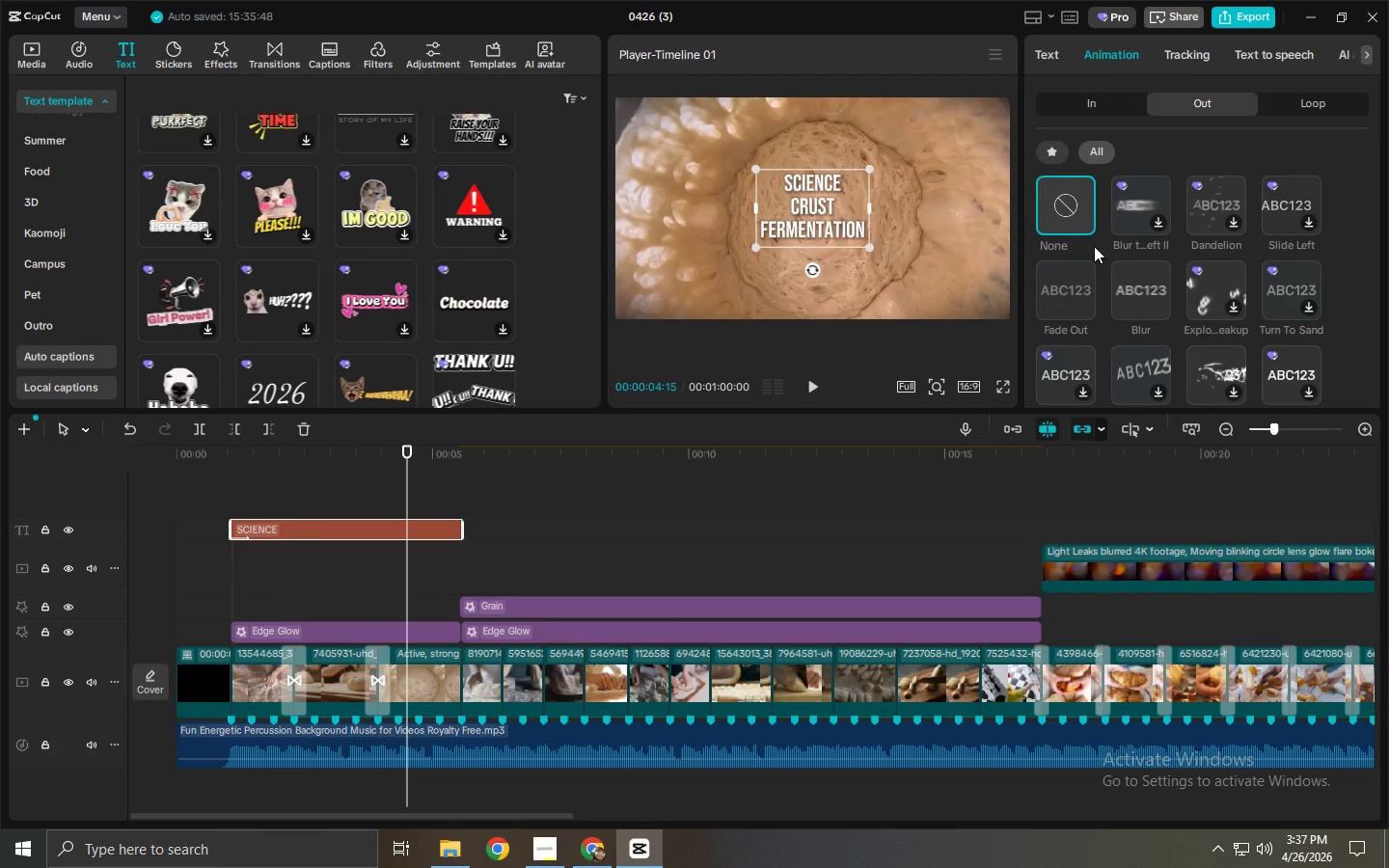 
scroll: coordinate [1147, 242], scroll_direction: down, amount: 1.0
 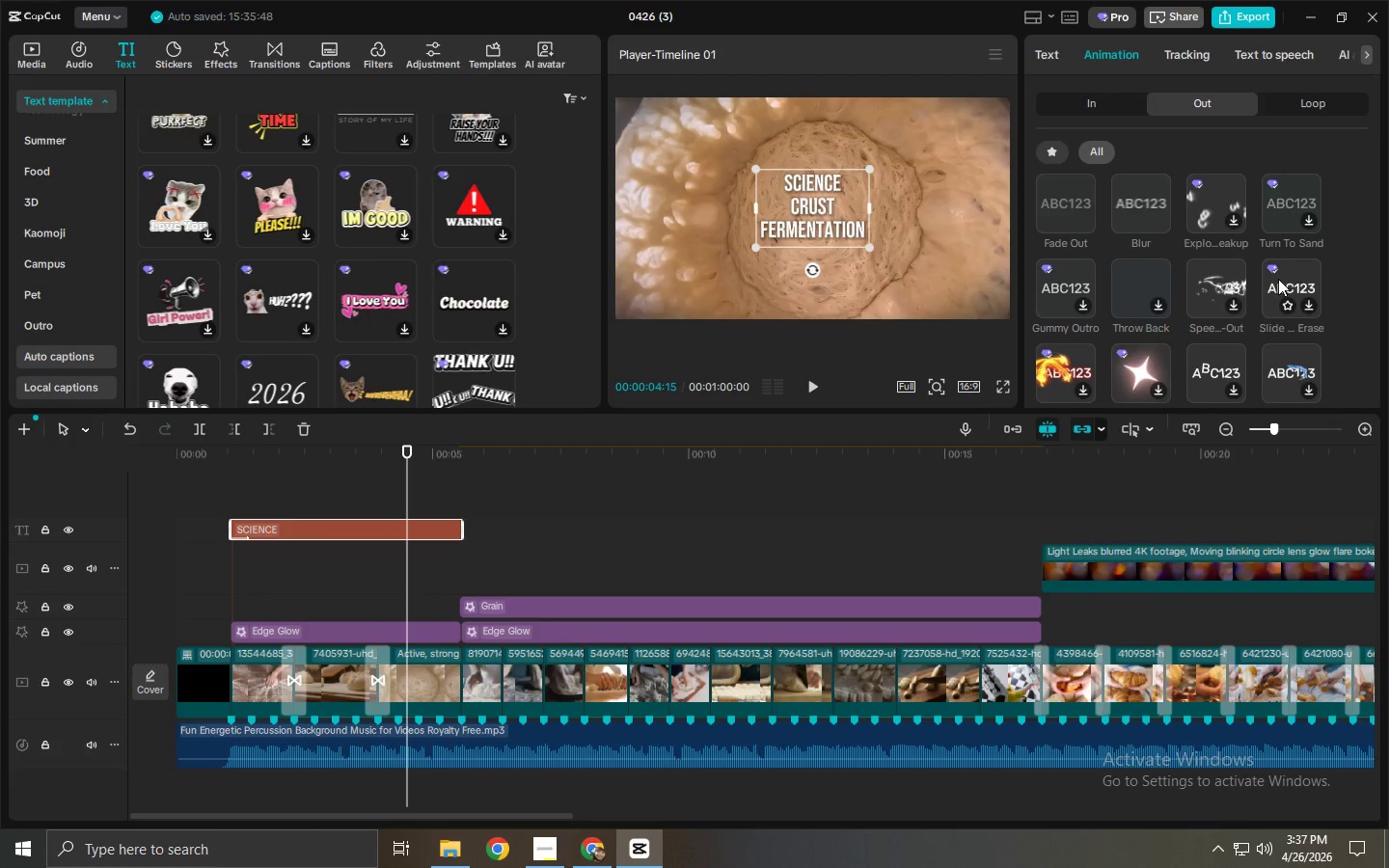 
double_click([1090, 98])
 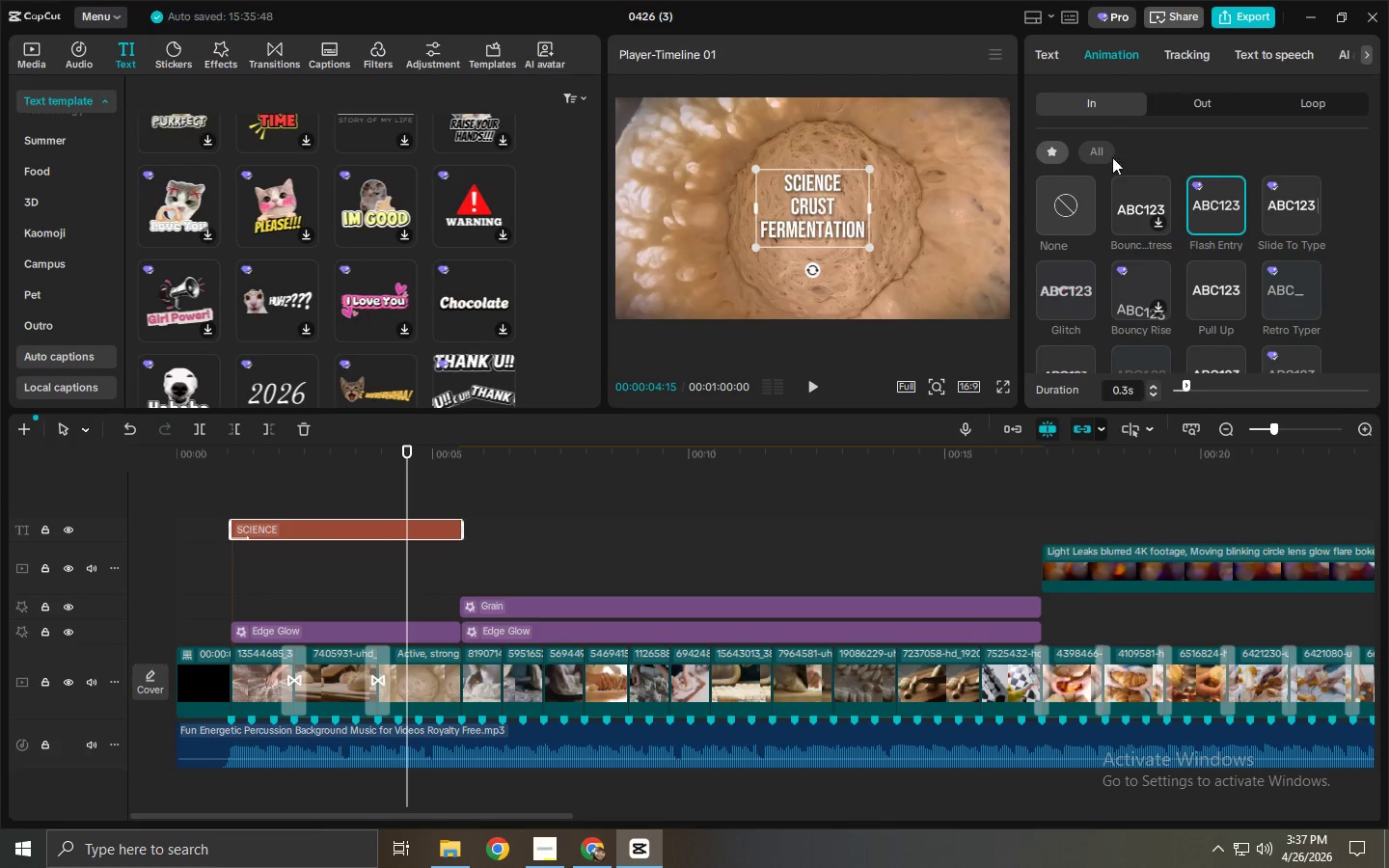 
scroll: coordinate [1155, 234], scroll_direction: up, amount: 2.0
 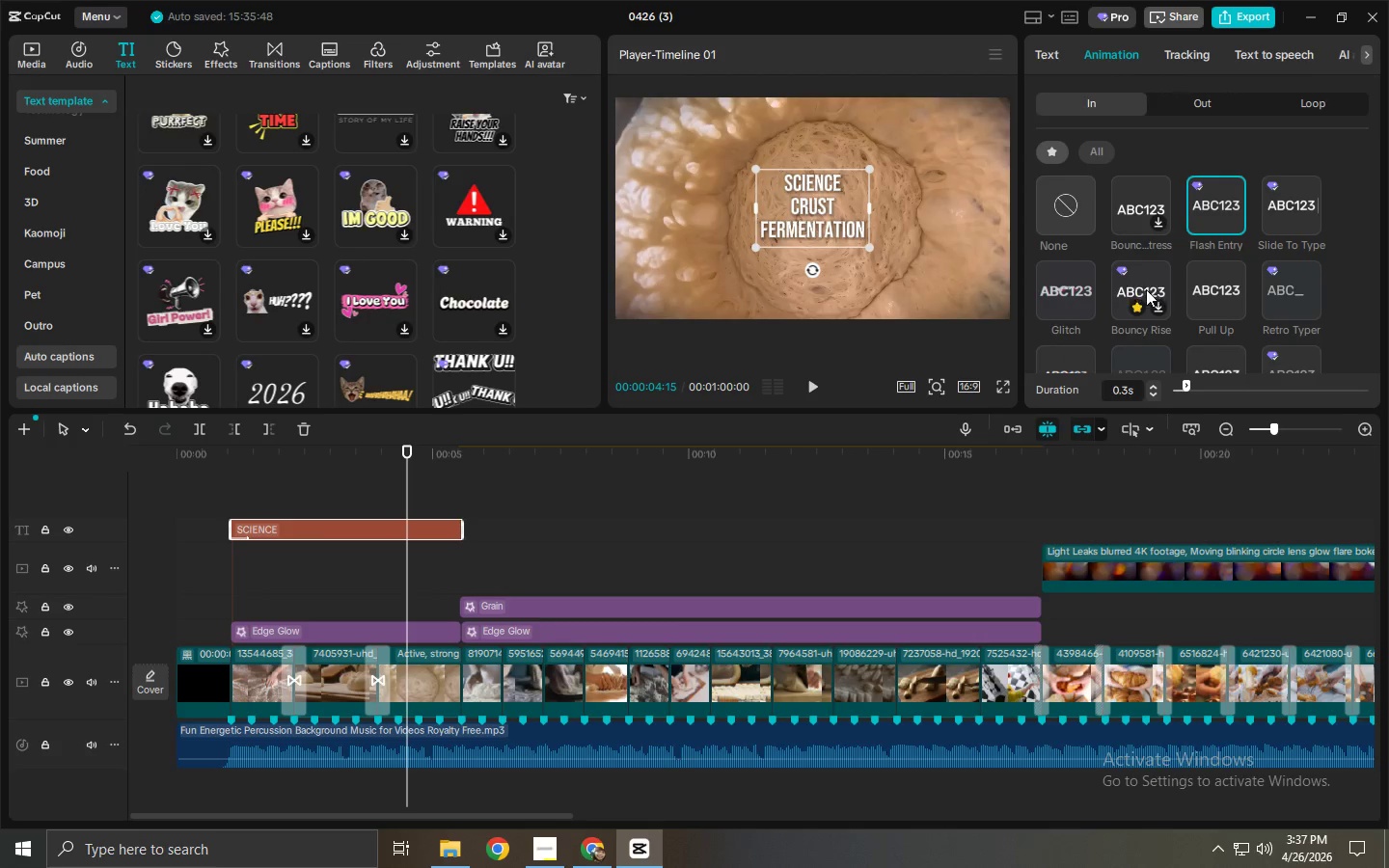 
scroll: coordinate [1232, 318], scroll_direction: down, amount: 2.0
 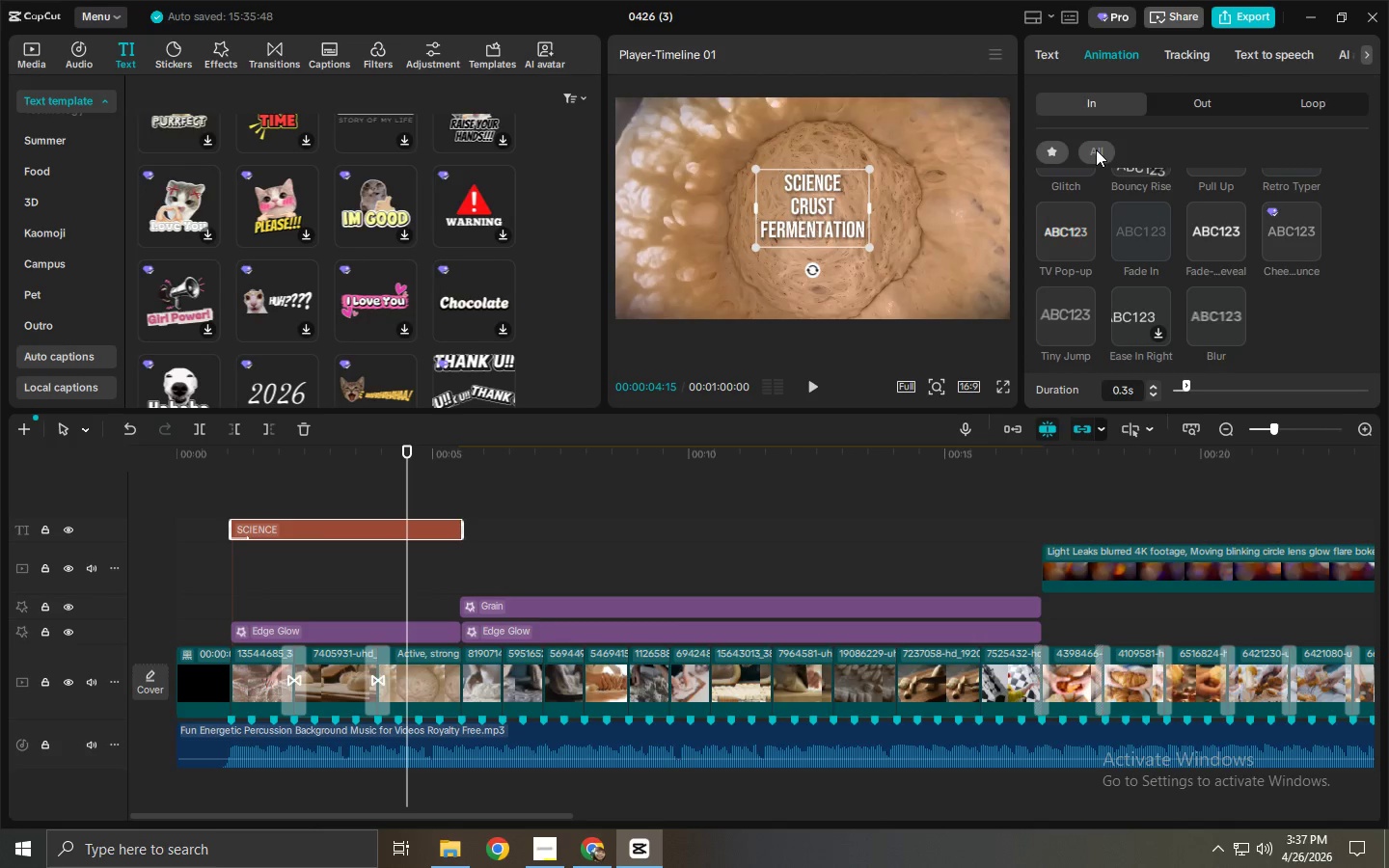 
scroll: coordinate [1126, 198], scroll_direction: up, amount: 7.0
 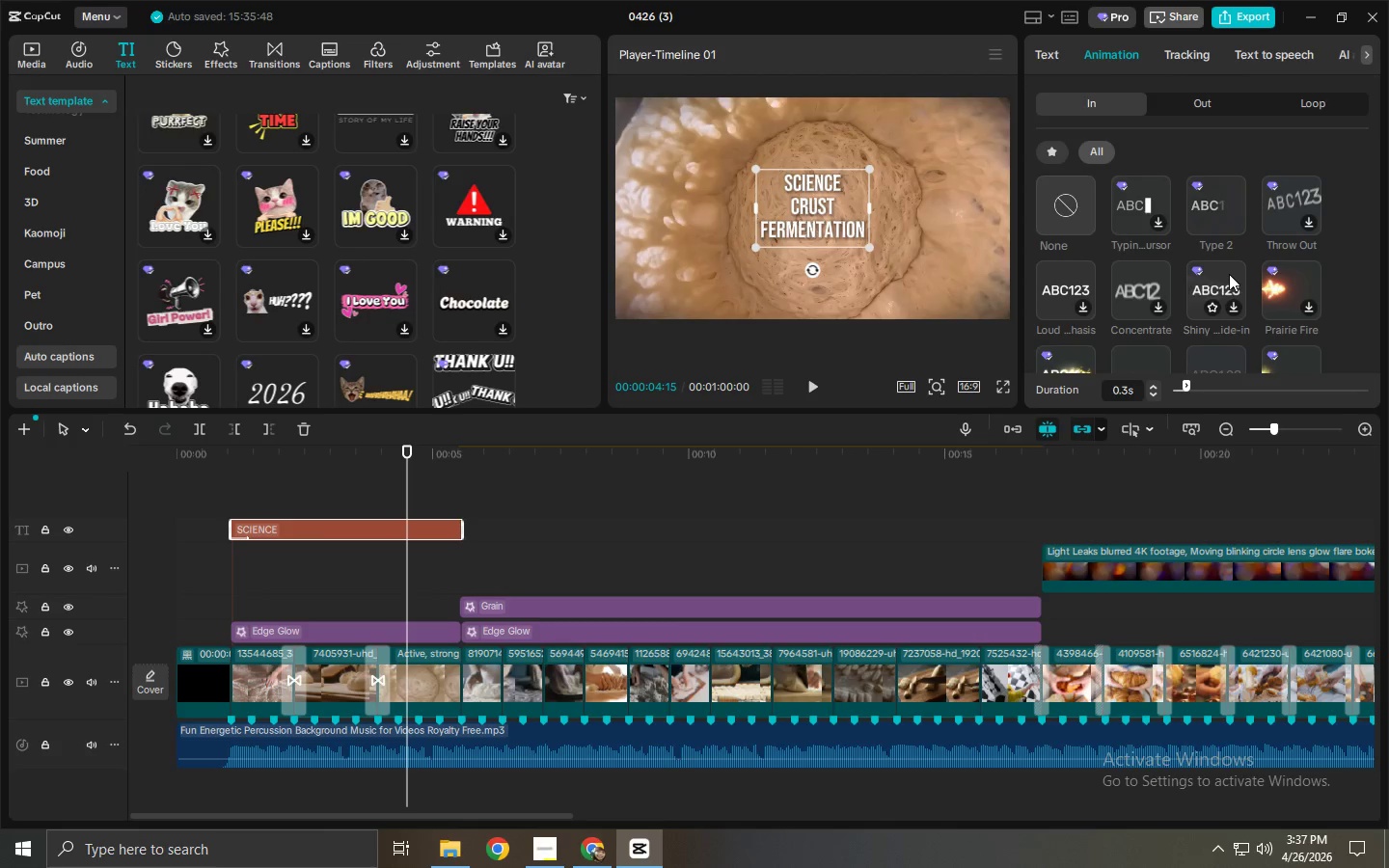 
scroll: coordinate [1223, 261], scroll_direction: none, amount: 0.0
 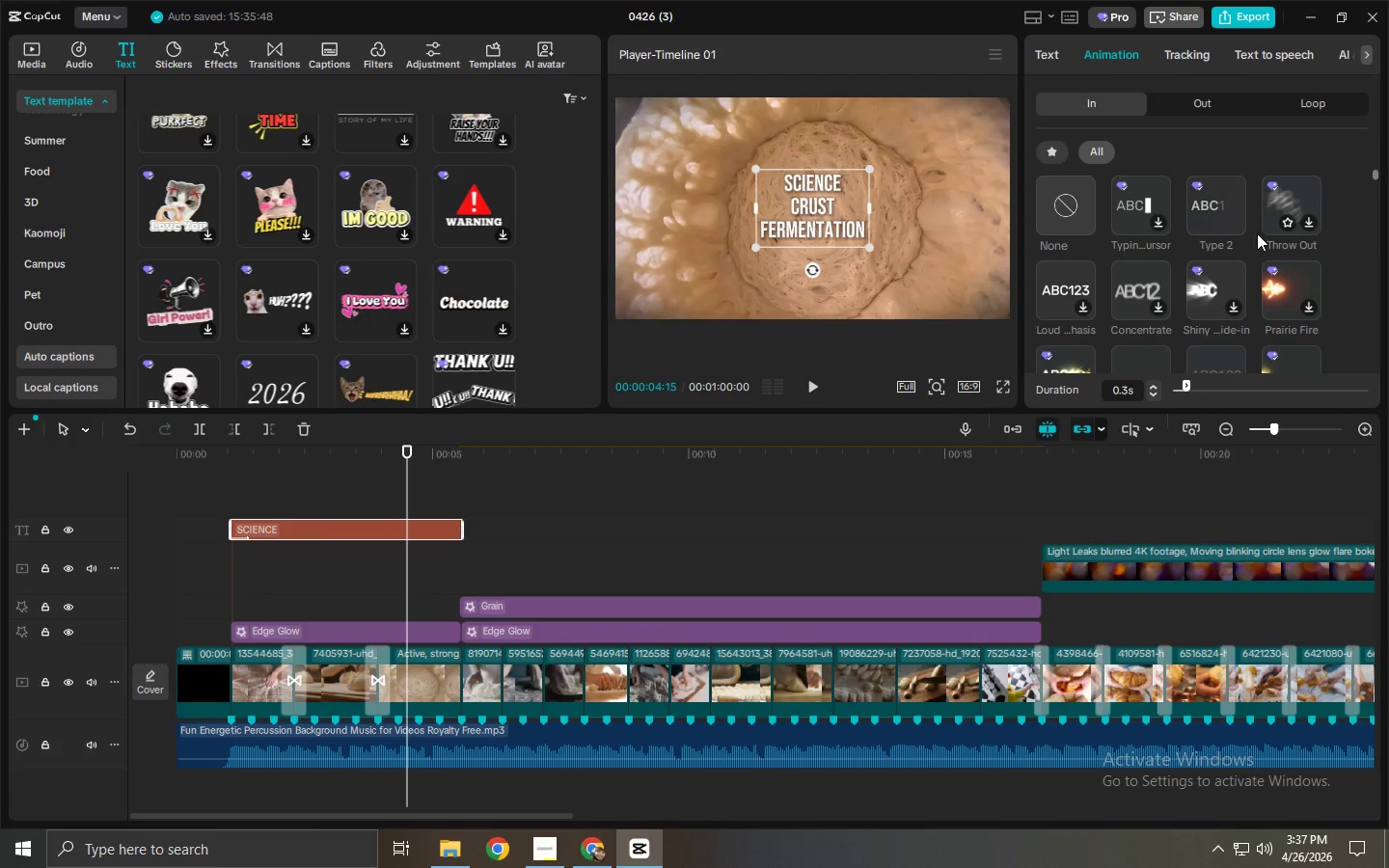 
scroll: coordinate [1224, 269], scroll_direction: down, amount: 7.0
 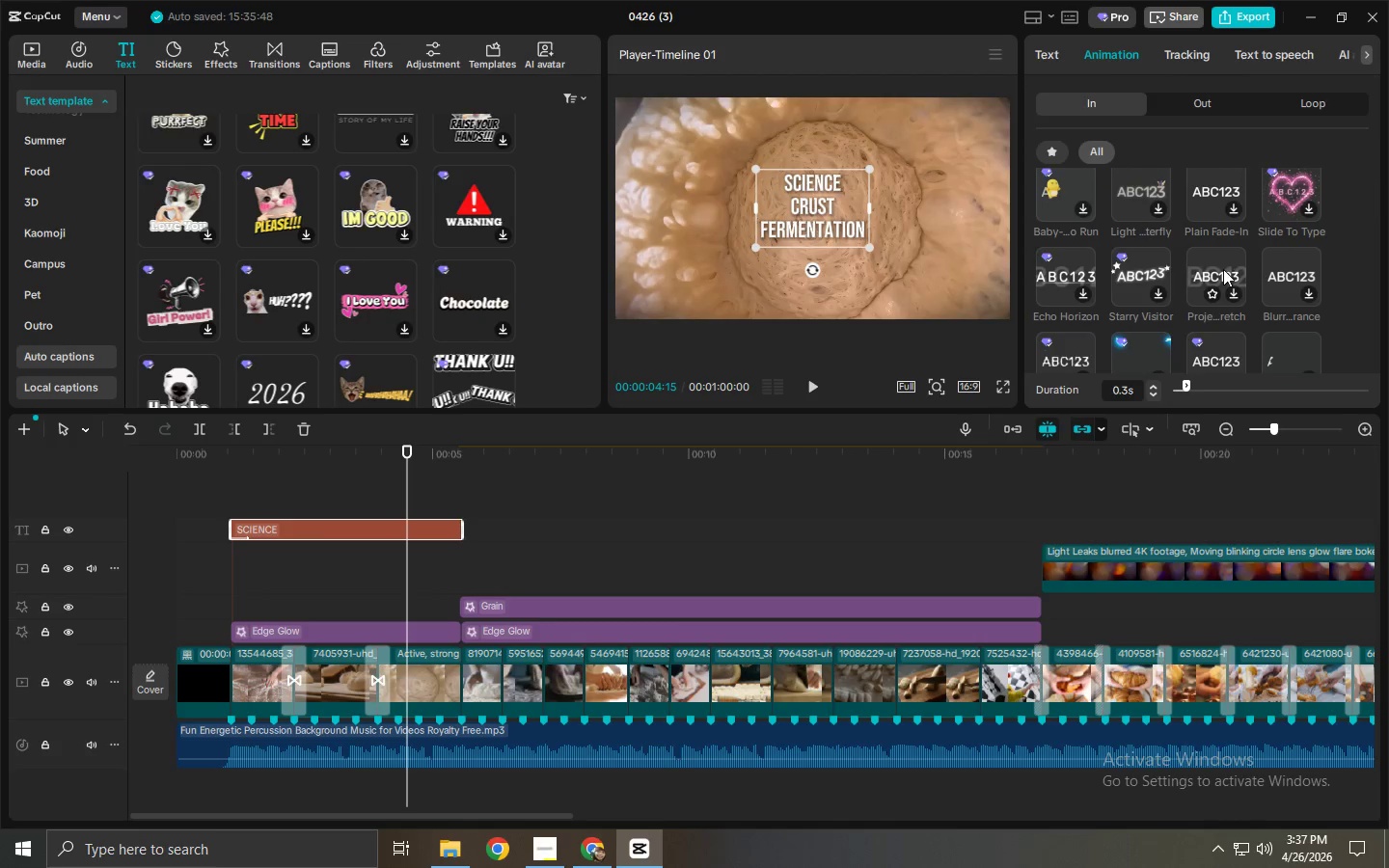 
scroll: coordinate [1220, 258], scroll_direction: down, amount: 2.0
 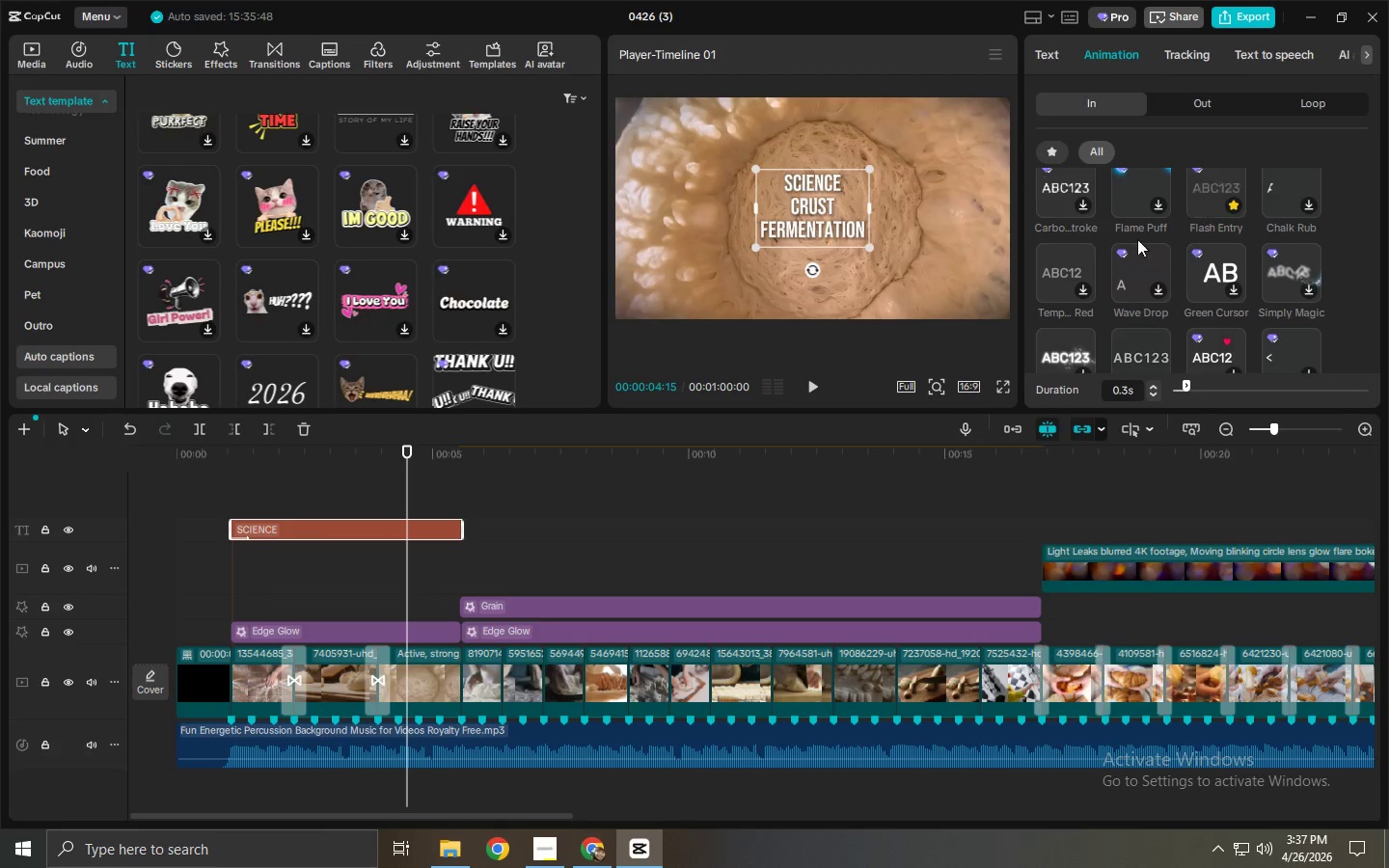 
left_click_drag(start_coordinate=[306, 461], to_coordinate=[210, 470])
 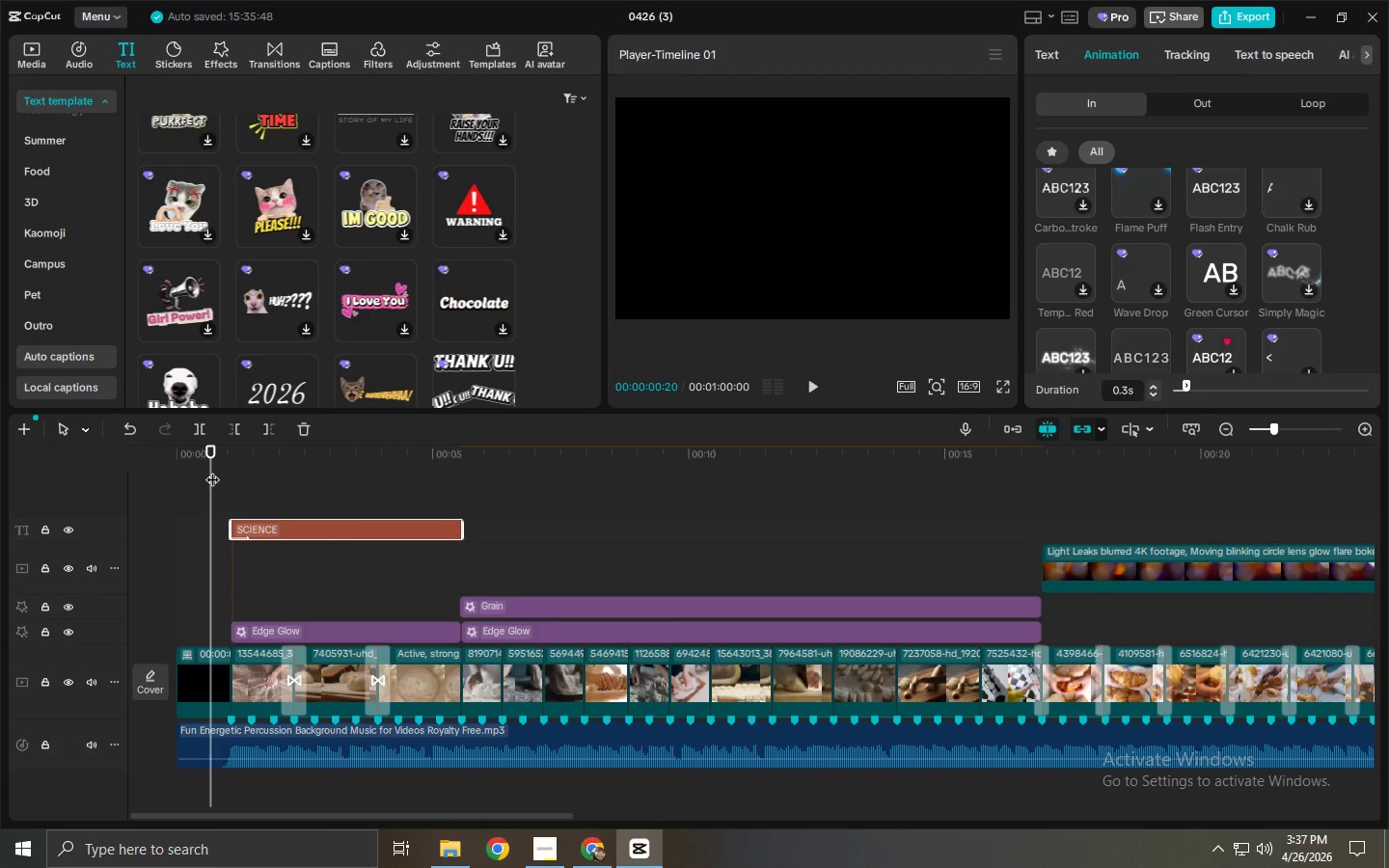 
key(Space)
 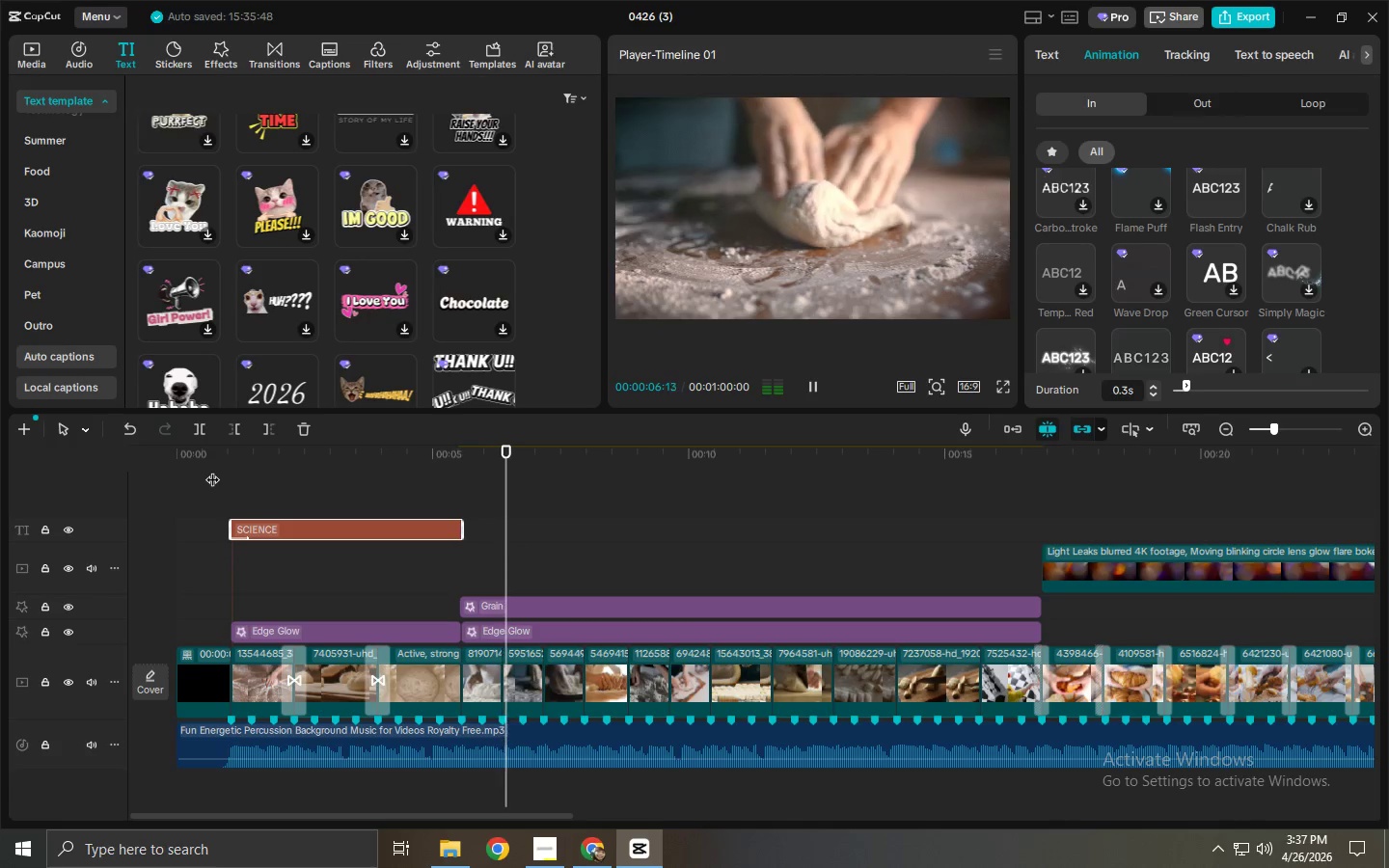 
wait(7.88)
 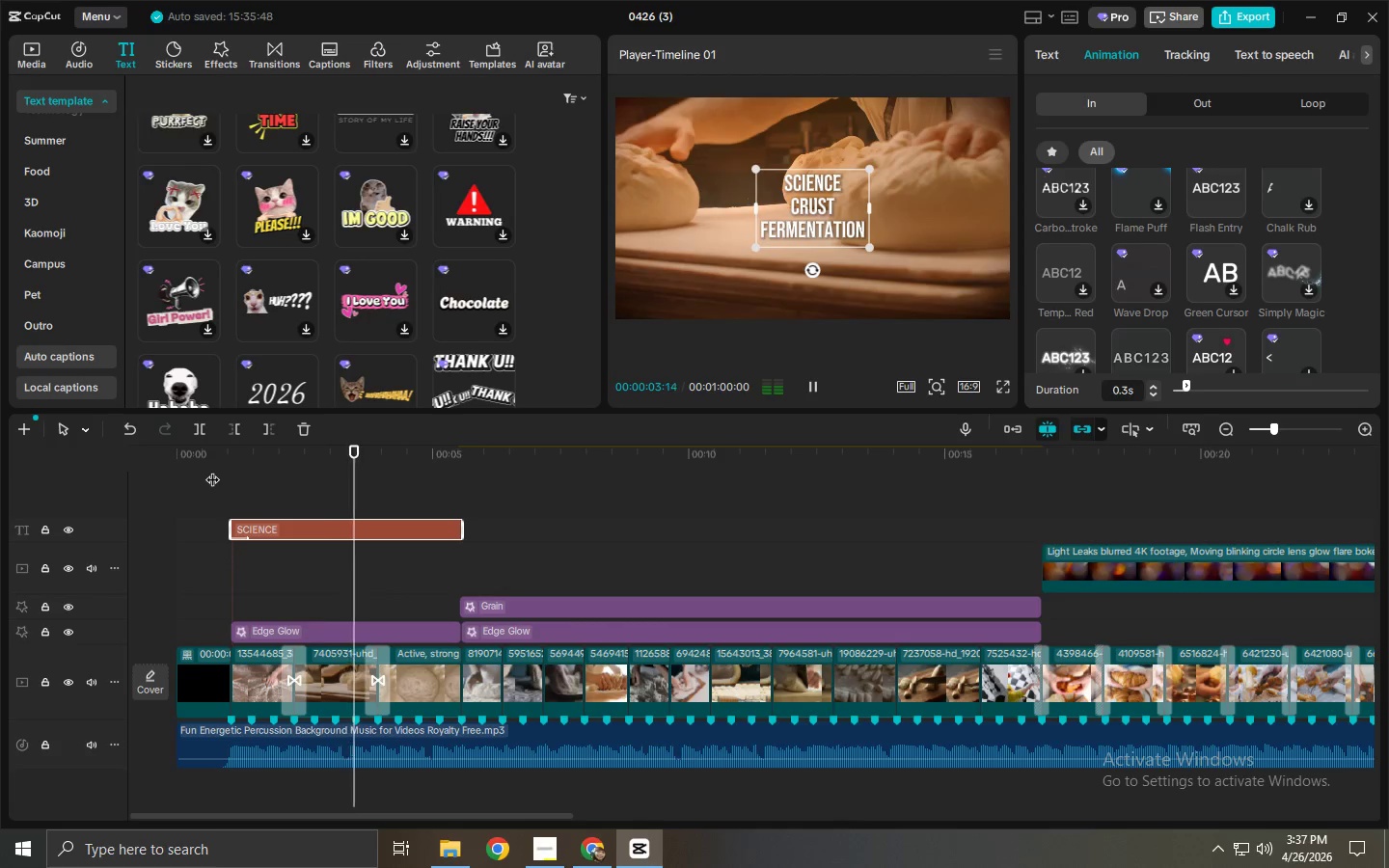 
hold_key(key=AltLeft, duration=1.52)
left_click([413, 539])
 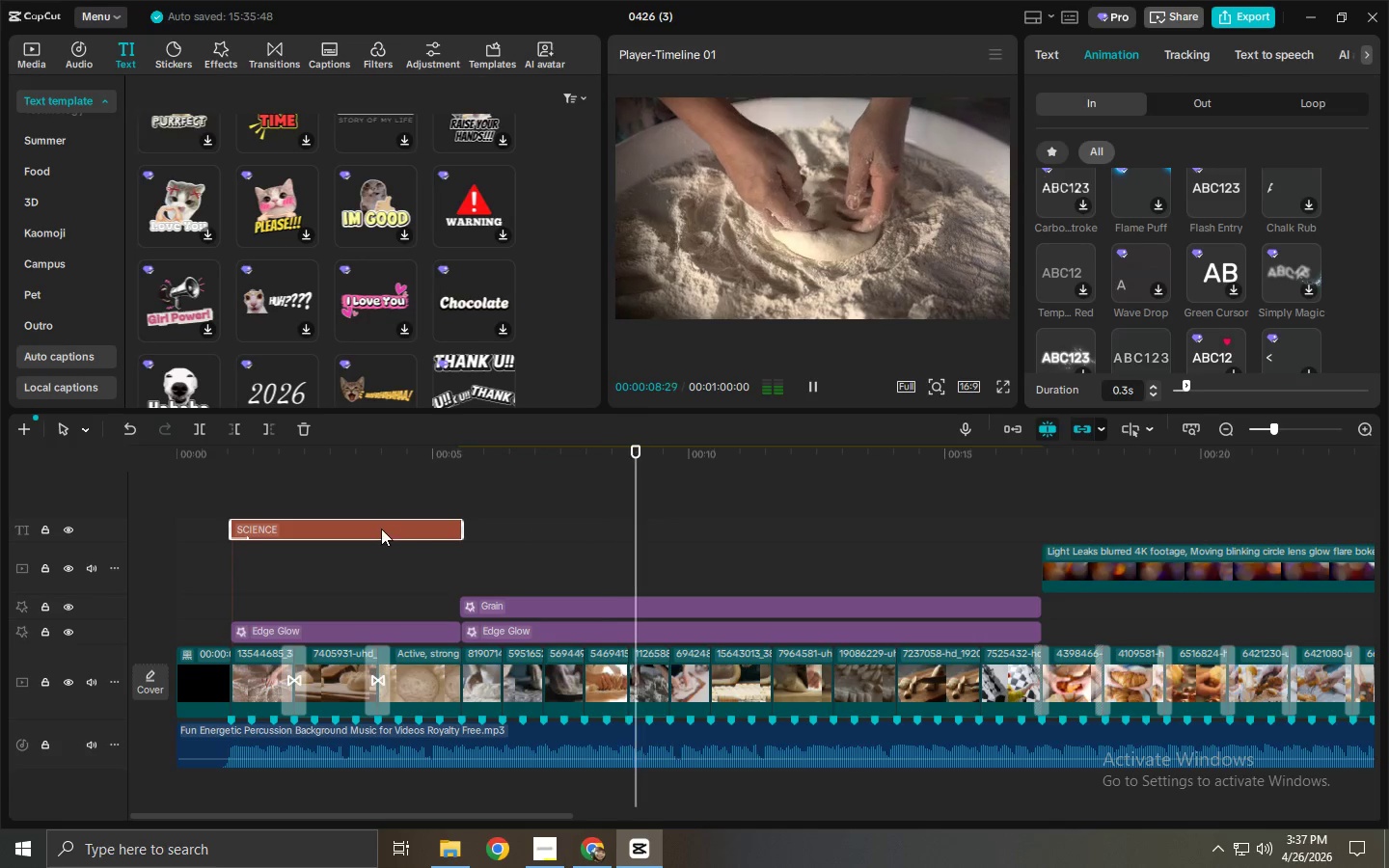 
left_click_drag(start_coordinate=[381, 529], to_coordinate=[612, 528])
 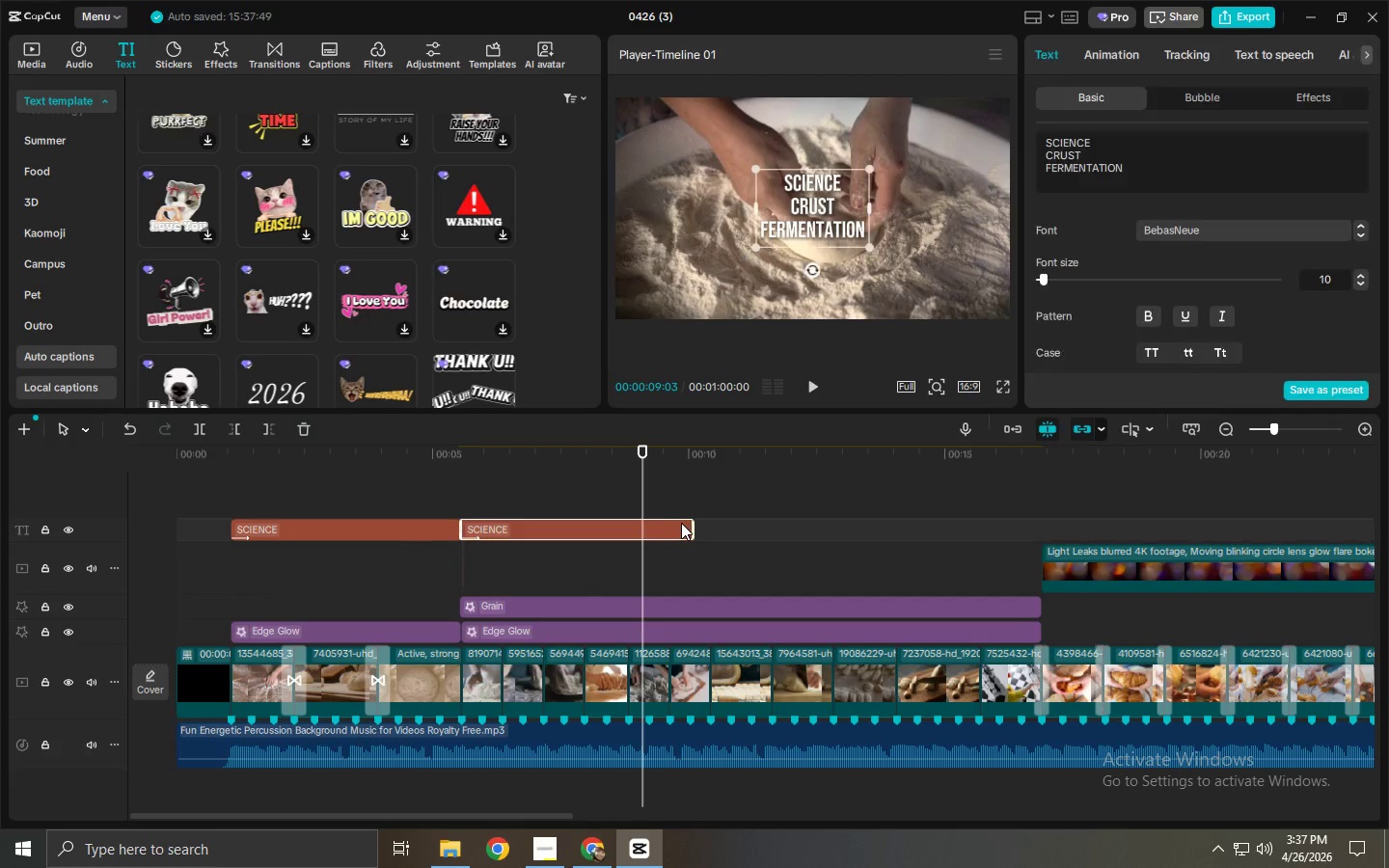 
hold_key(key=AltLeft, duration=0.47)
 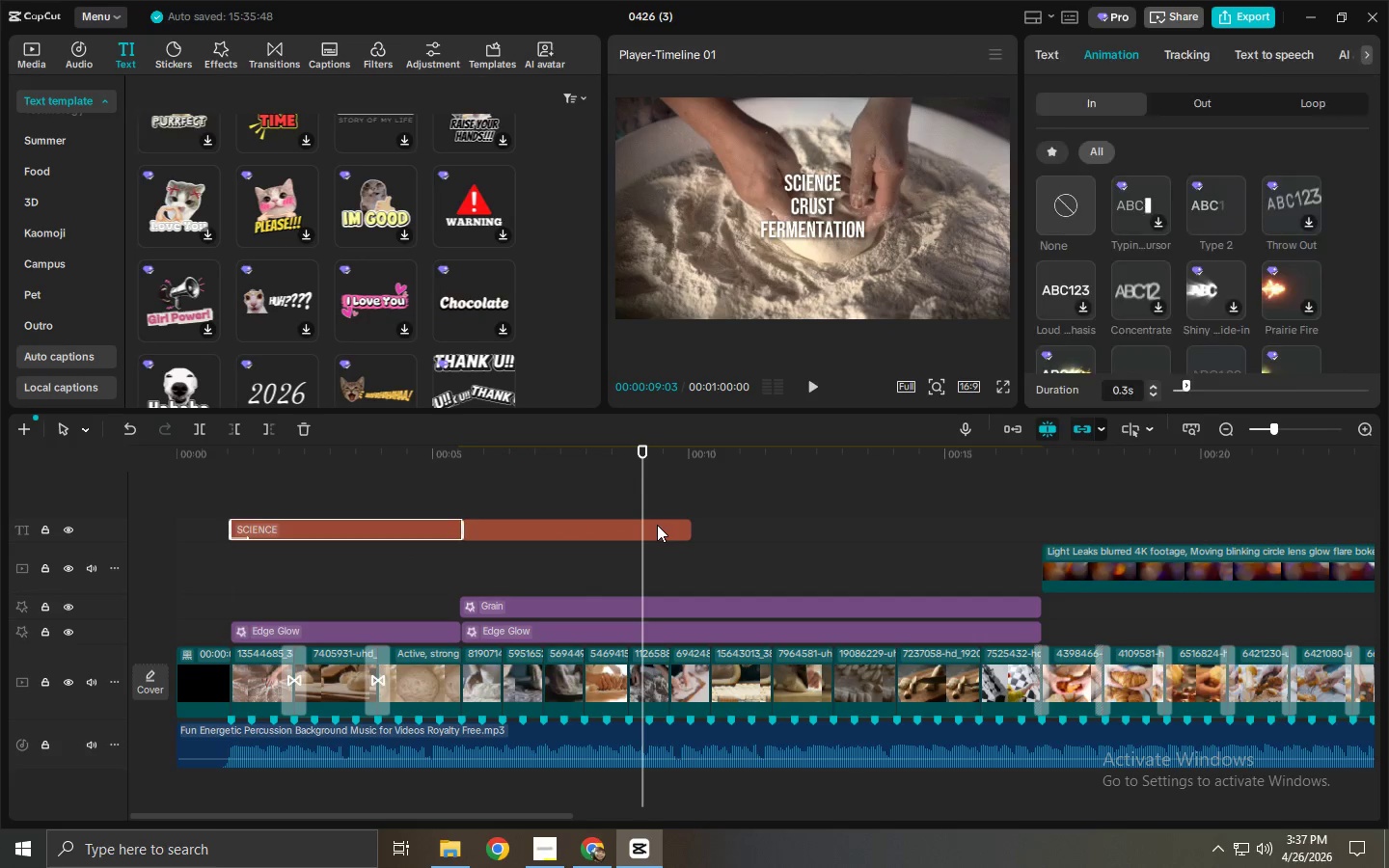 
left_click([657, 525])
 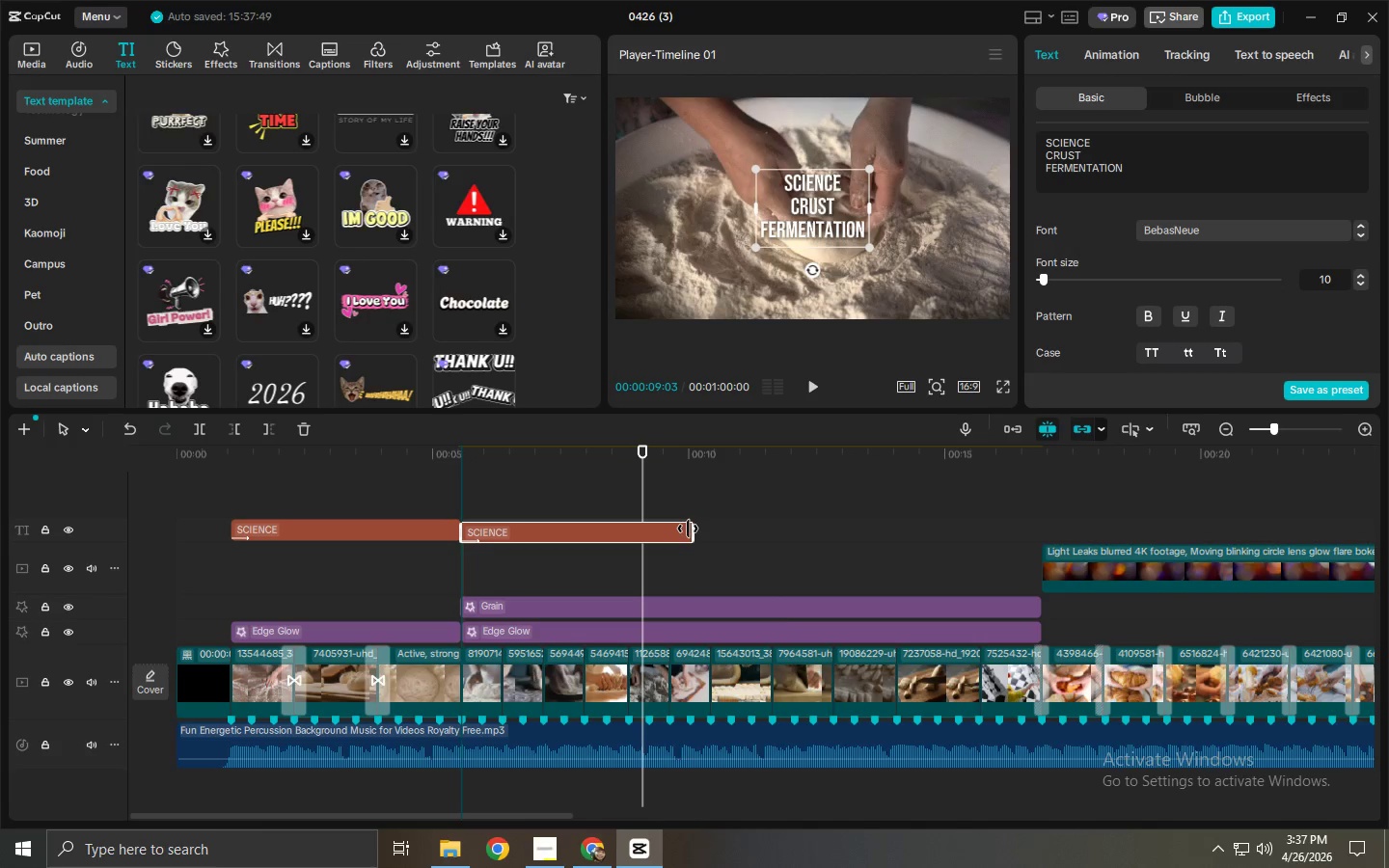 
double_click([698, 529])
 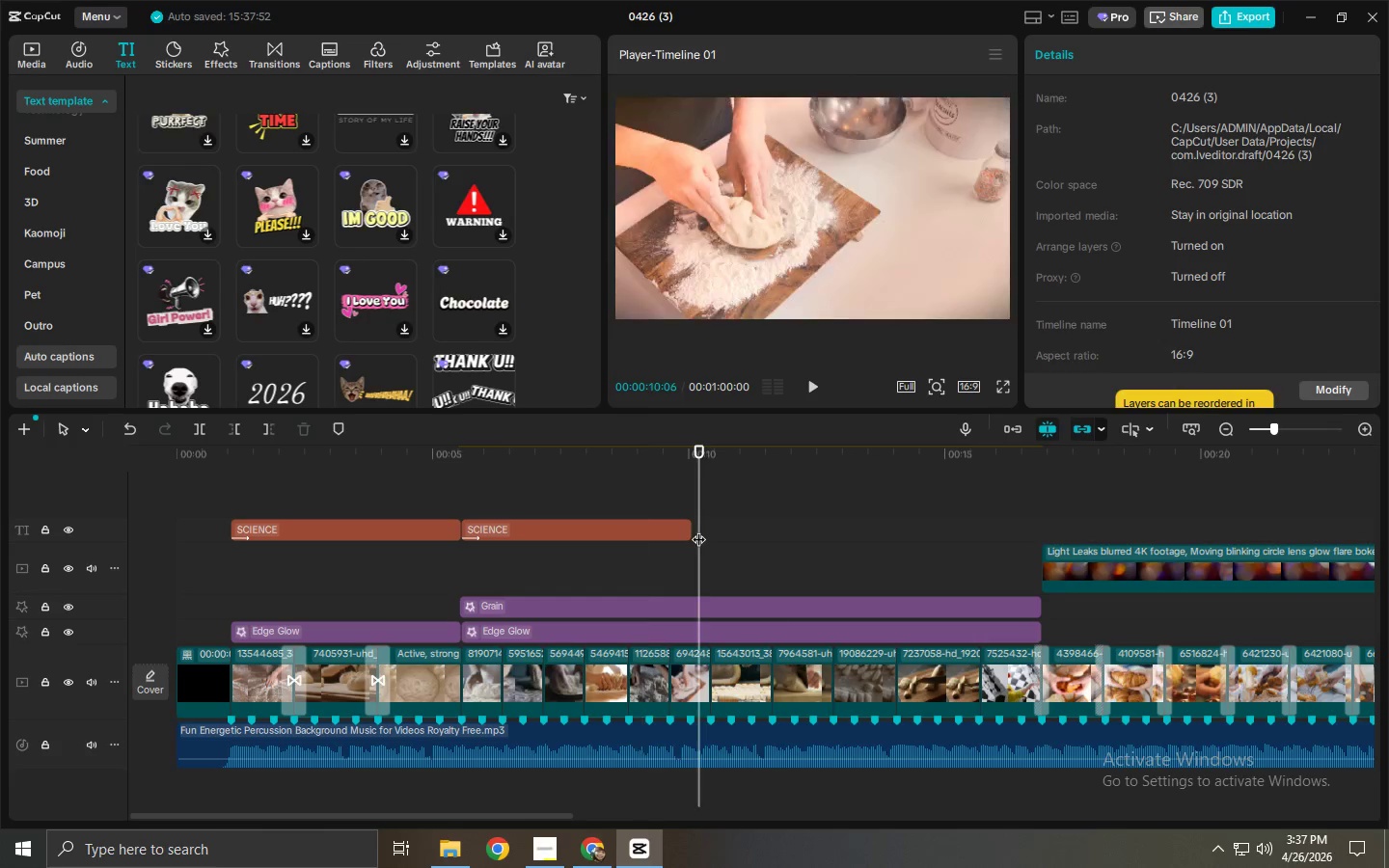 
triple_click([679, 529])
 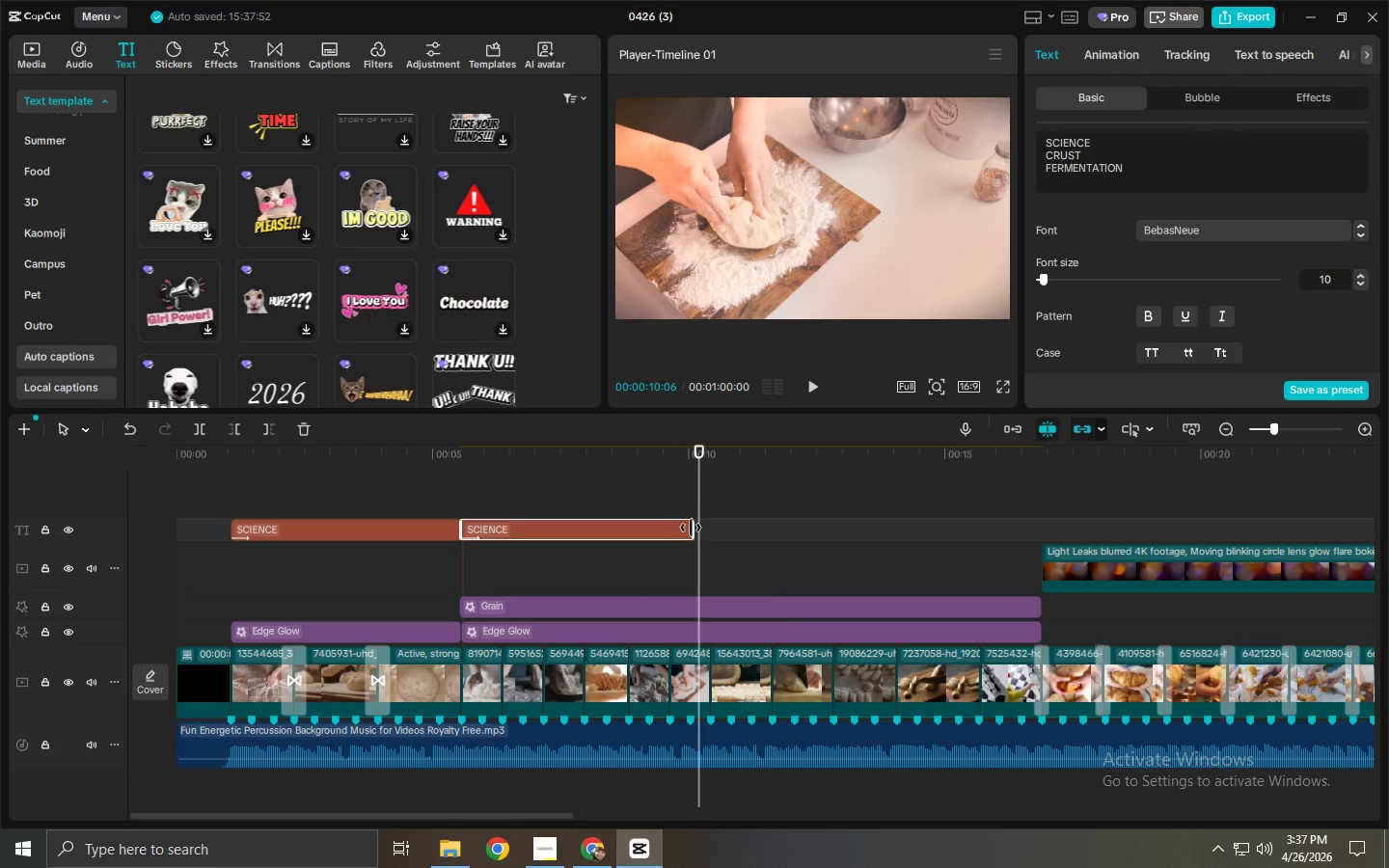 
left_click_drag(start_coordinate=[690, 528], to_coordinate=[1037, 522])
 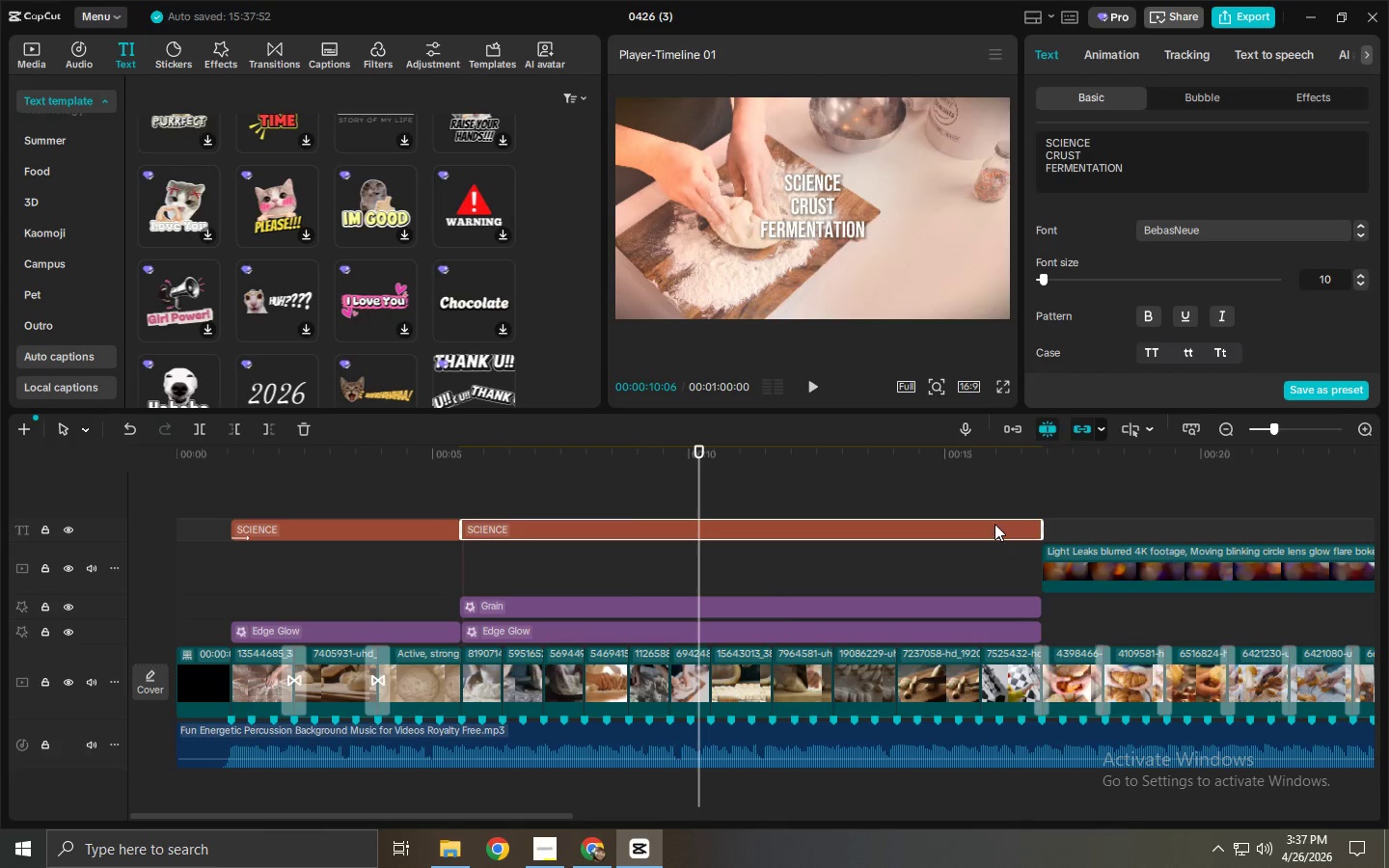 
left_click([984, 525])
 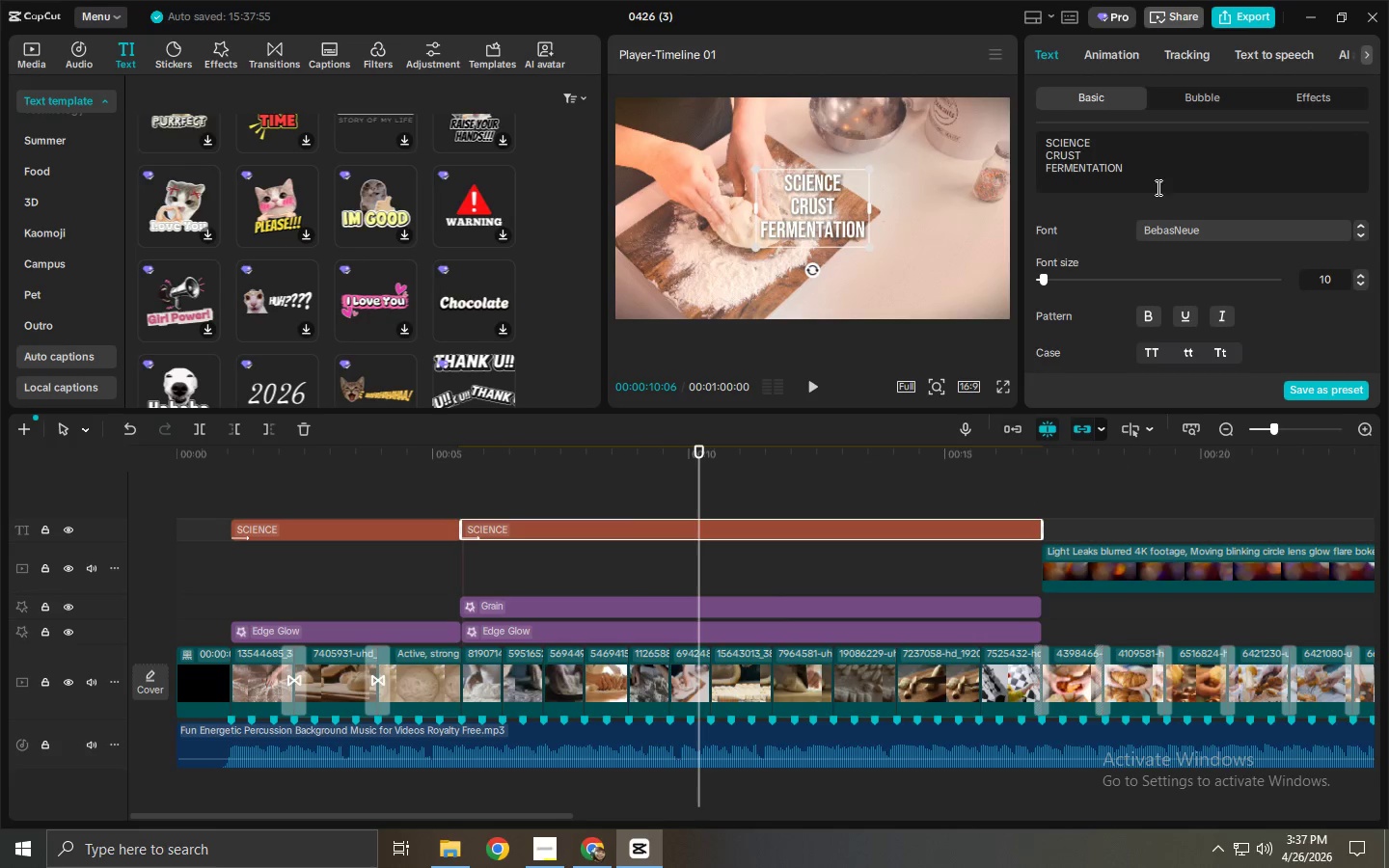 
key(Control+ControlLeft)
 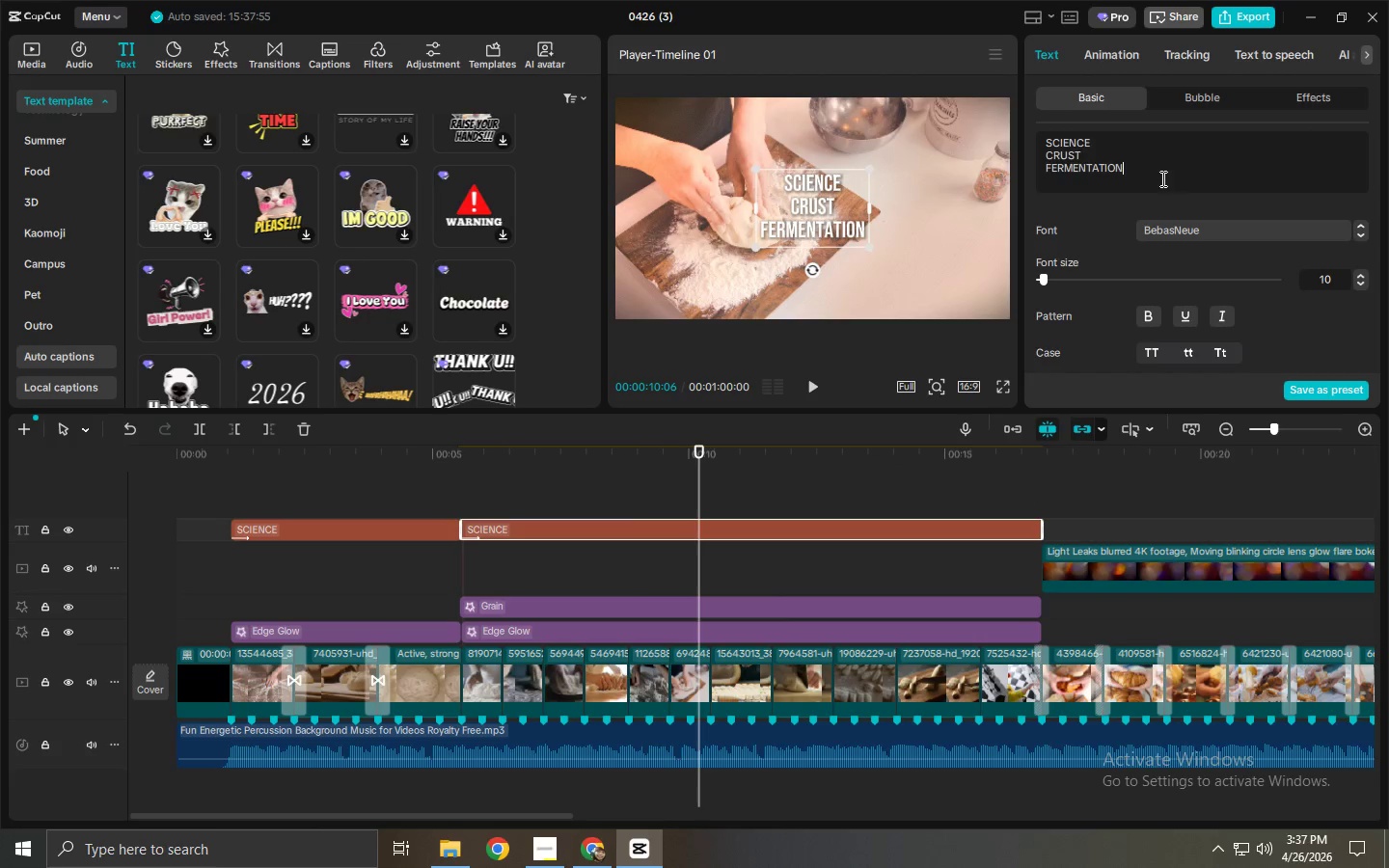 
key(Control+A)
 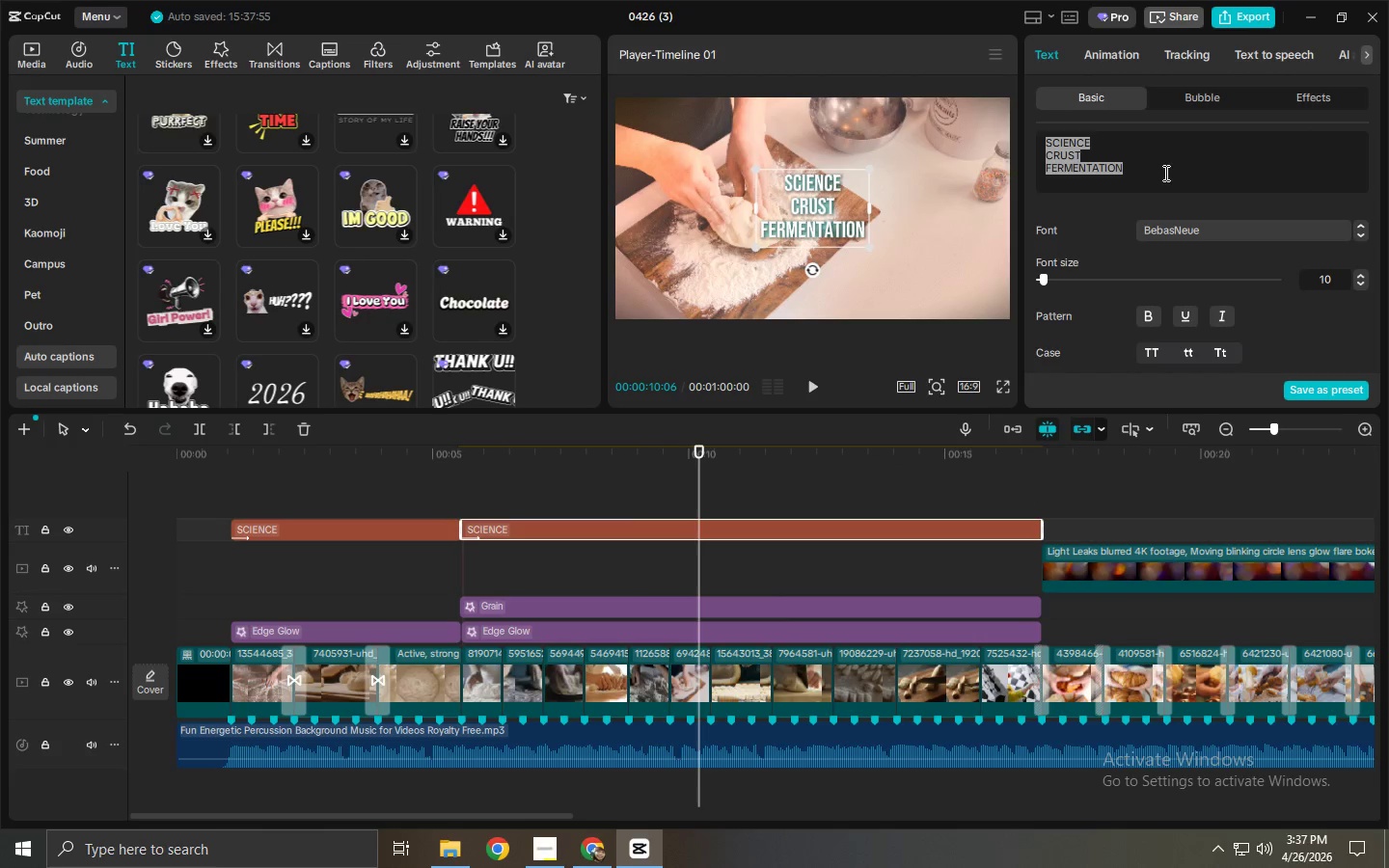 
type(WILD YEAST)
 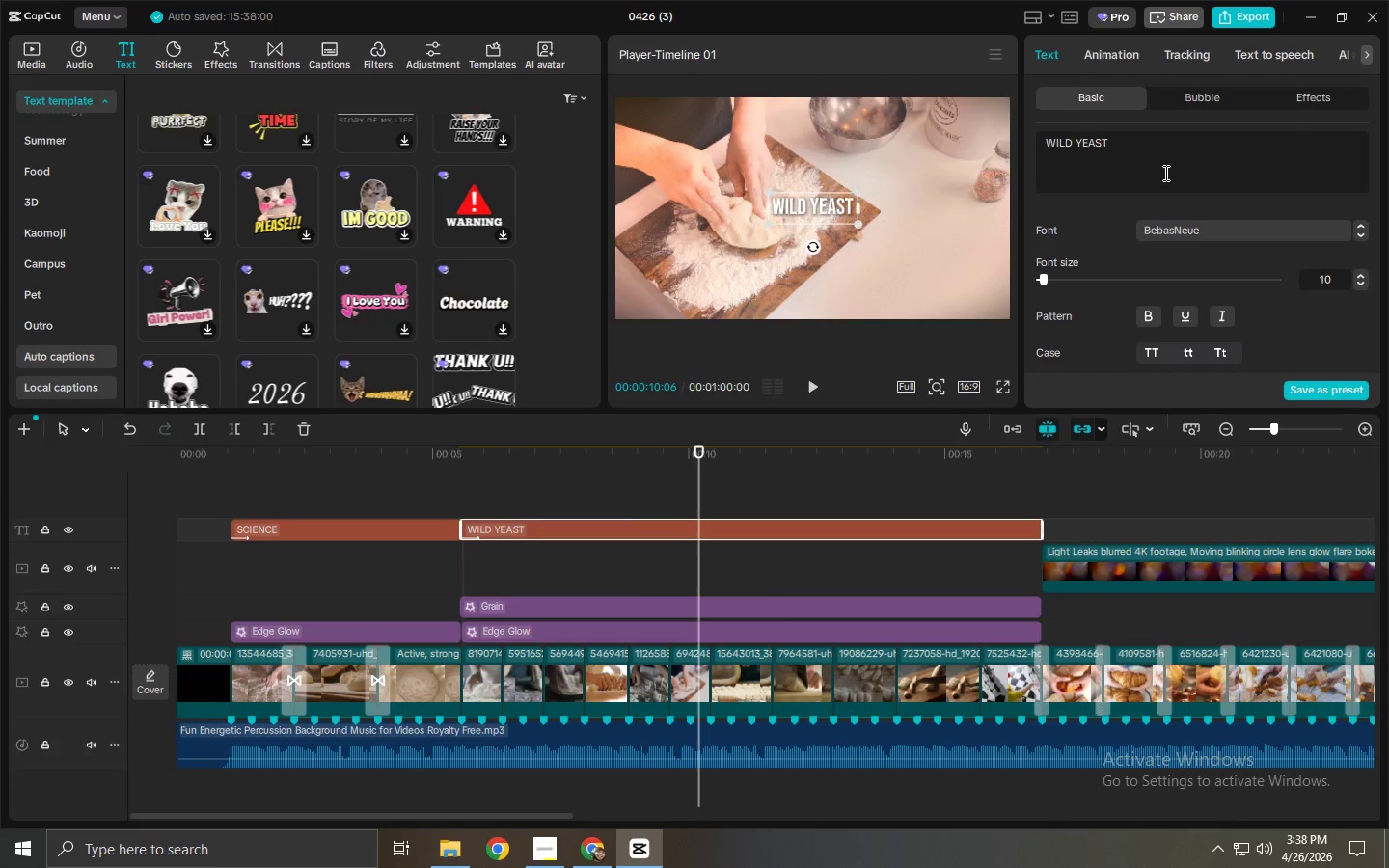 
key(Enter)
 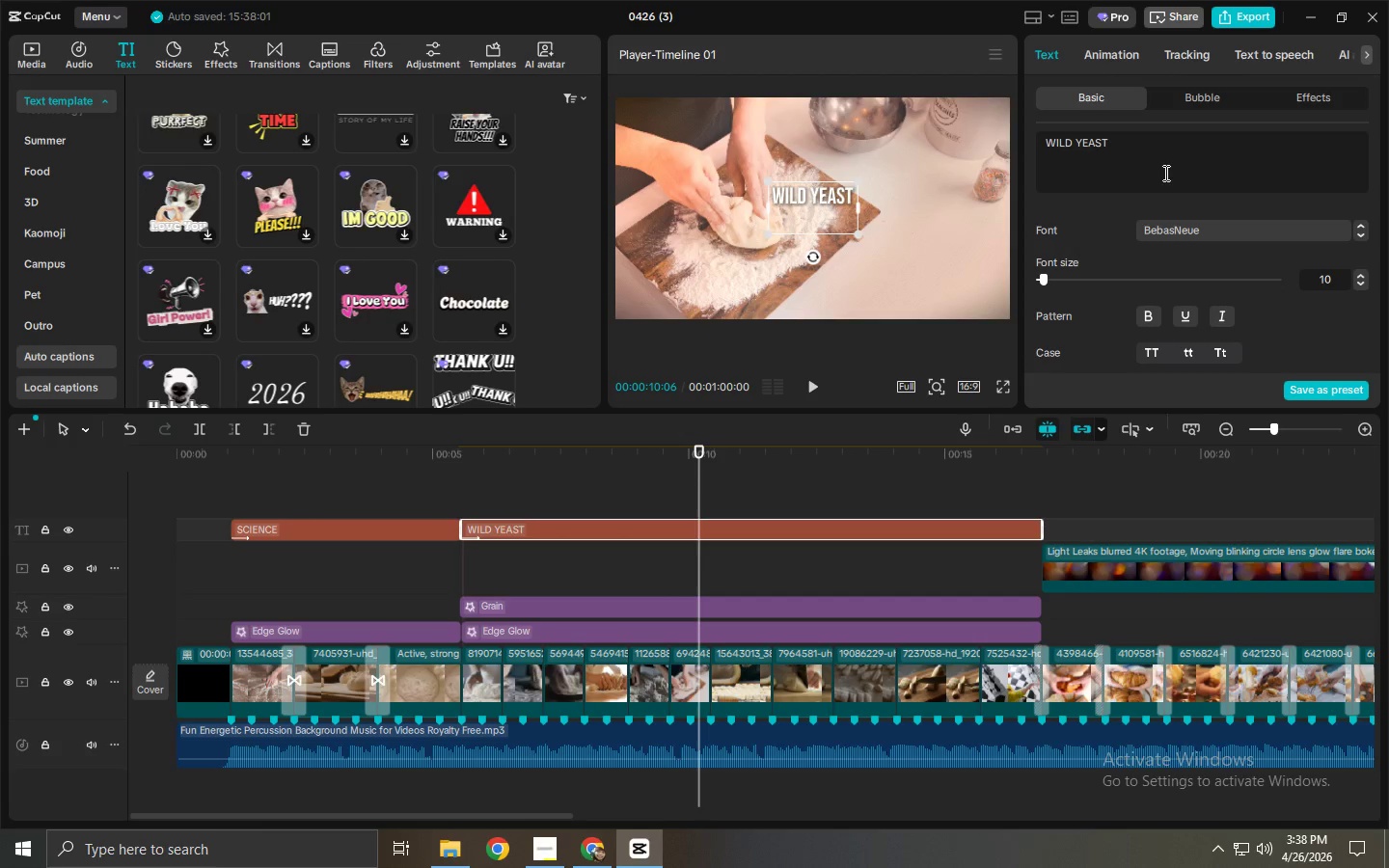 
type(TIME + TEMPERATURE)
 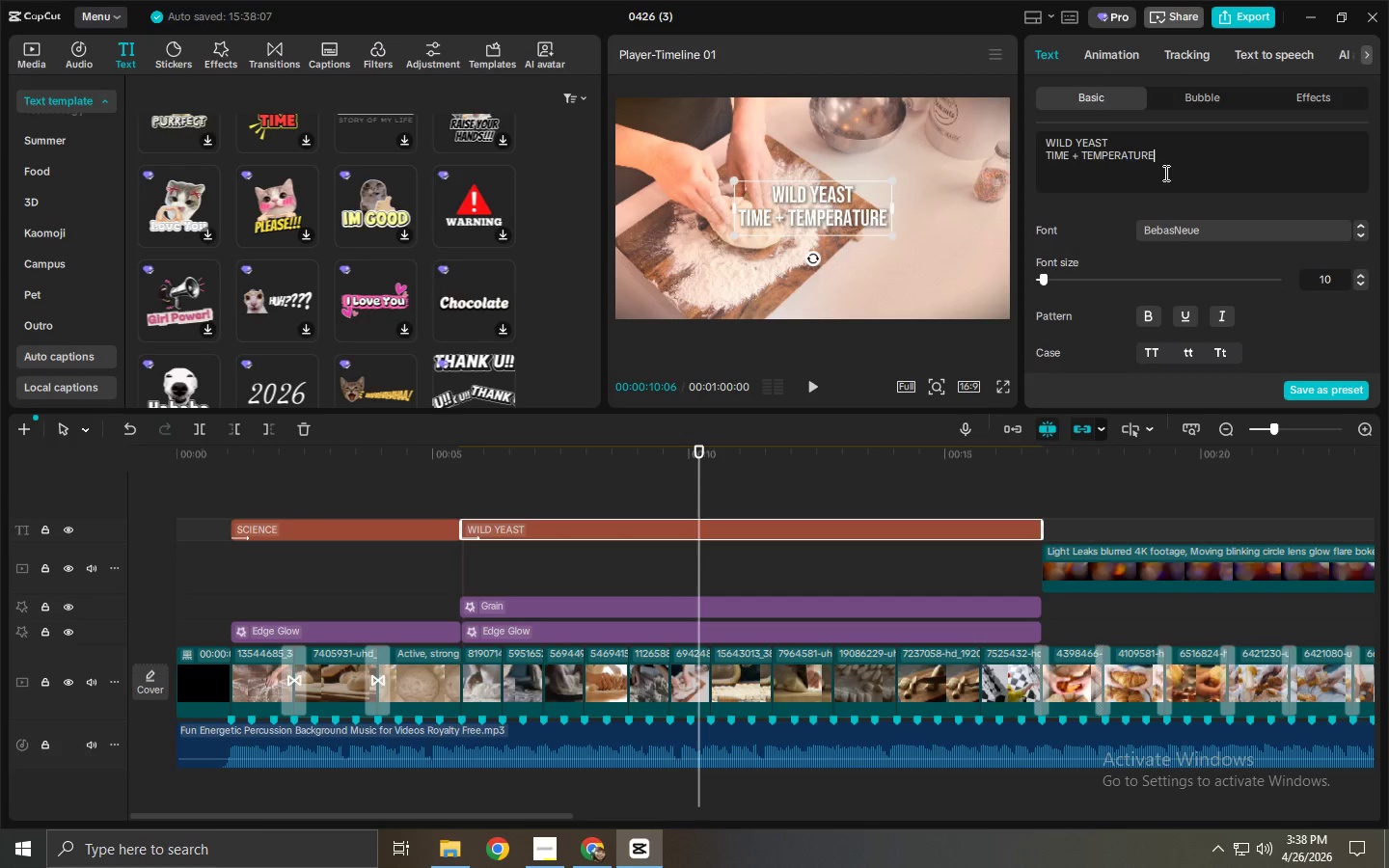 
key(Enter)
 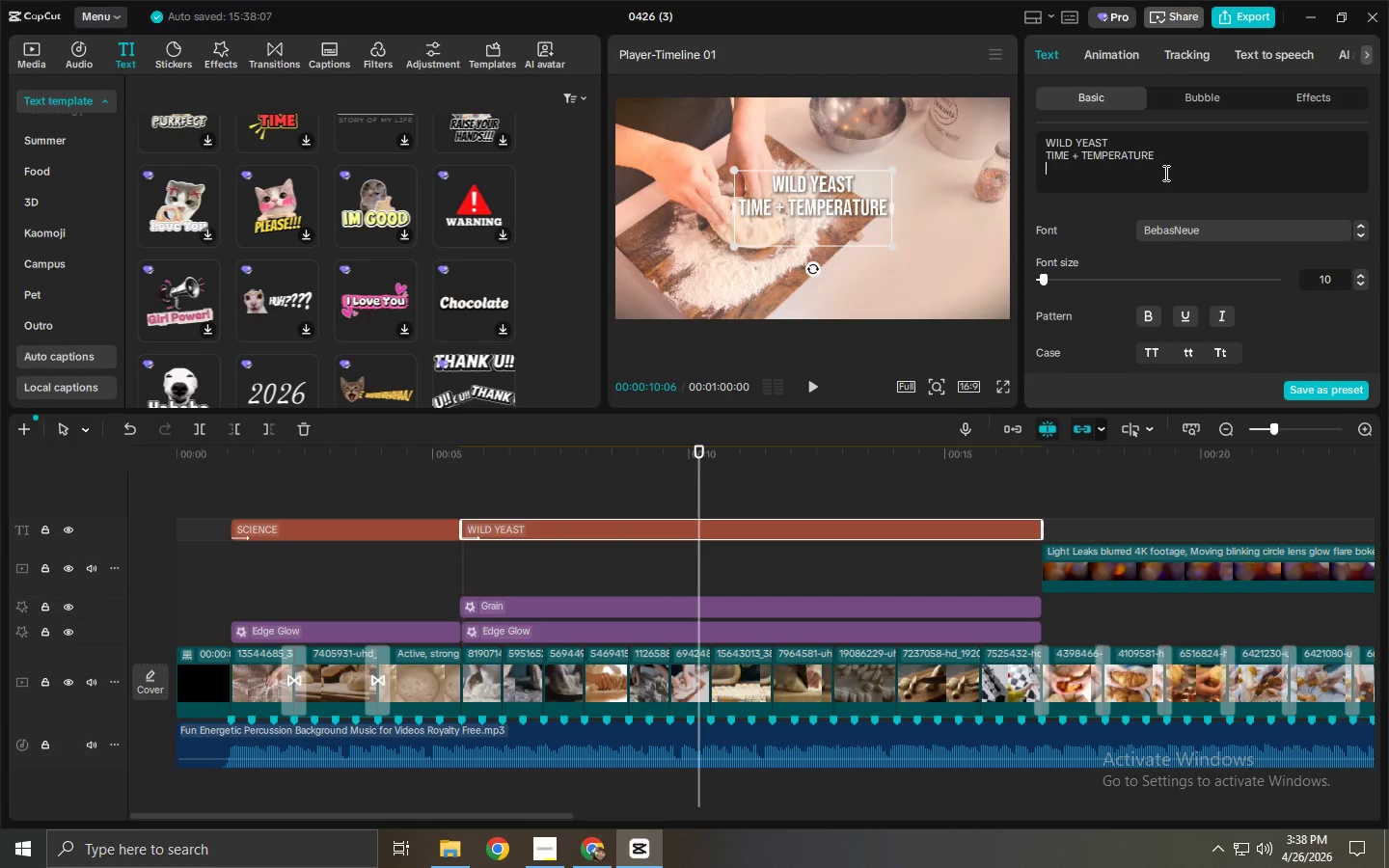 
type(CONTROLLED CHAOS)
 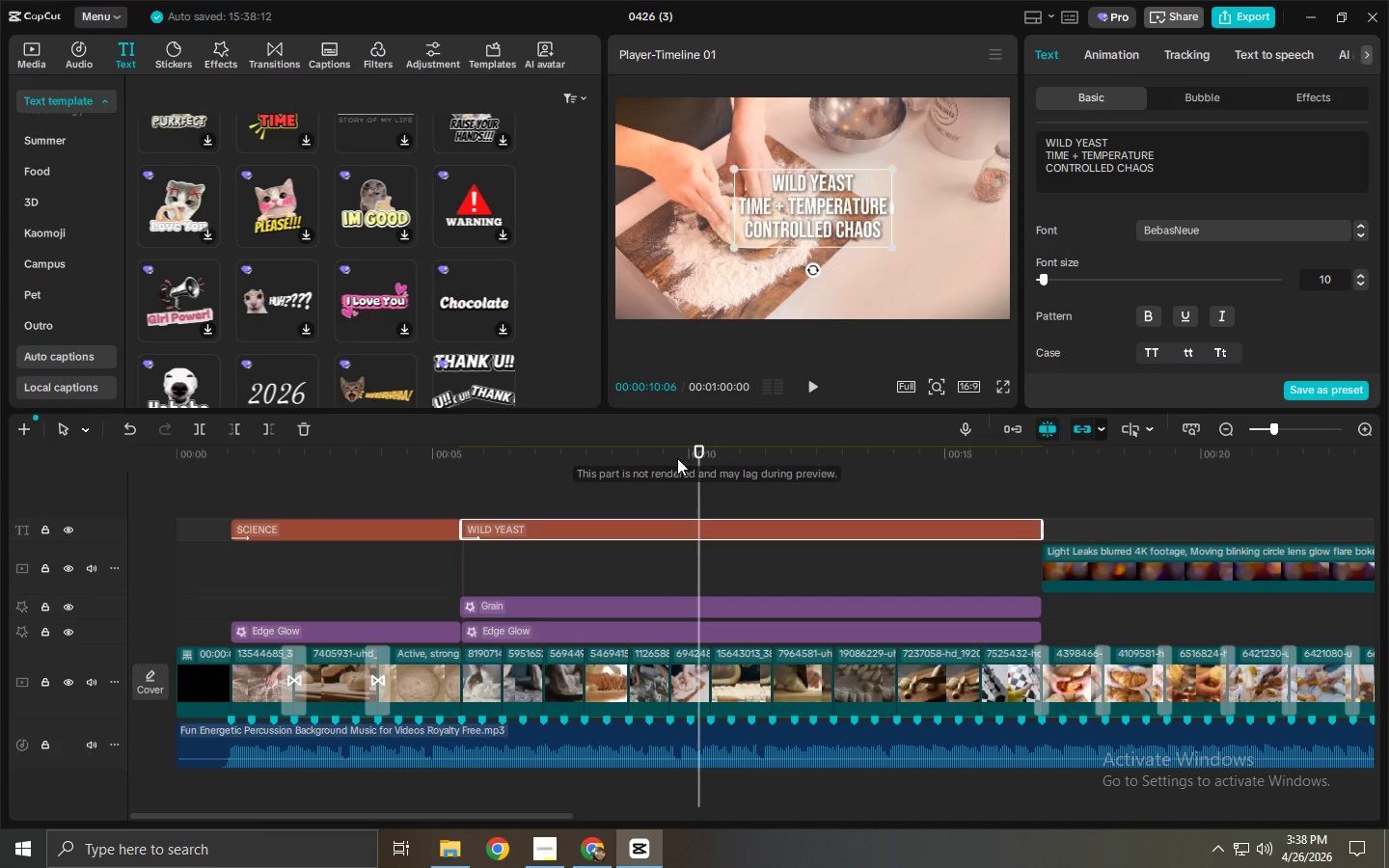 
left_click([427, 529])
 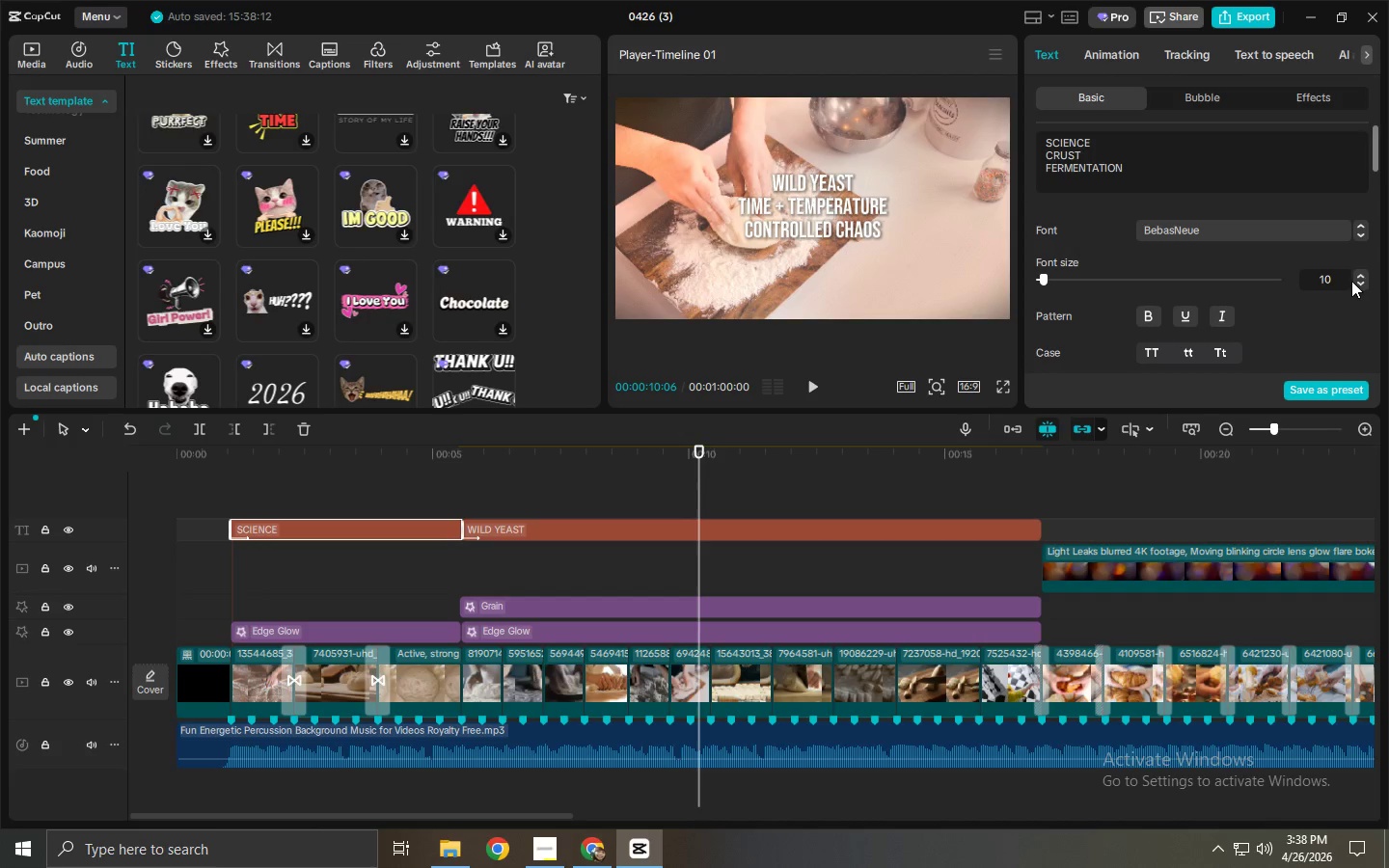 
double_click([1365, 281])
 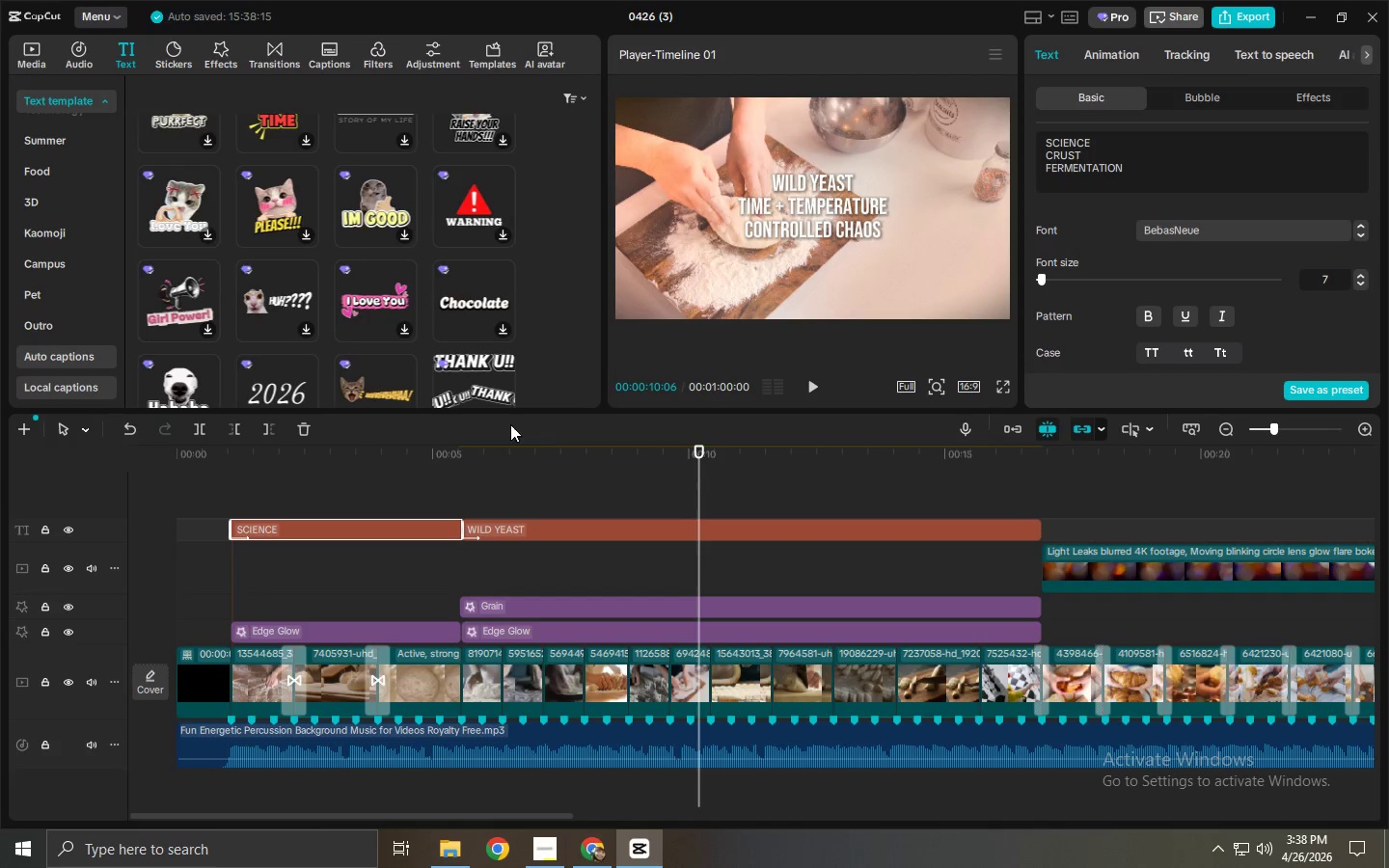 
left_click([405, 467])
 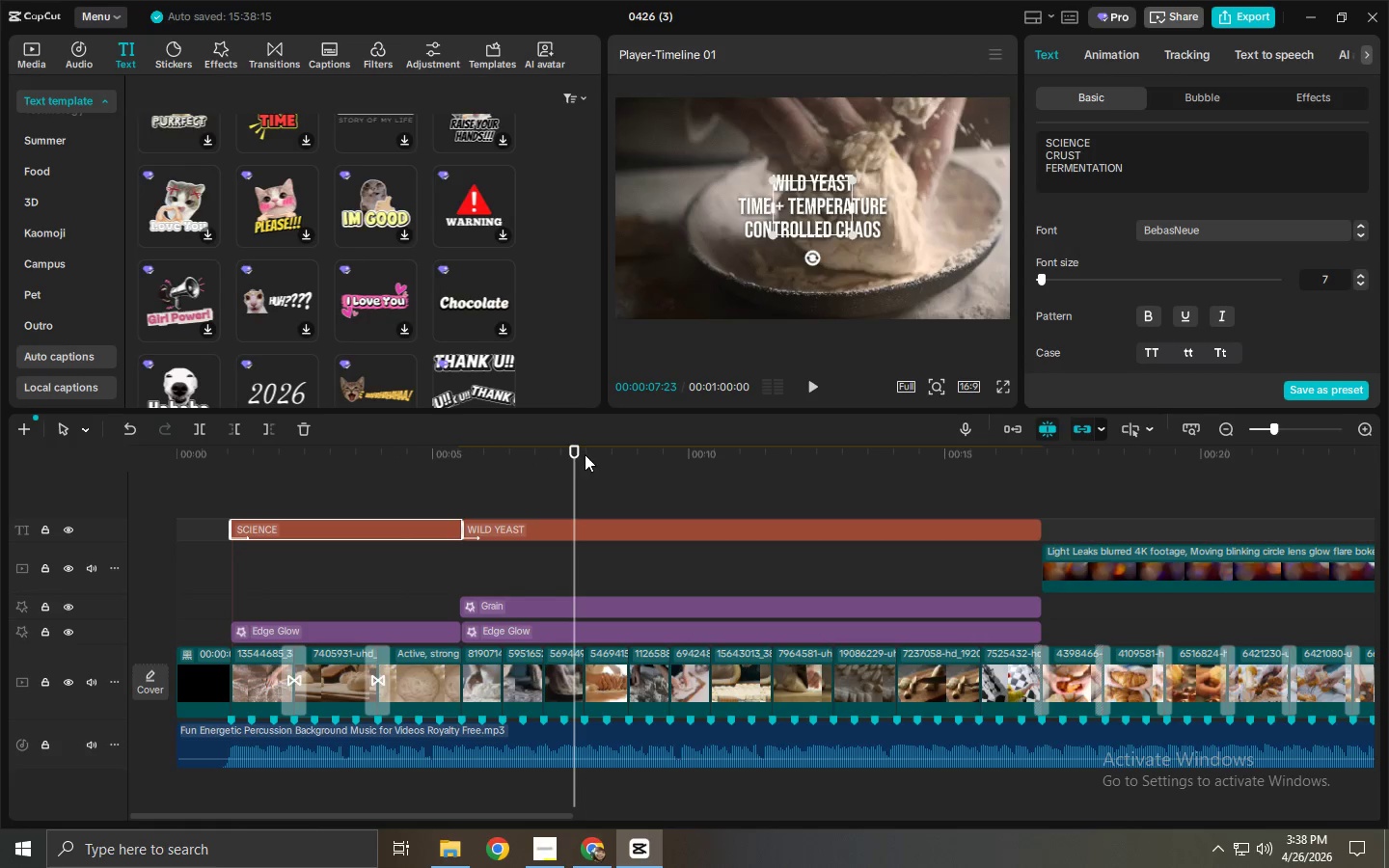 
left_click([416, 522])
 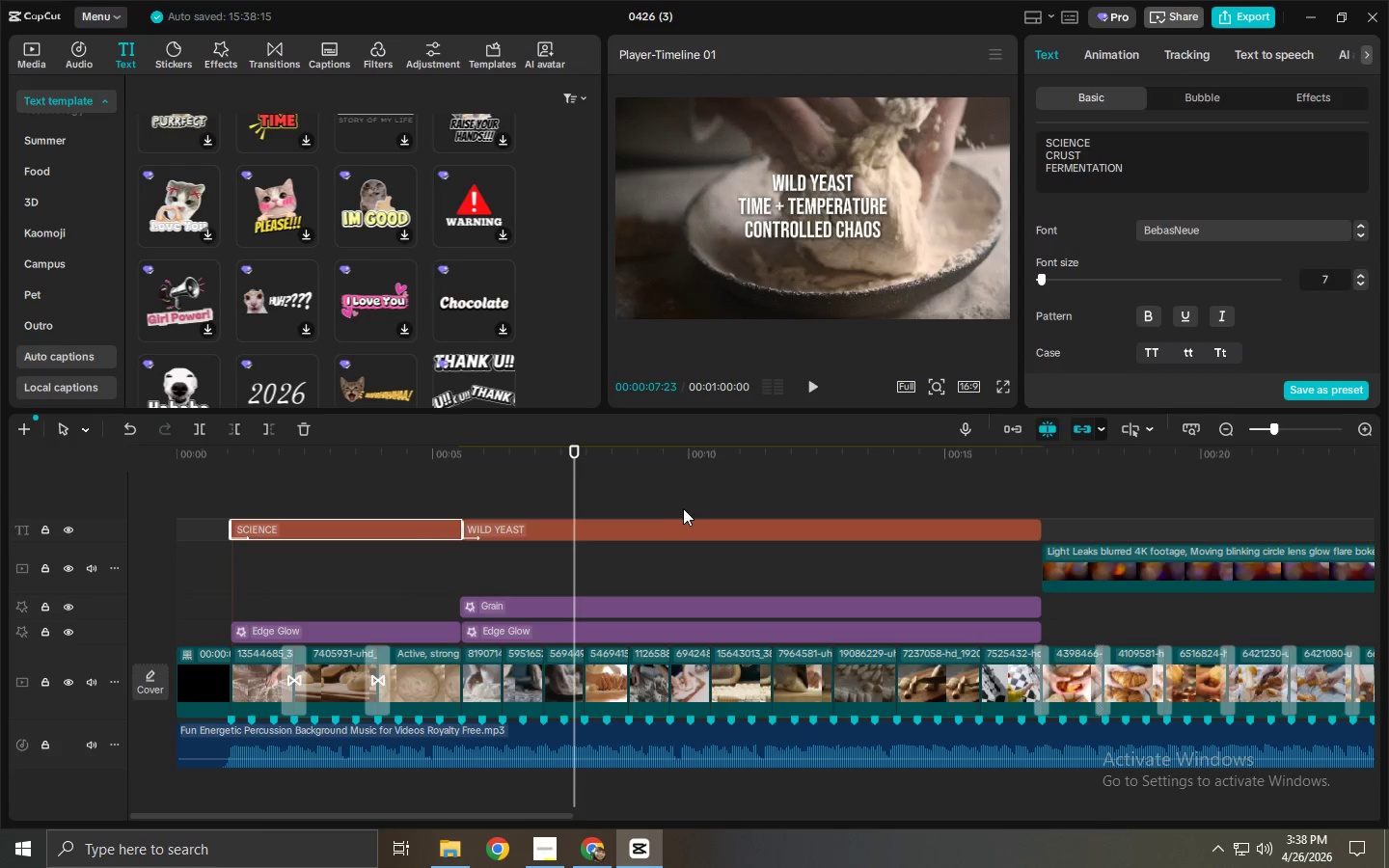 
left_click([877, 531])
 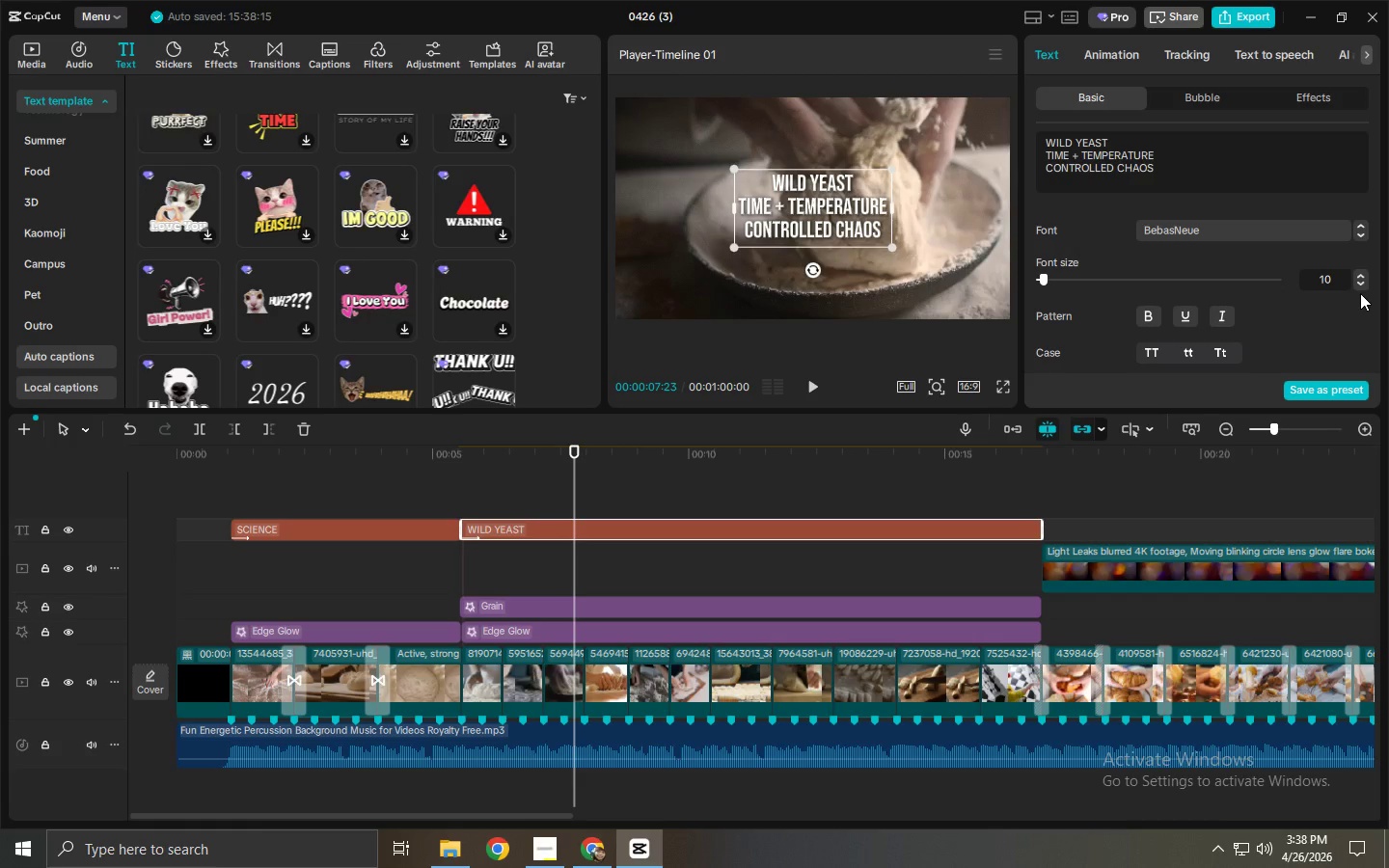 
double_click([1365, 285])
 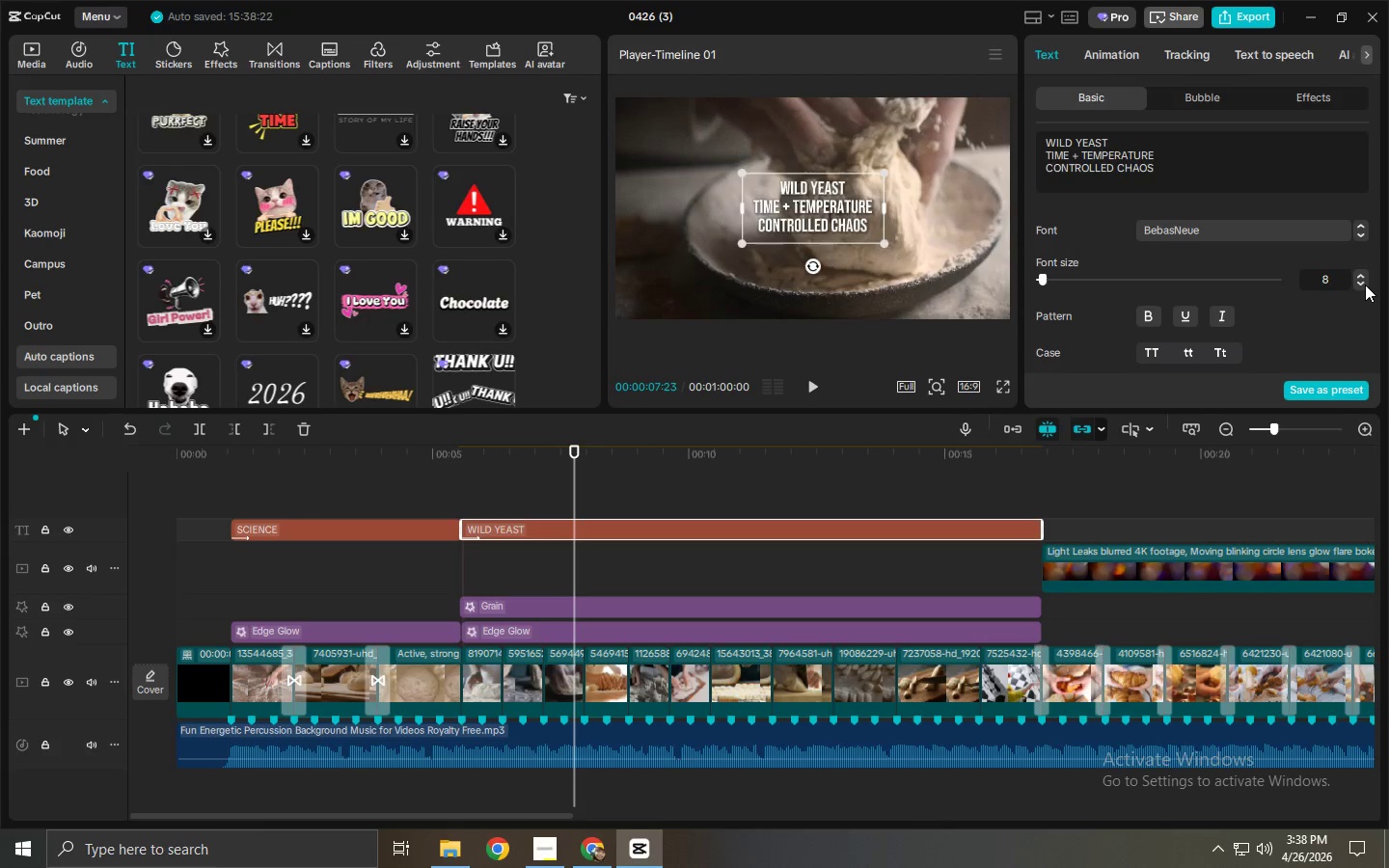 
triple_click([1365, 285])
 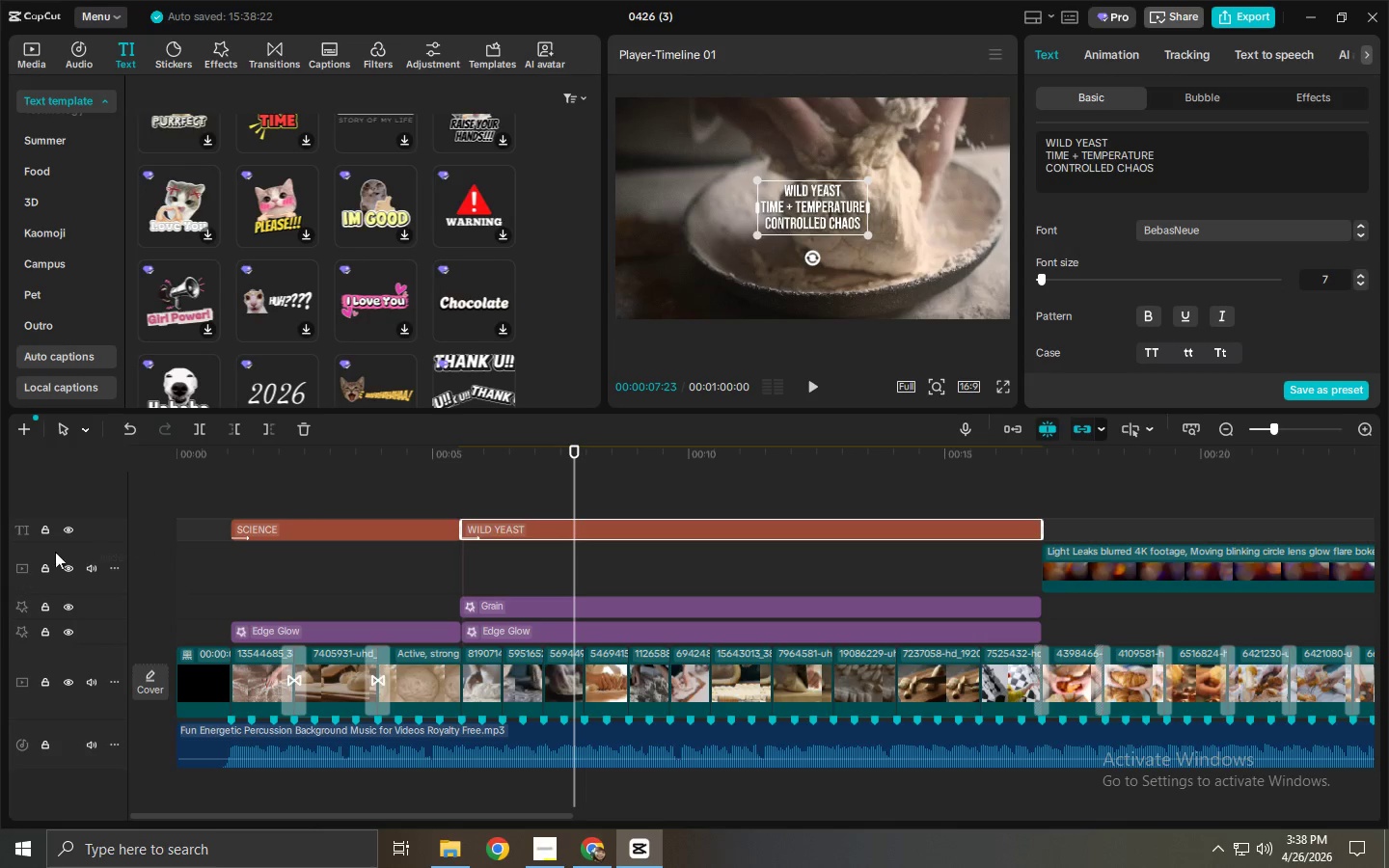 
left_click_drag(start_coordinate=[232, 451], to_coordinate=[124, 464])
 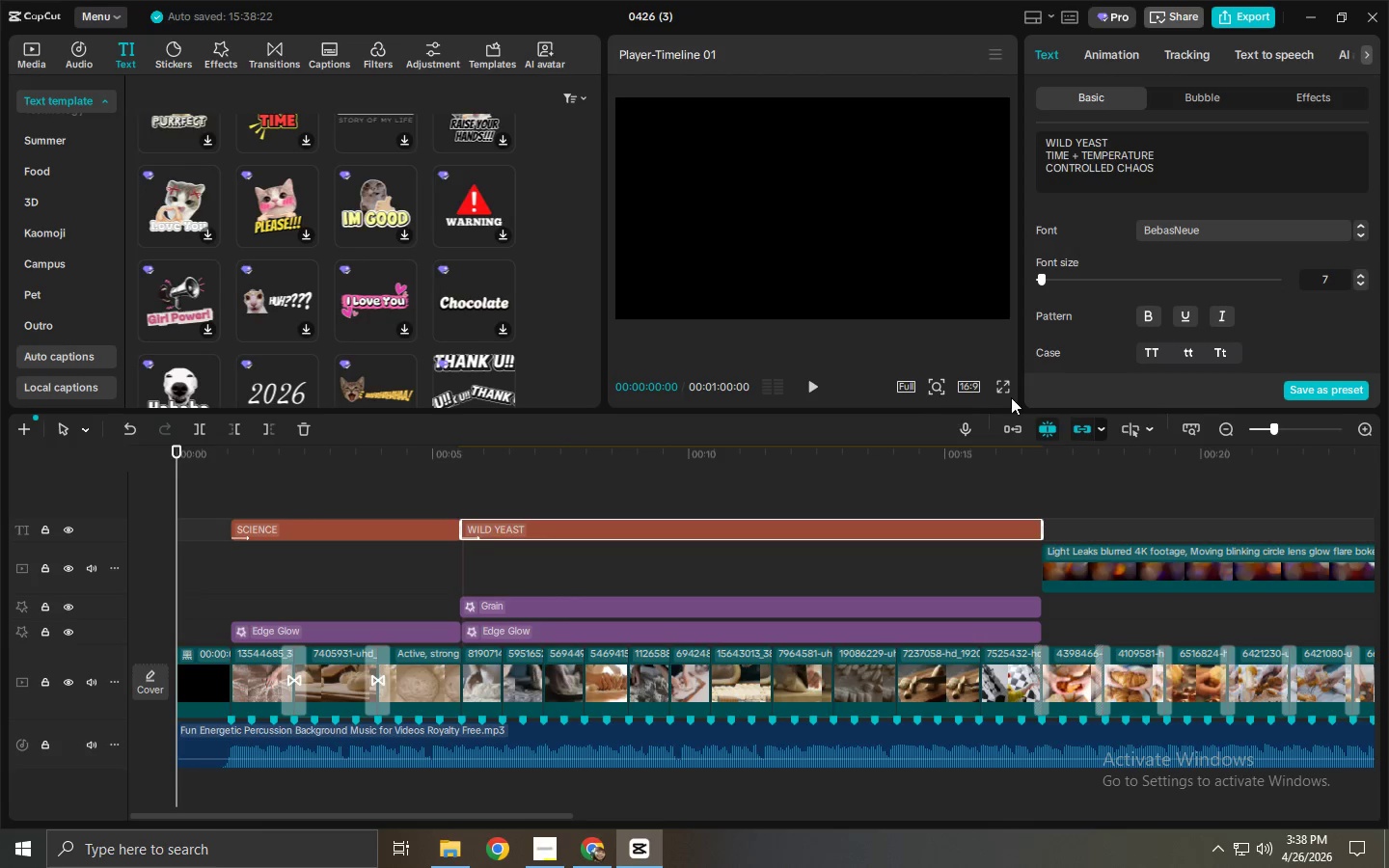 
left_click([1005, 387])
 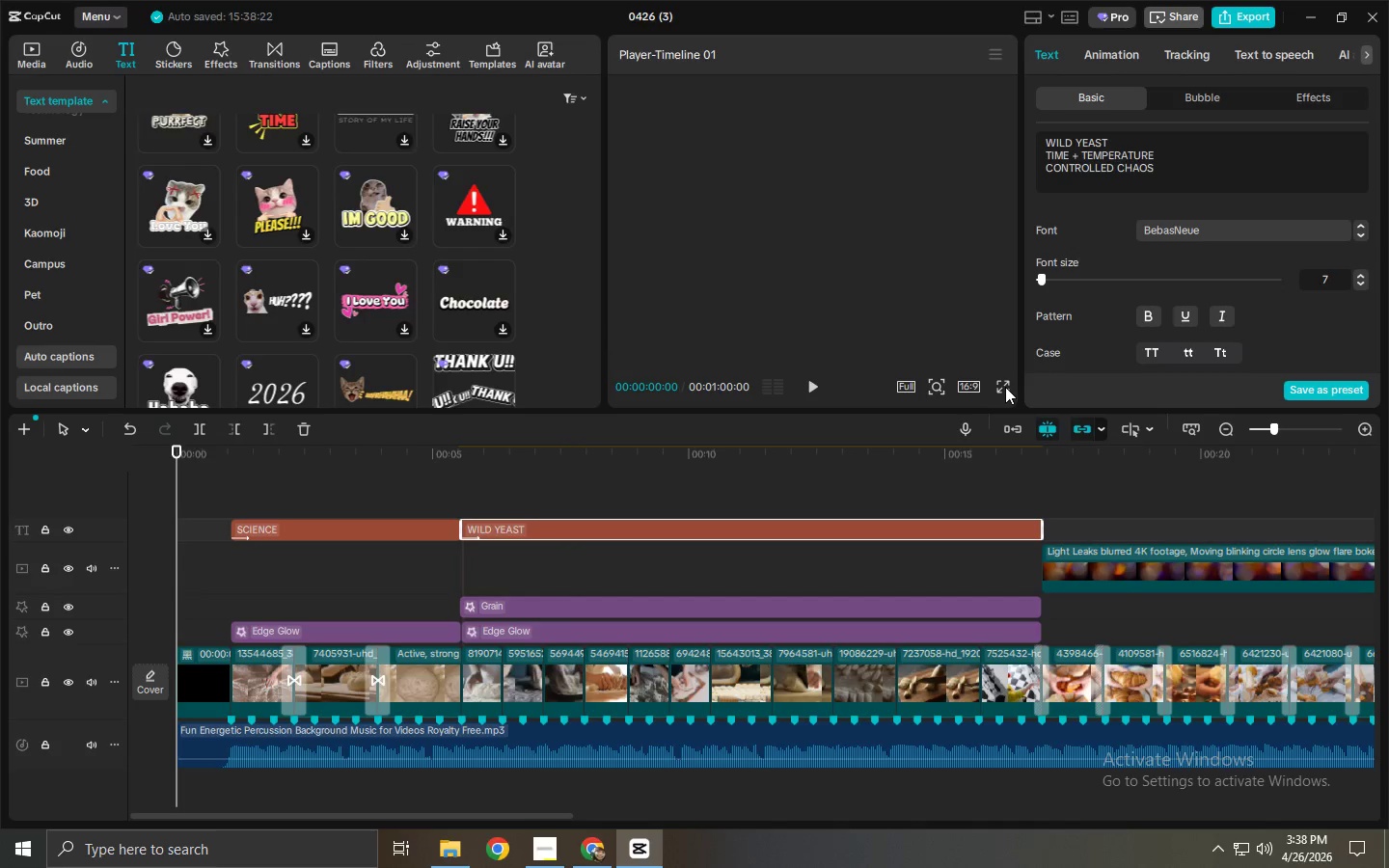 
key(Space)
 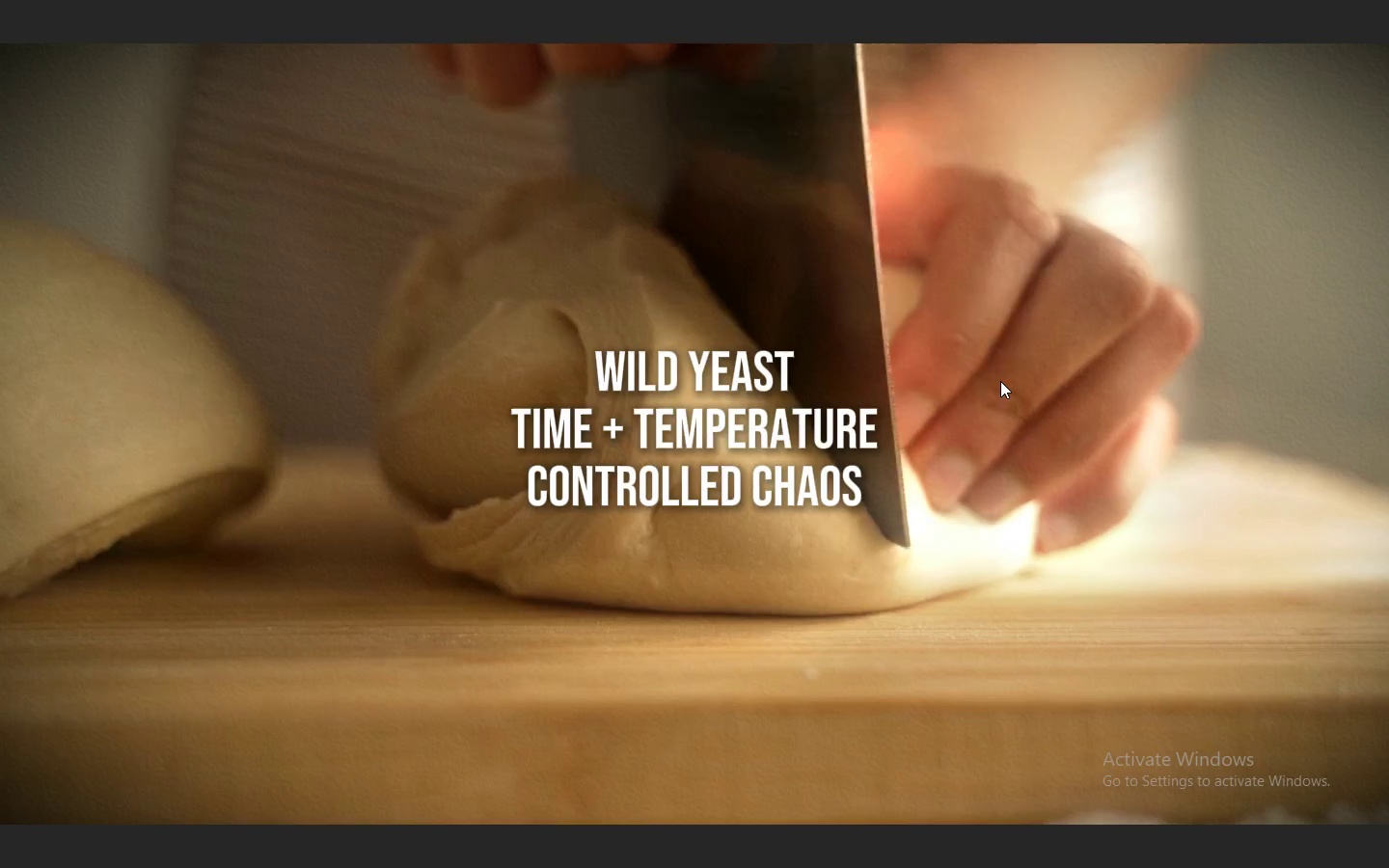 
wait(16.88)
 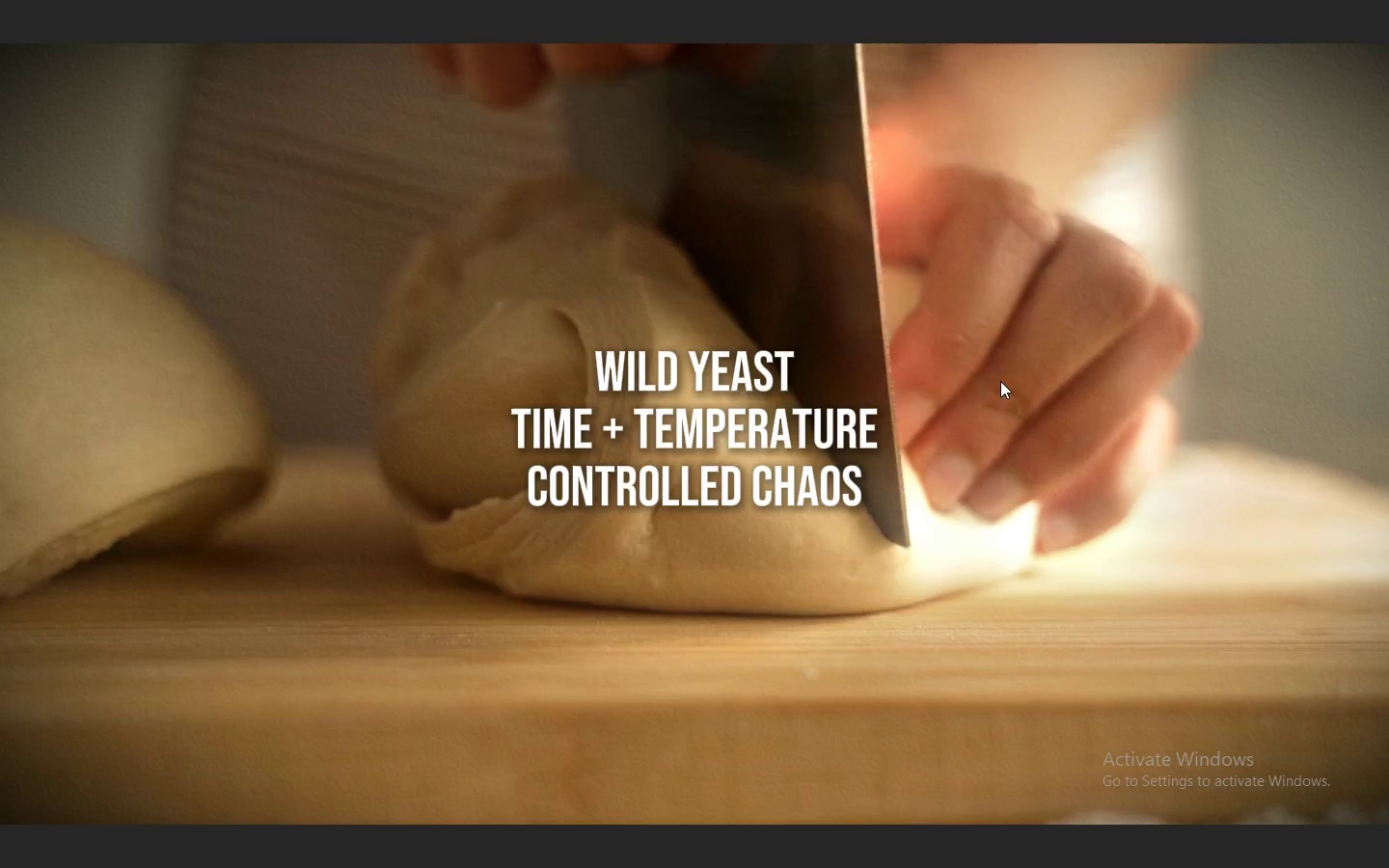 
key(Space)
 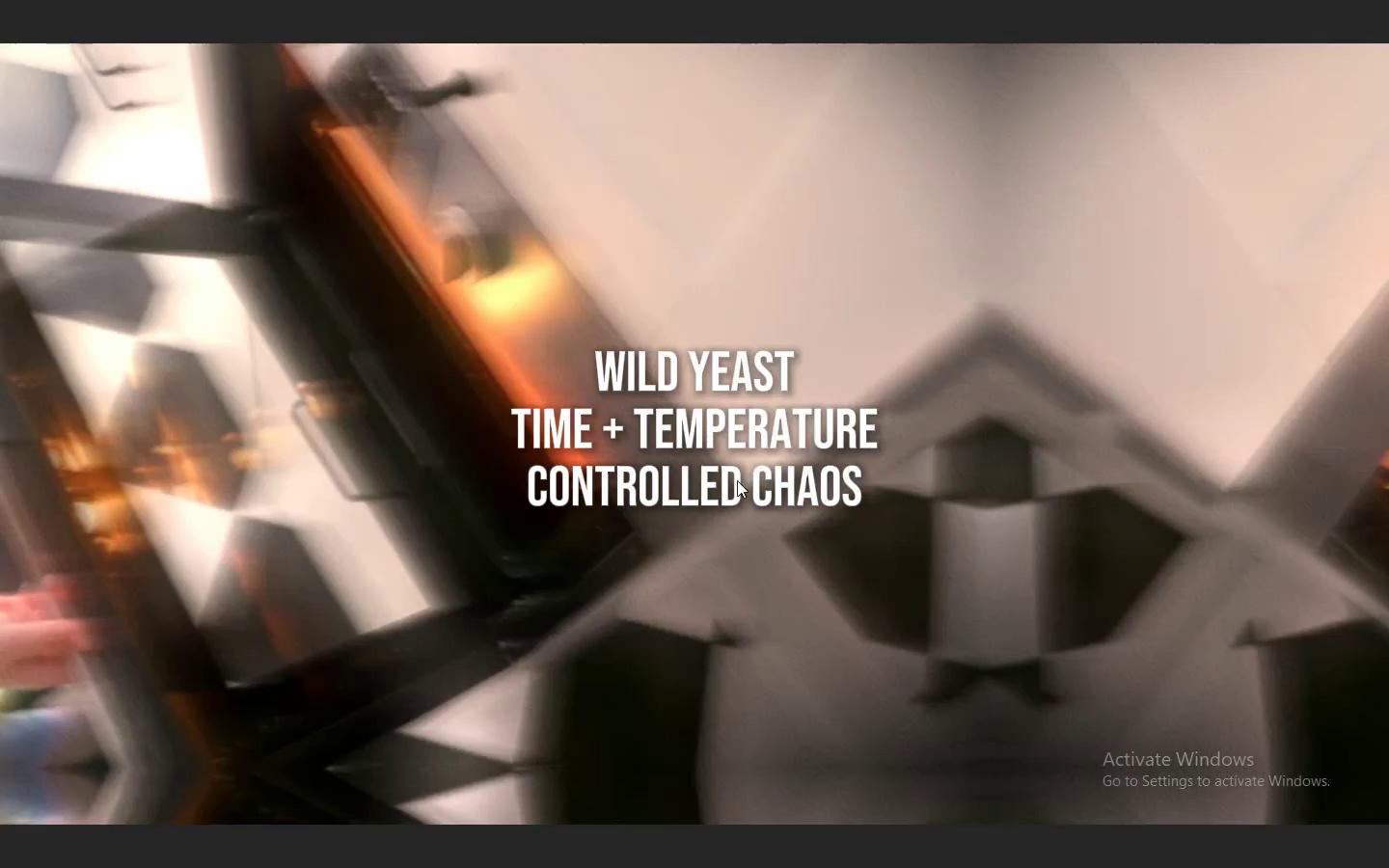 
key(Escape)
 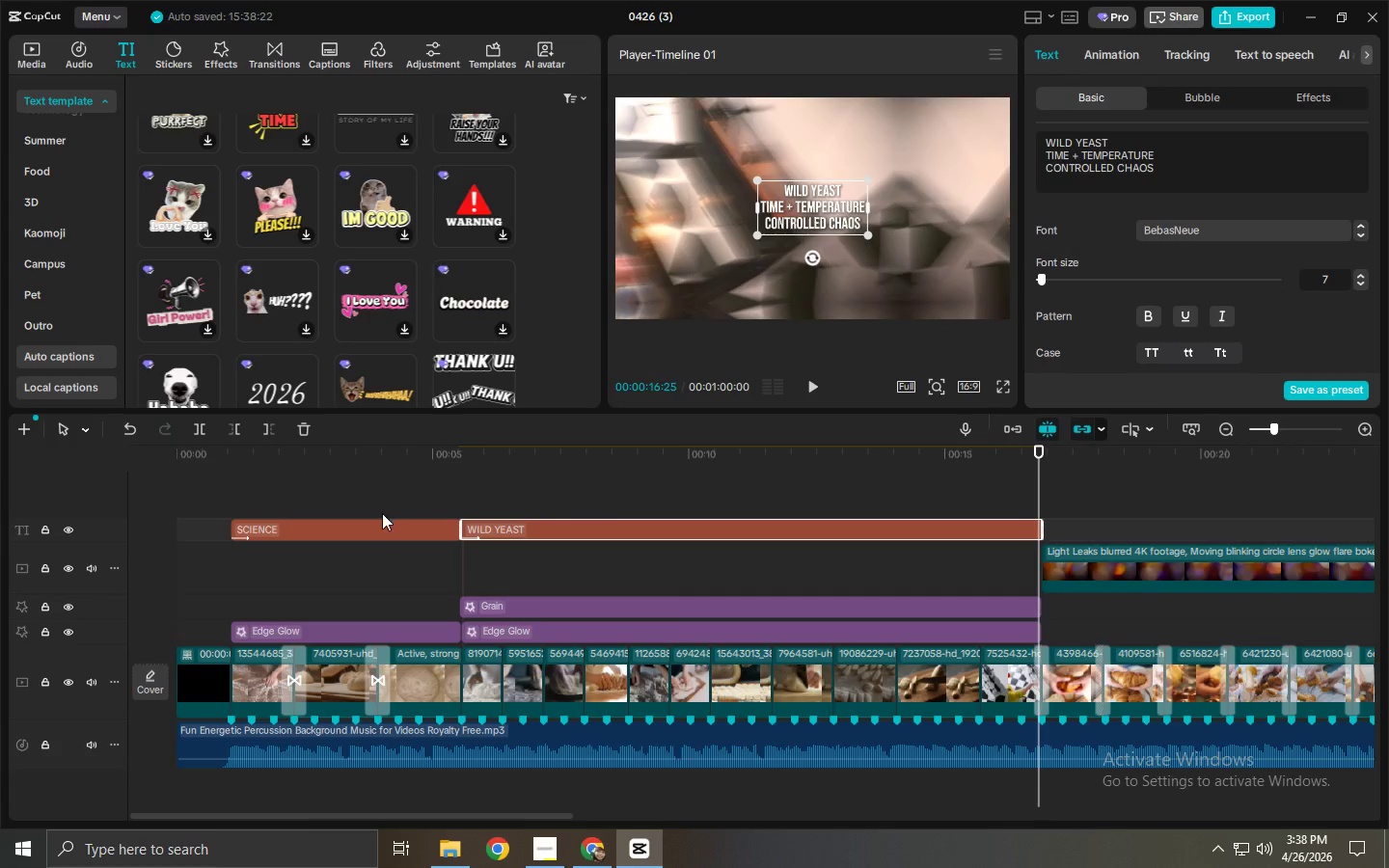 
left_click([361, 532])
 